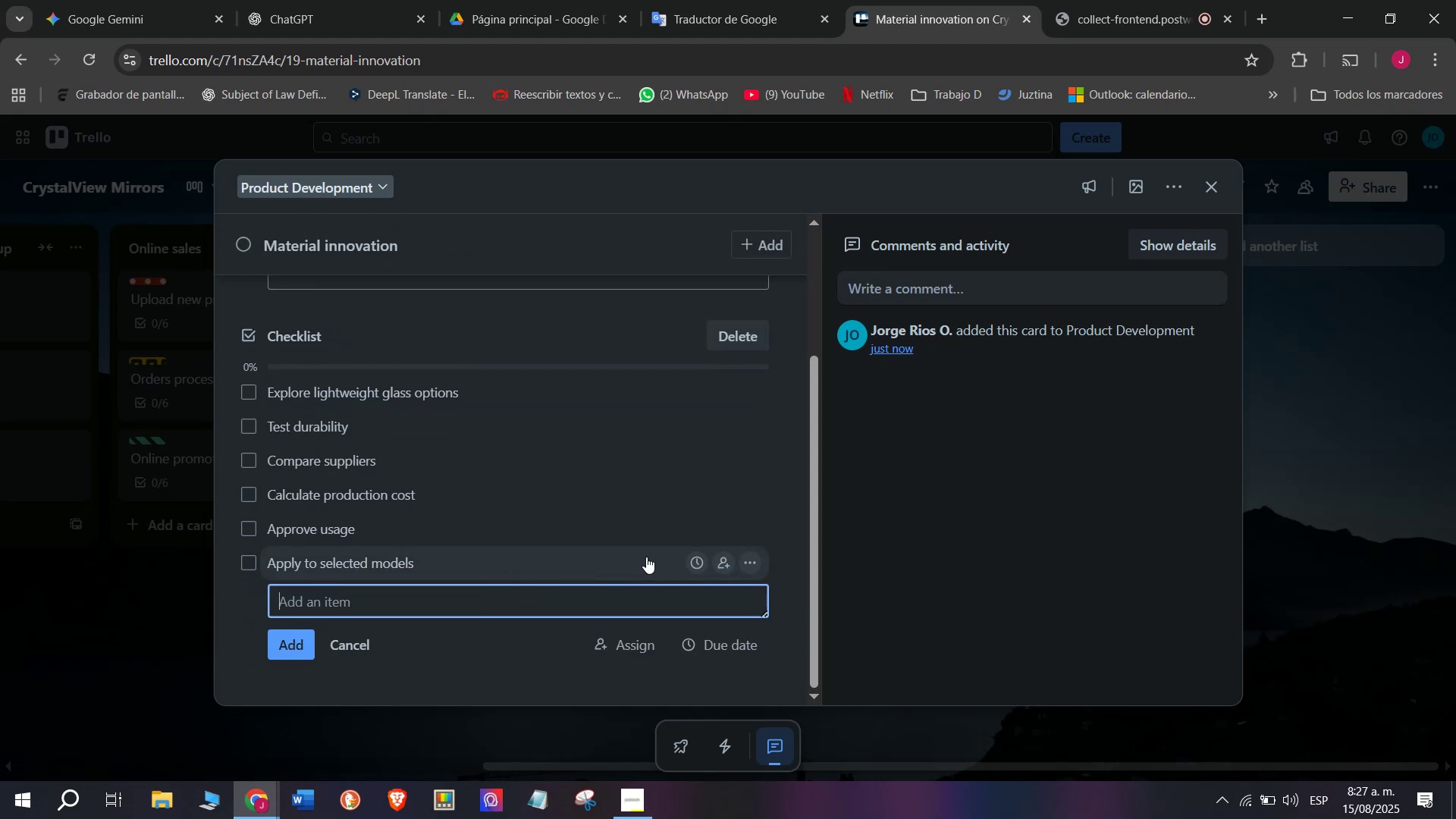 
scroll: coordinate [537, 565], scroll_direction: none, amount: 0.0
 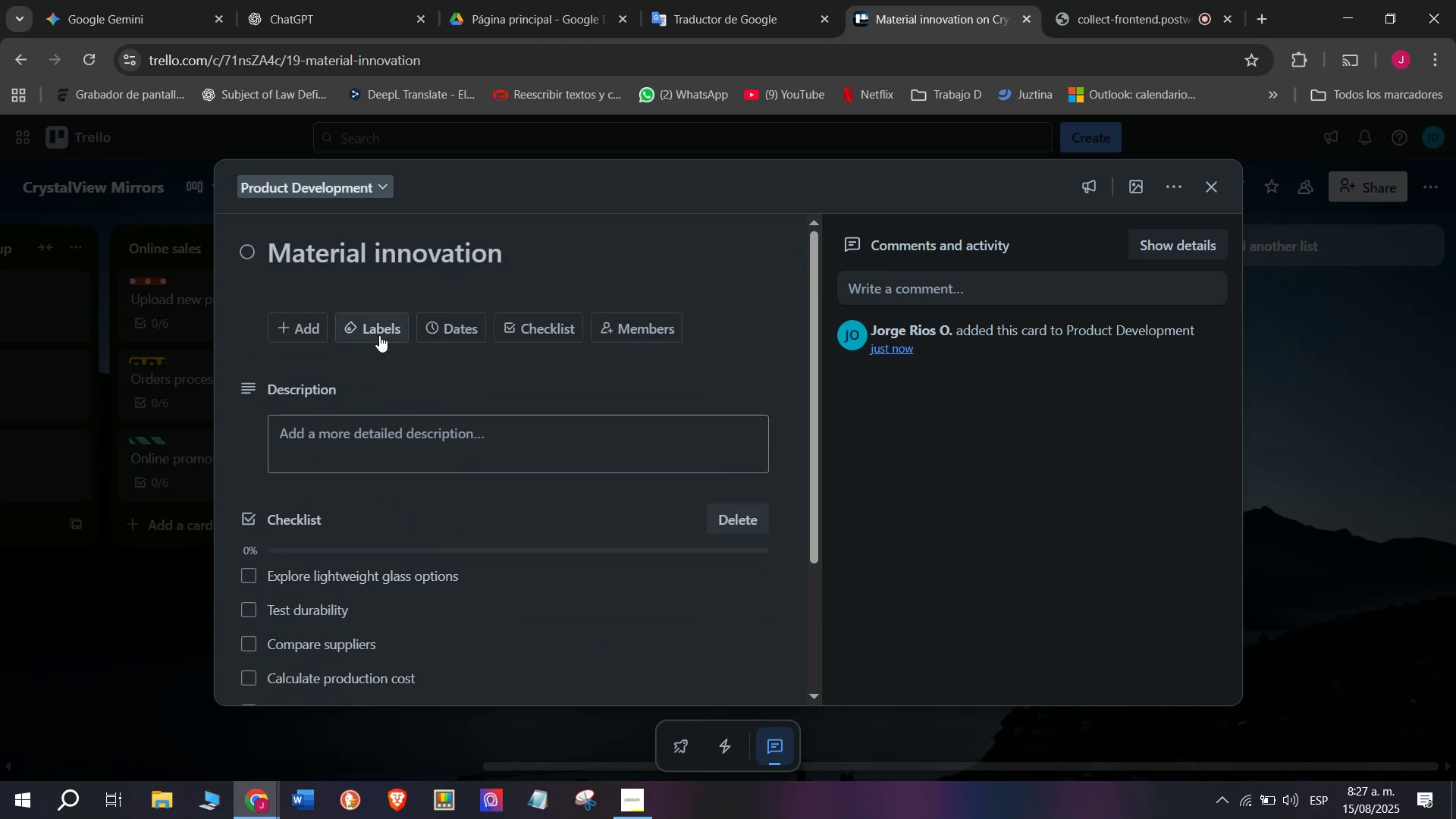 
left_click([380, 331])
 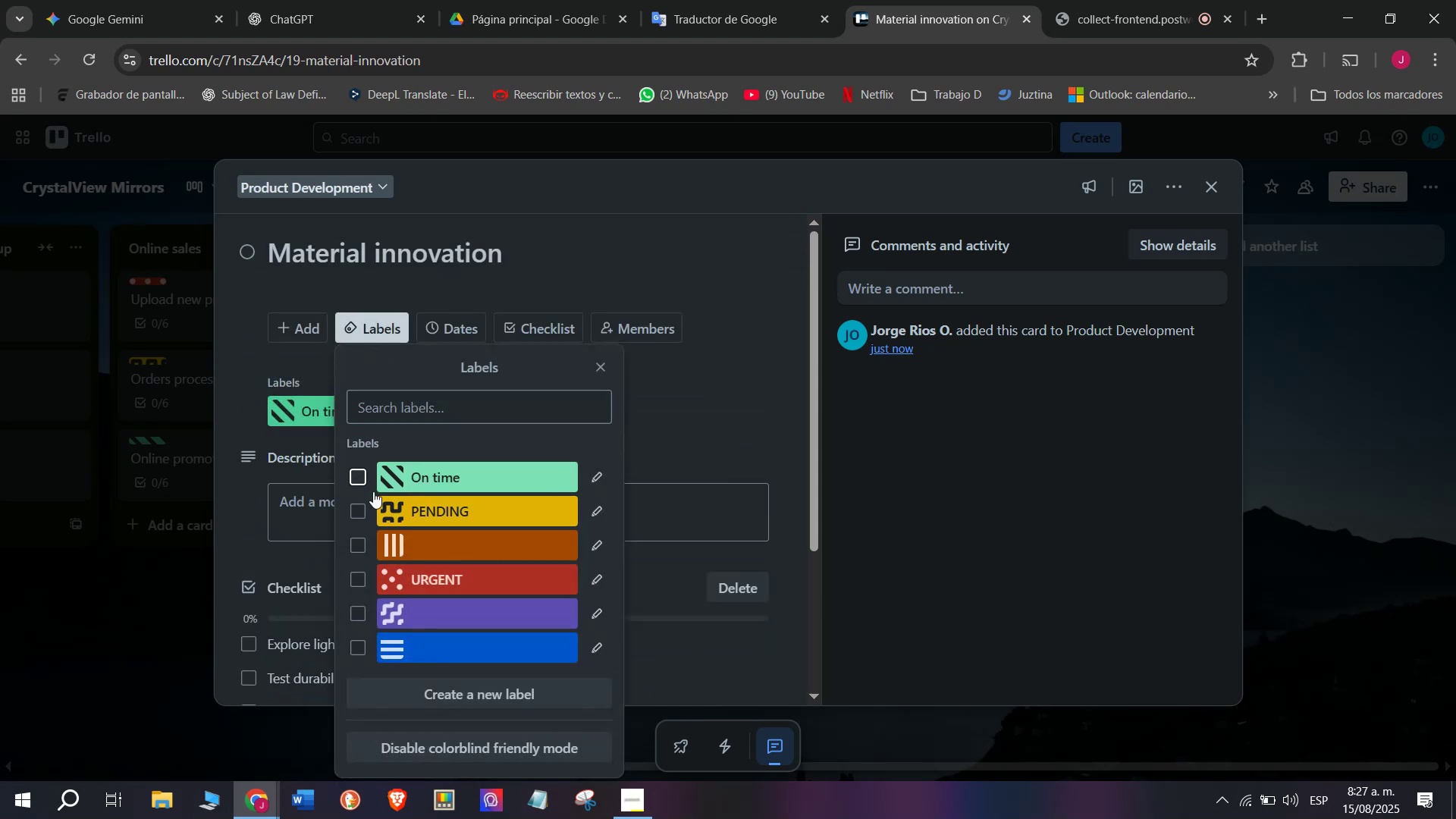 
double_click([133, 517])
 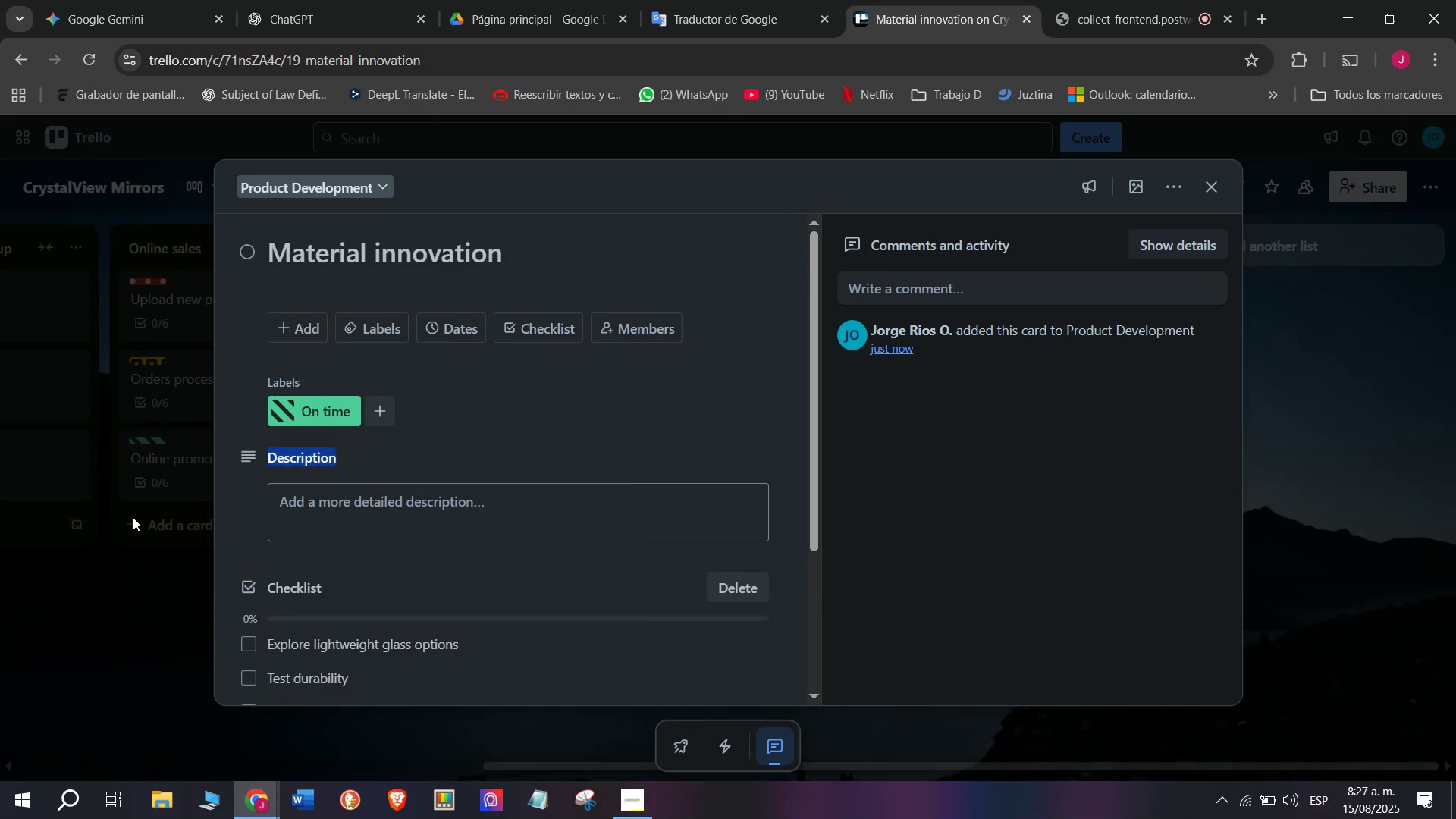 
triple_click([133, 517])
 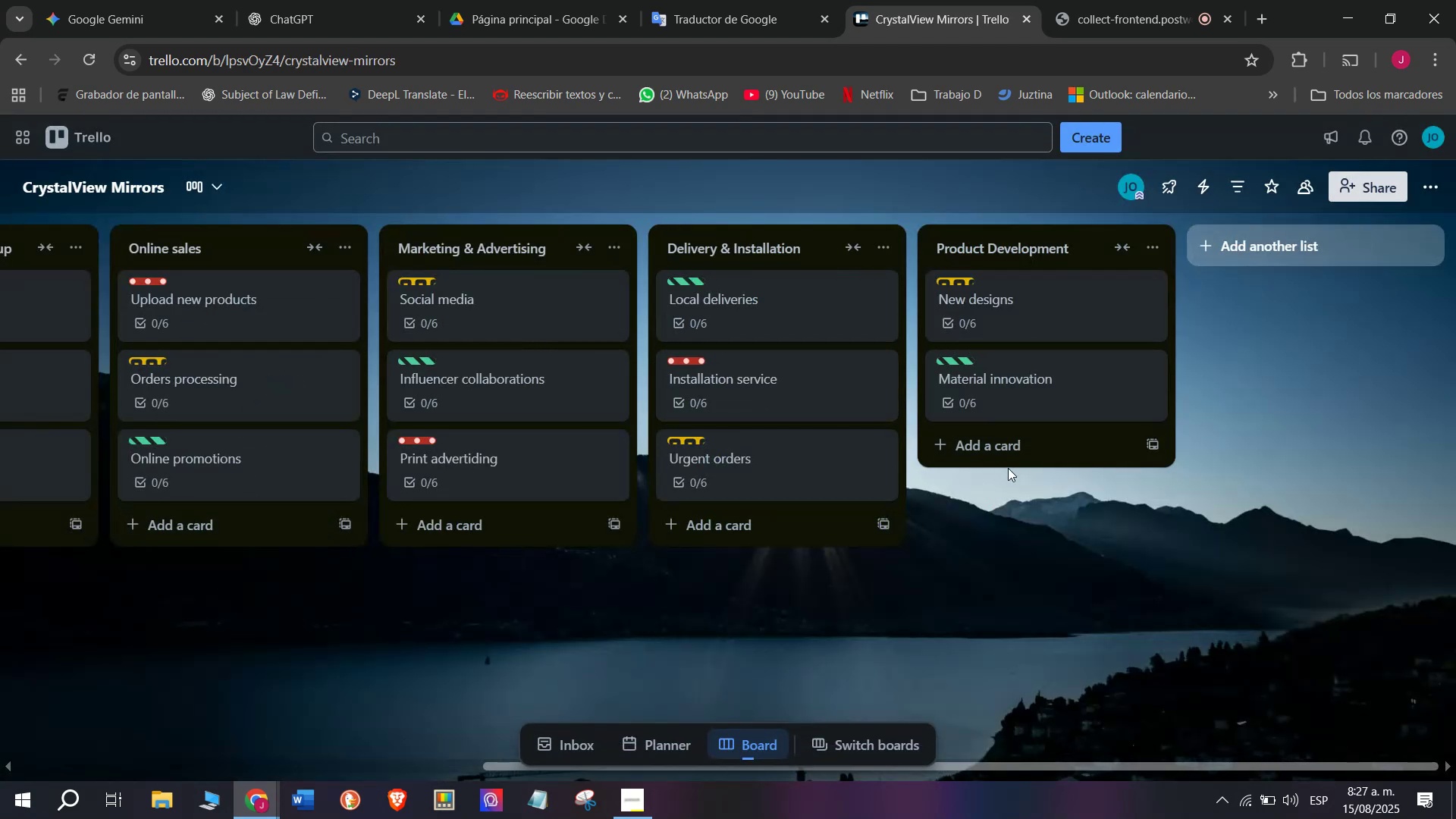 
left_click([1016, 448])
 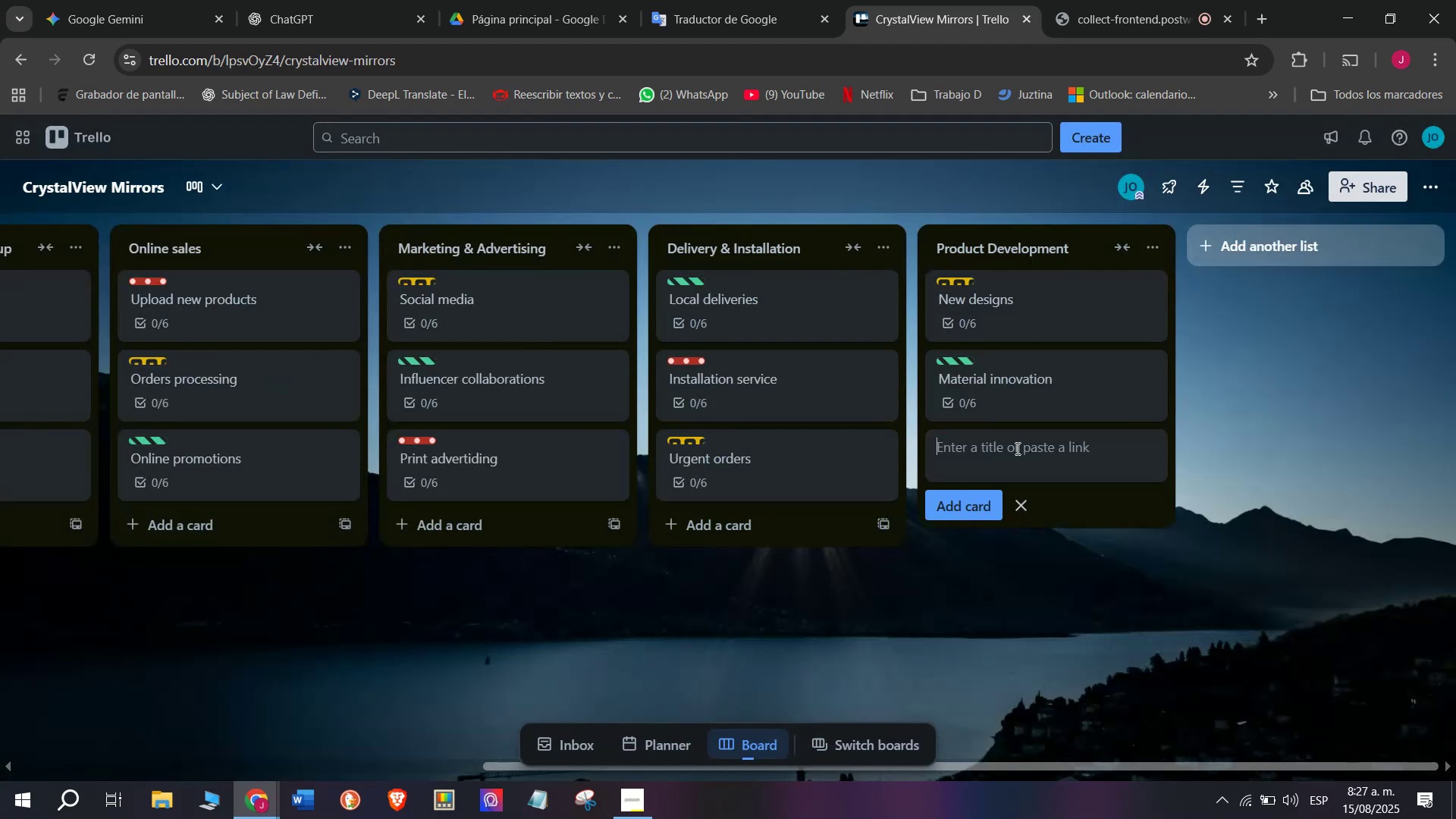 
key(CapsLock)
 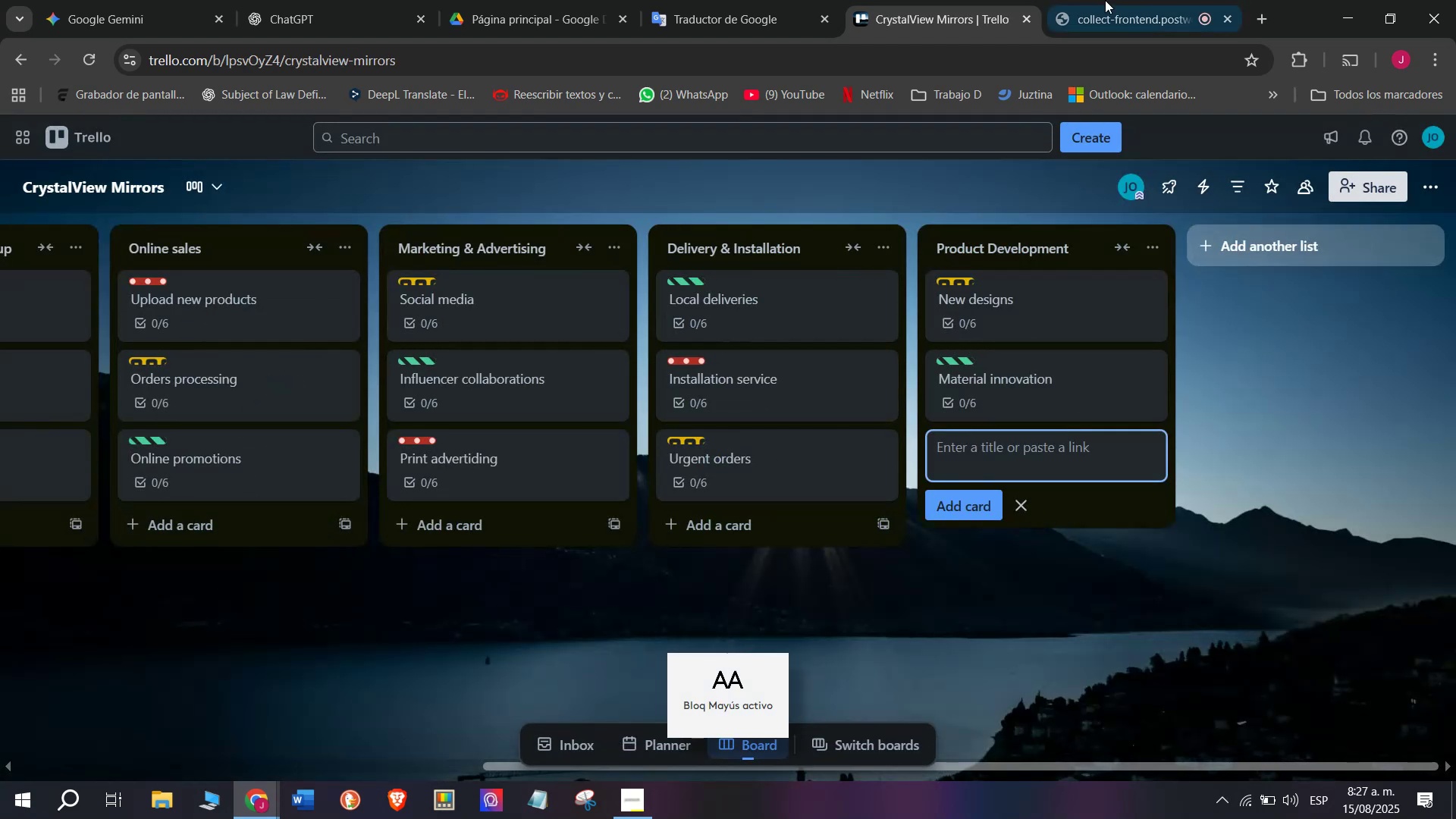 
left_click([1109, 0])
 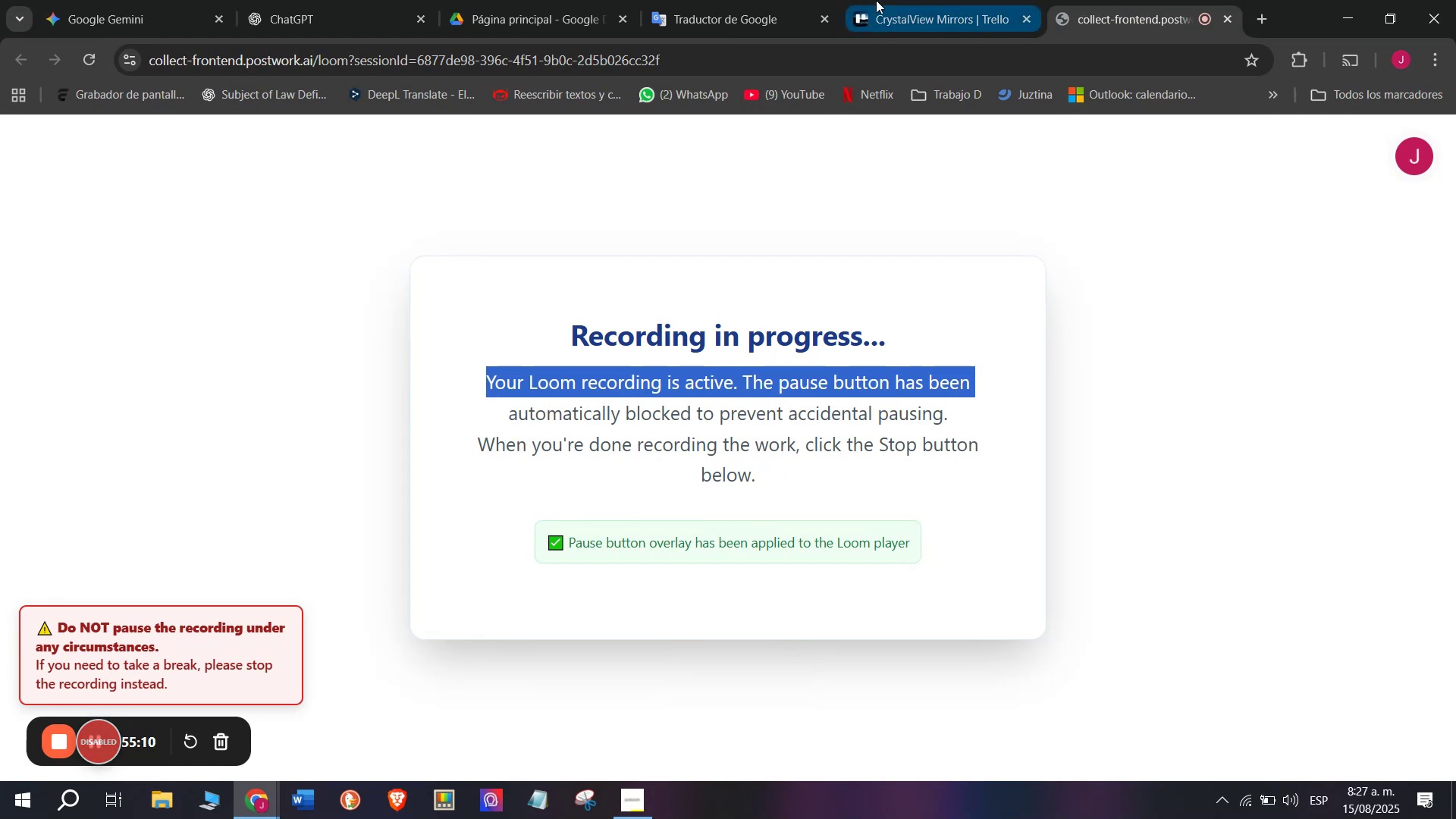 
left_click([876, 0])
 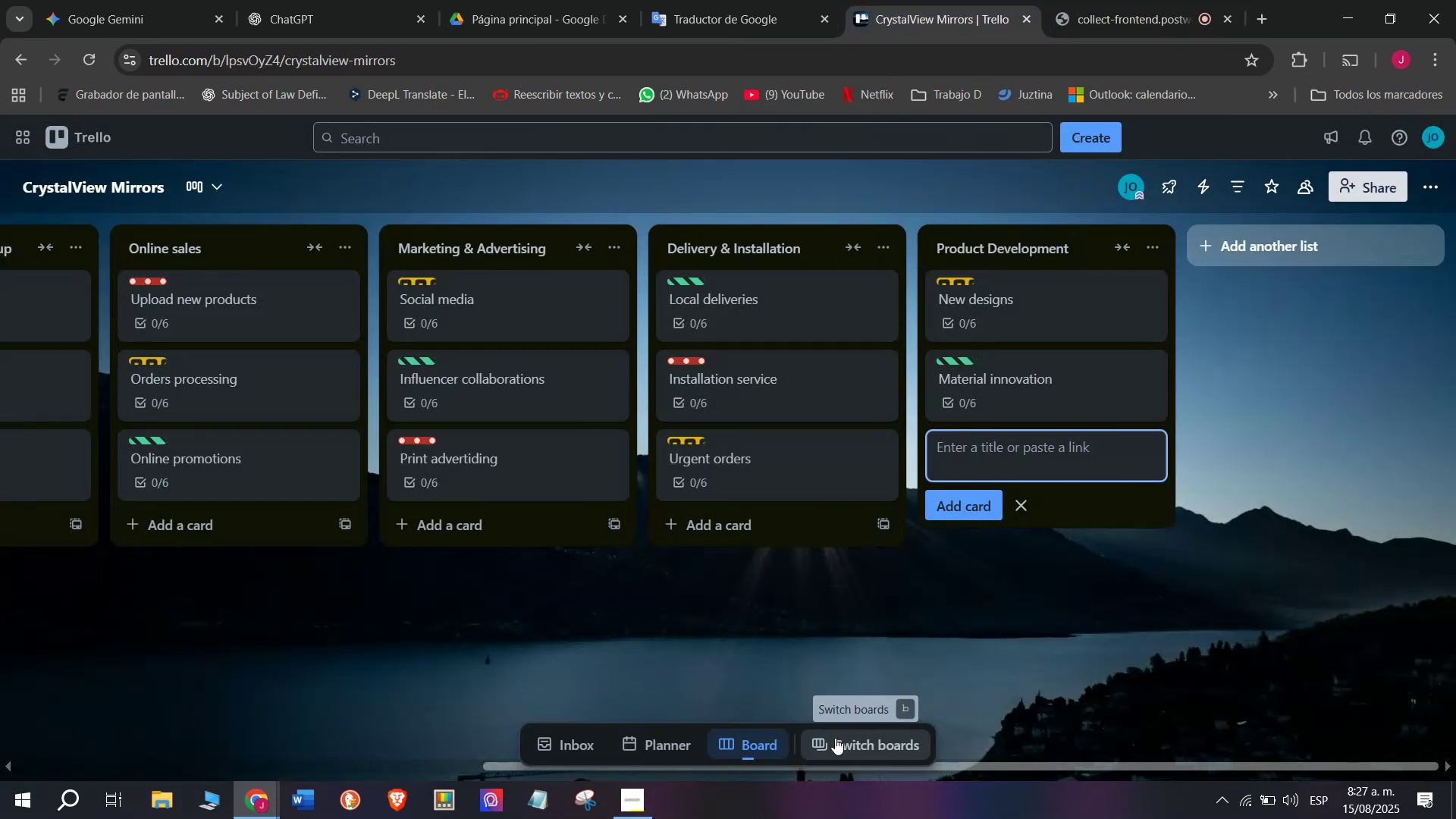 
type(Eco-friendly frames)
 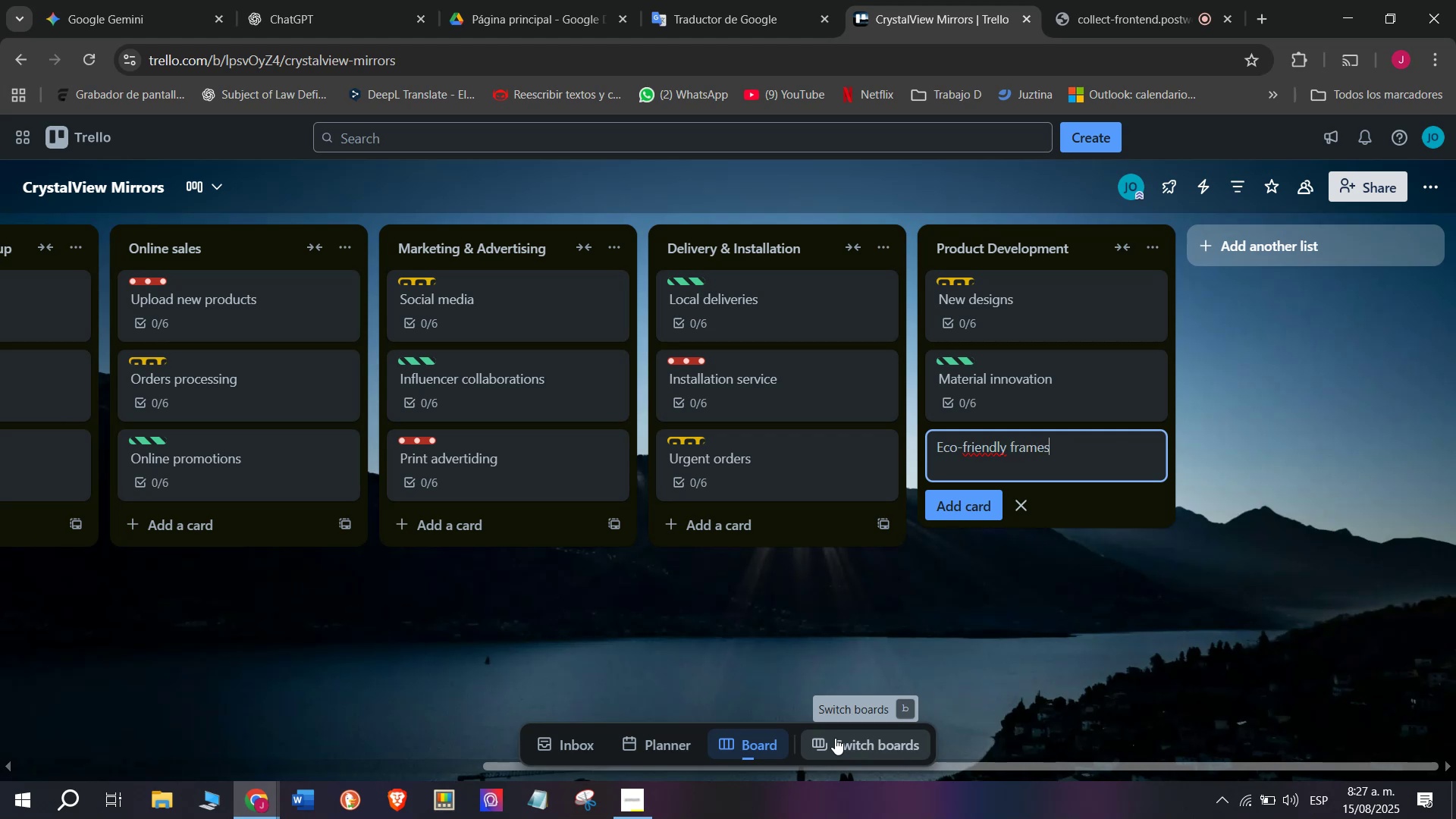 
key(Enter)
 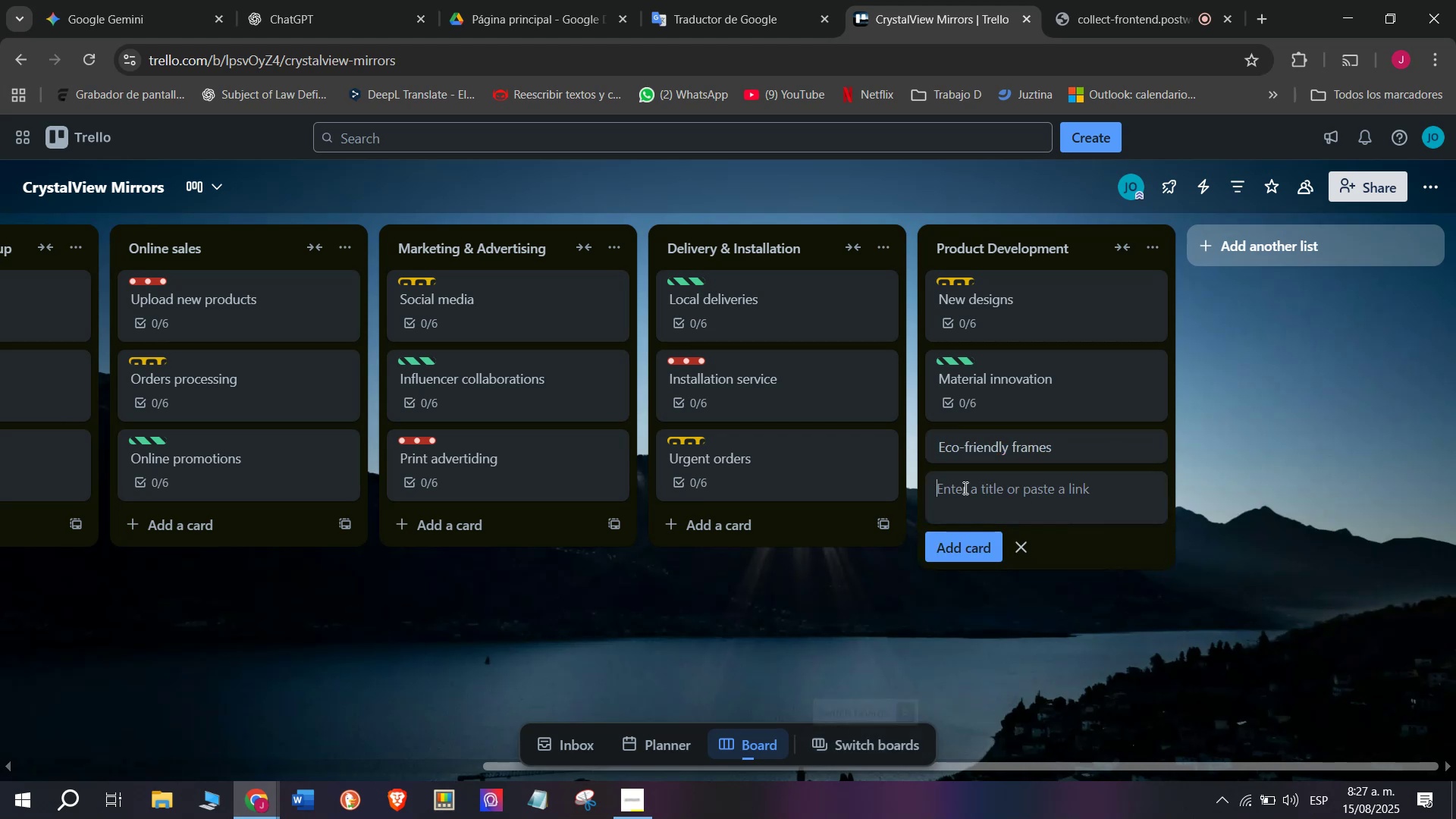 
left_click([1002, 460])
 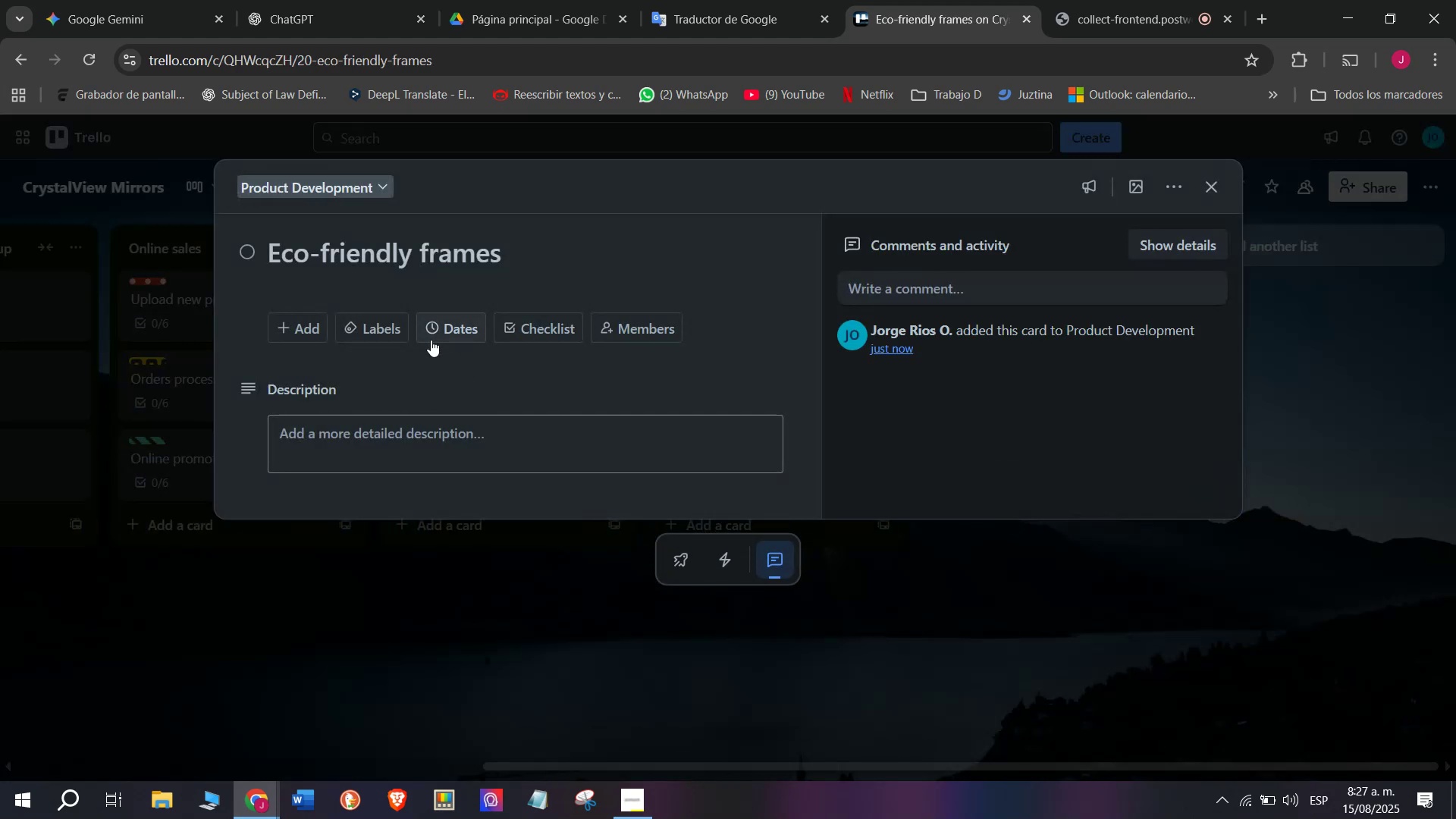 
left_click([532, 325])
 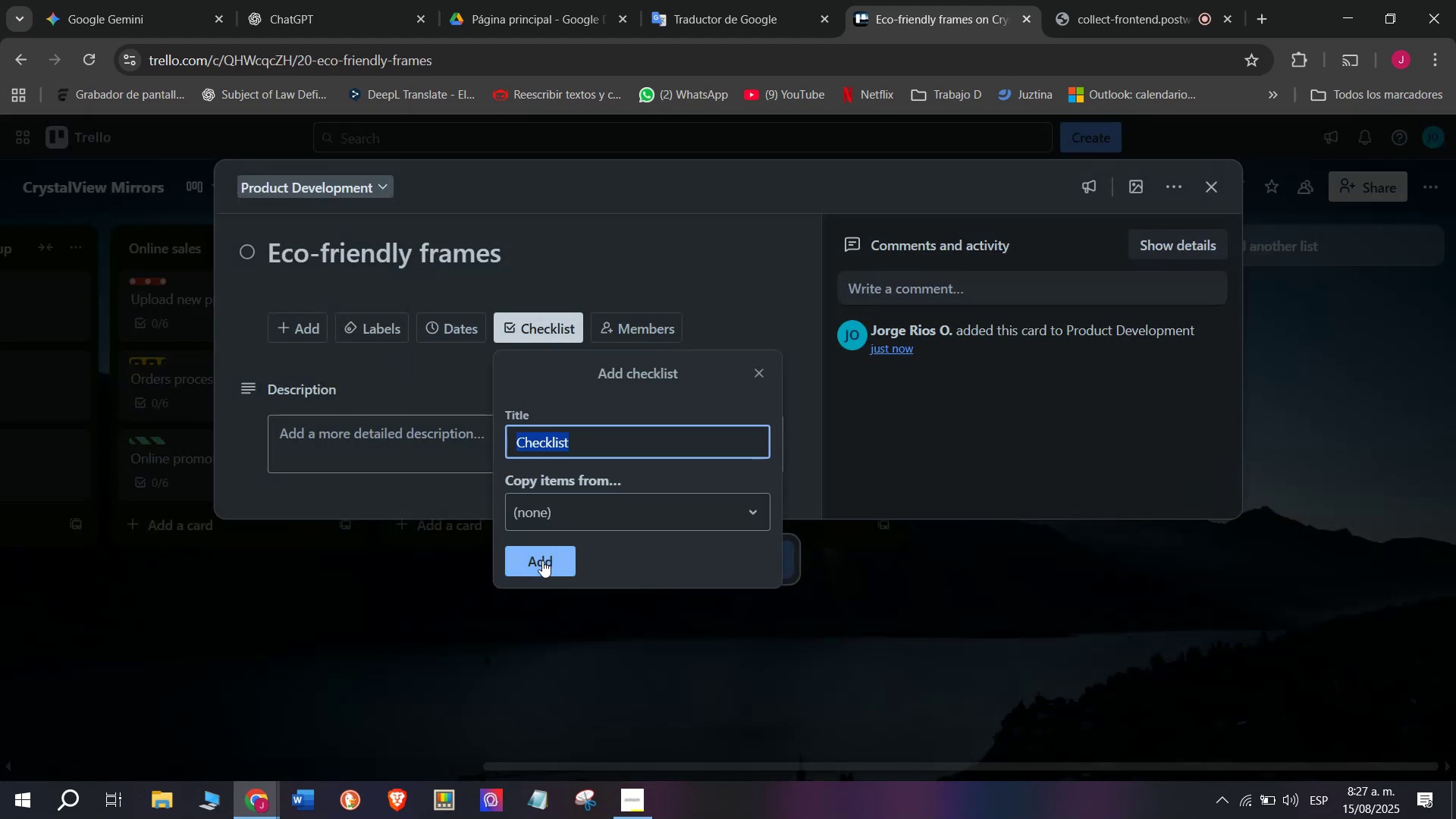 
left_click([542, 560])
 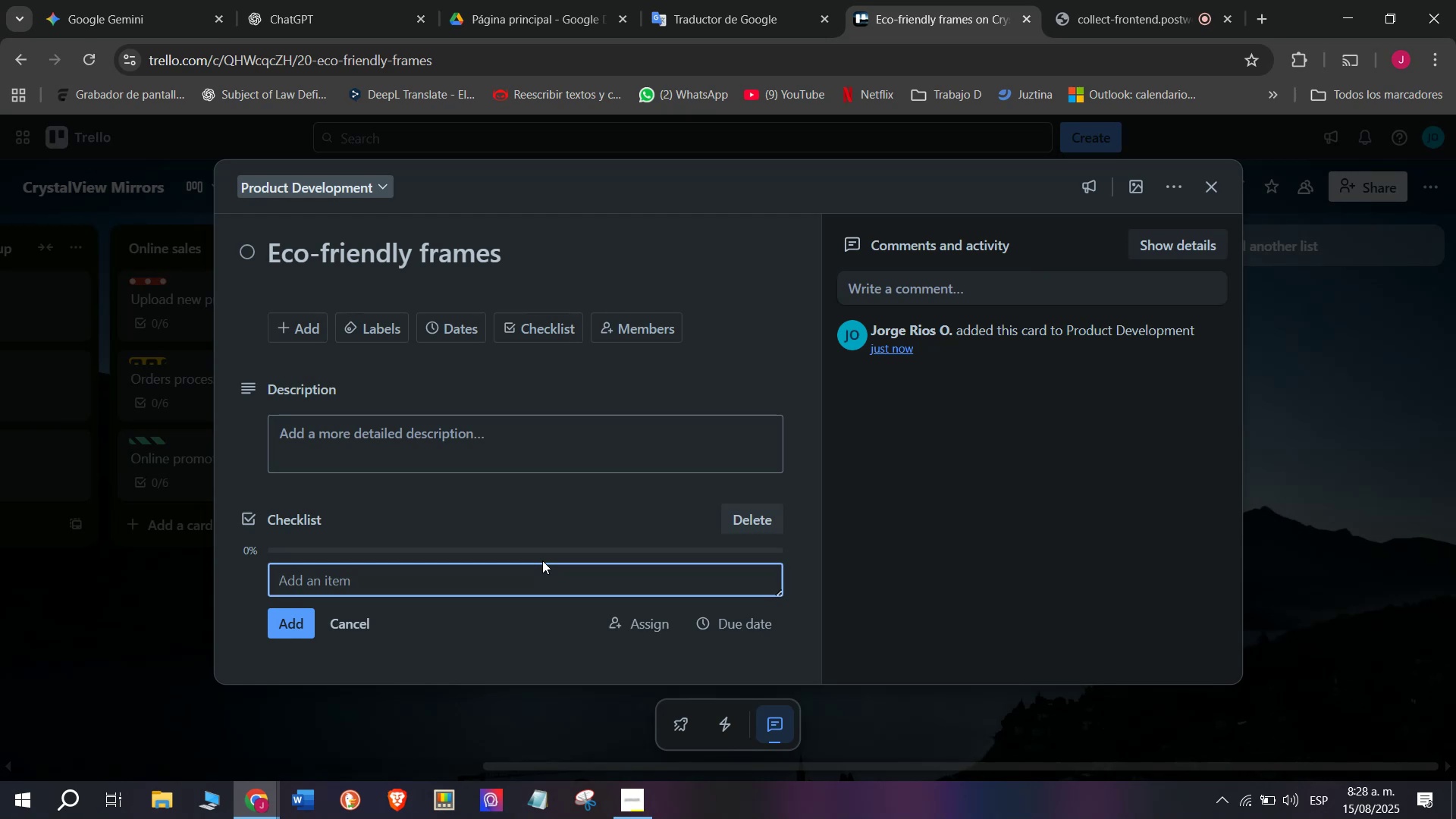 
wait(38.11)
 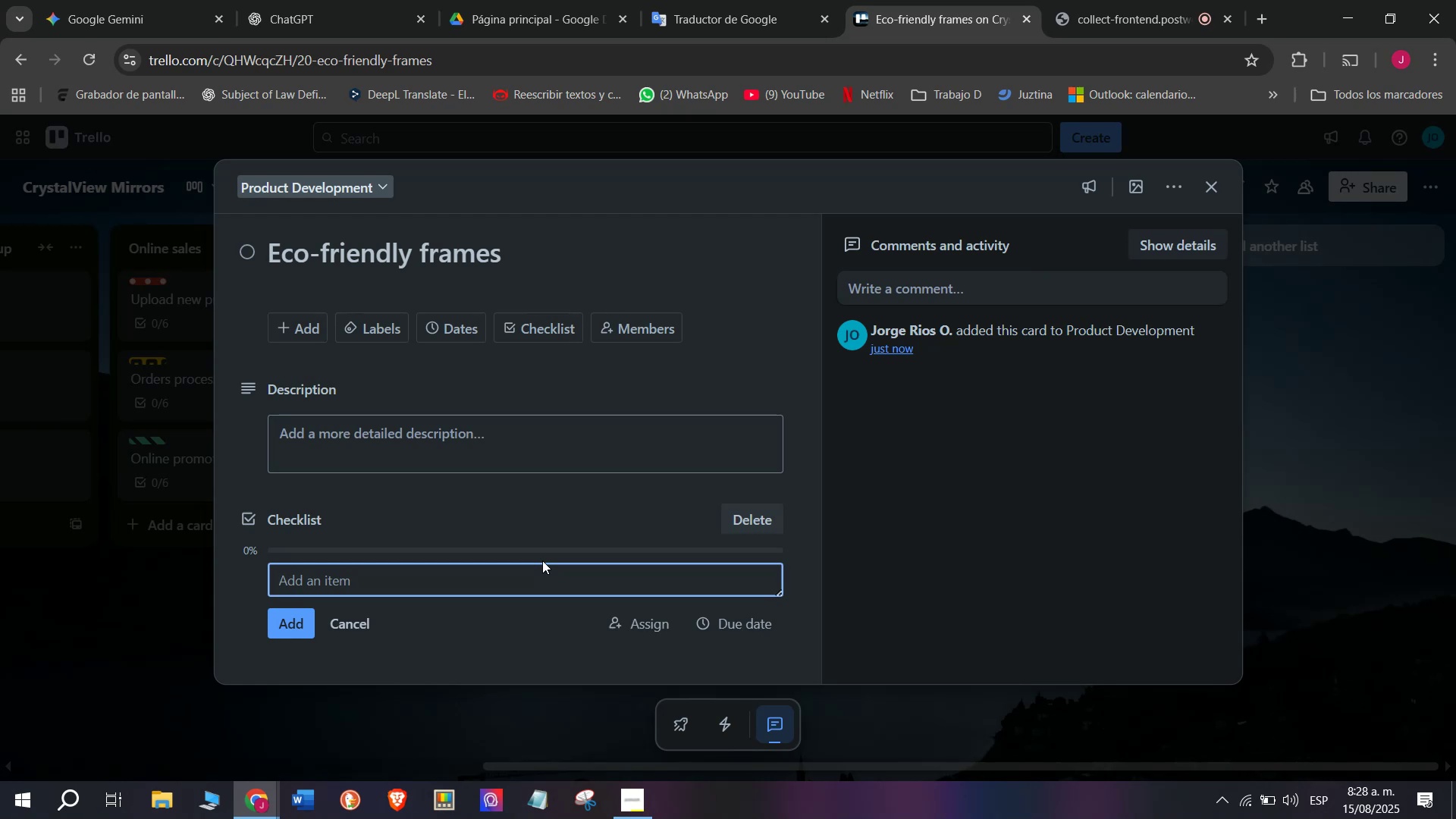 
type(Contra)
 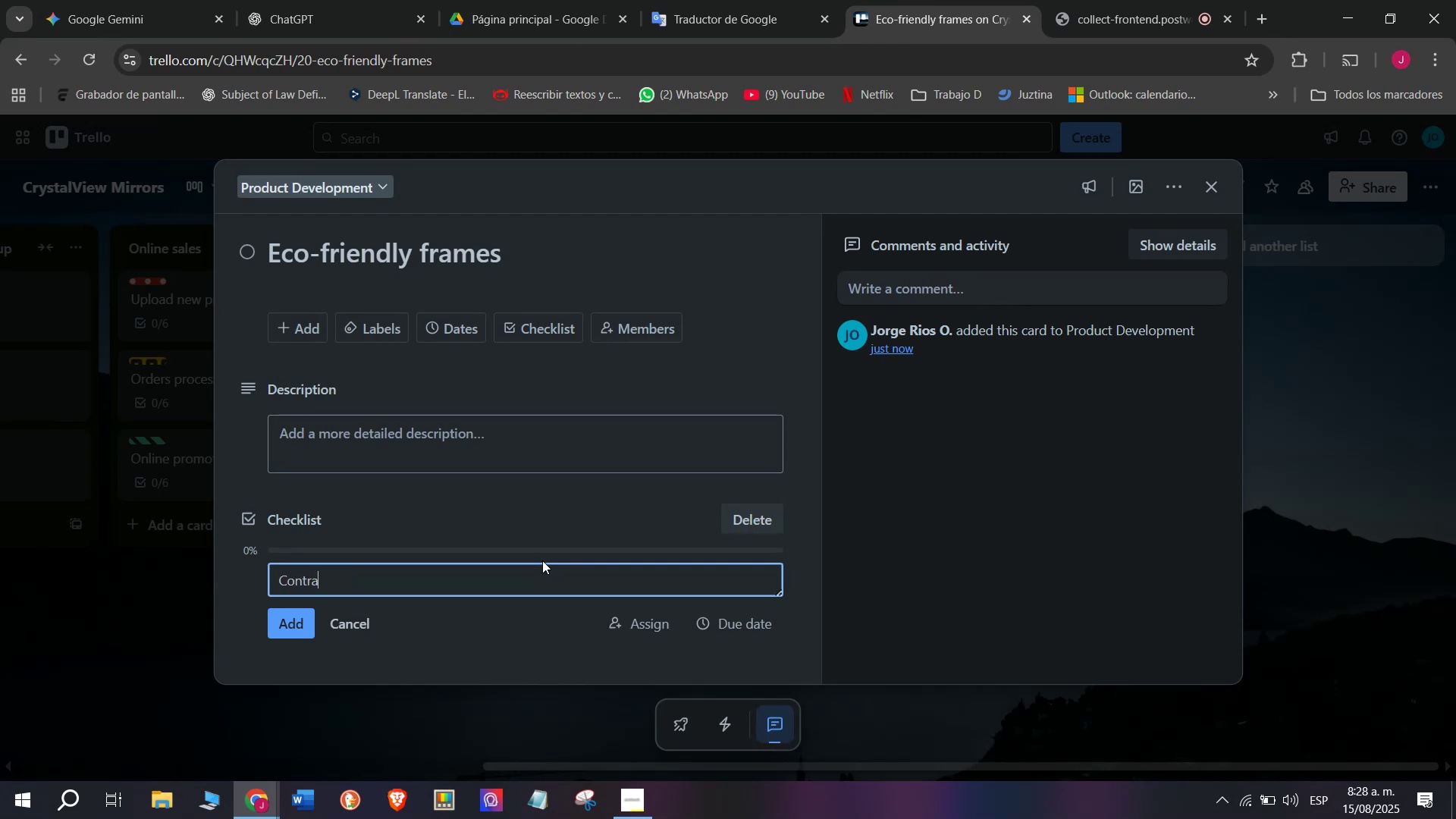 
key(Backspace)
key(Backspace)
key(Backspace)
key(Backspace)
type(ntac sustainable suppliers)
 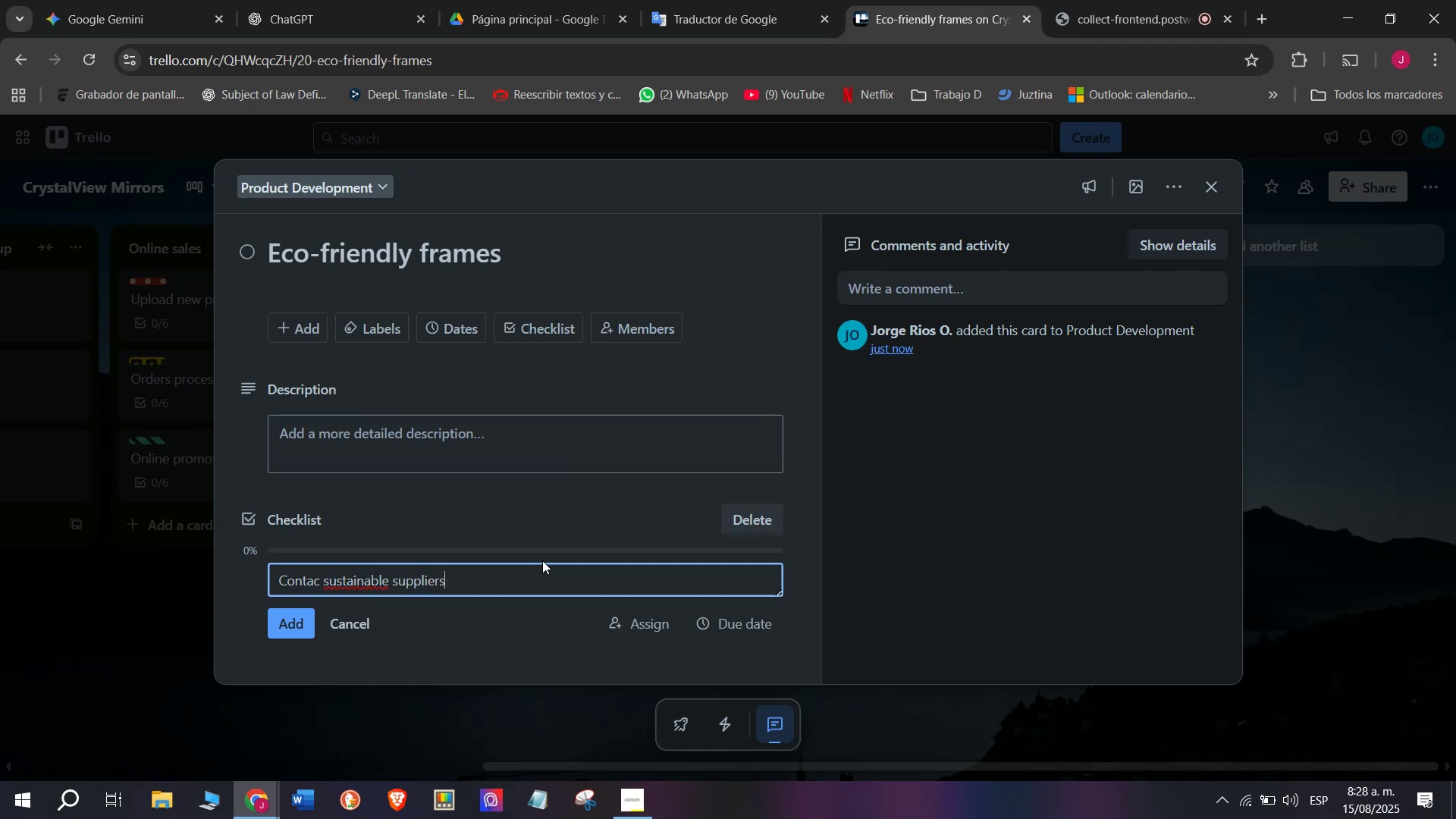 
key(Enter)
 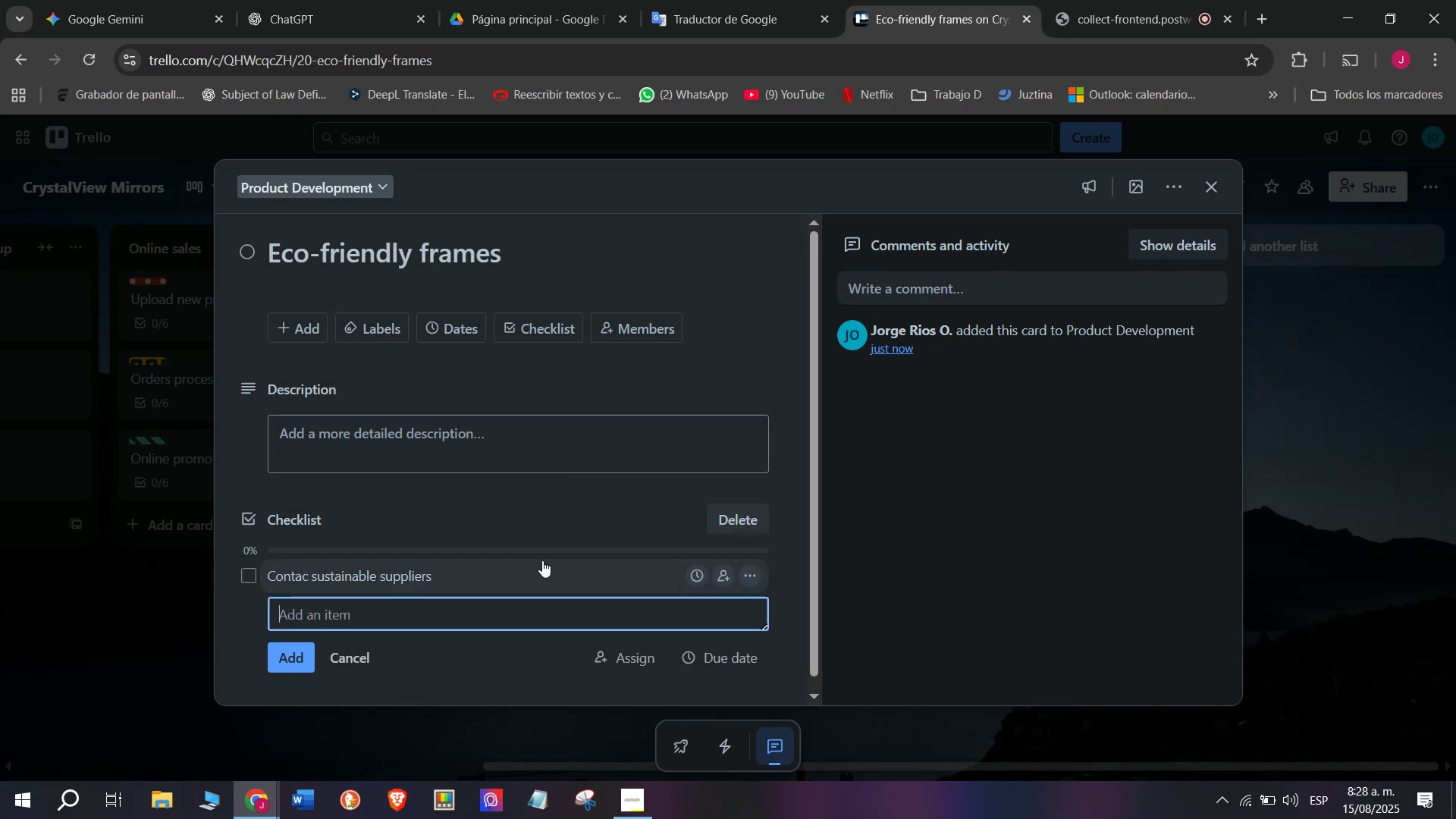 
type(Chos)
key(Backspace)
type(ose frame materials)
 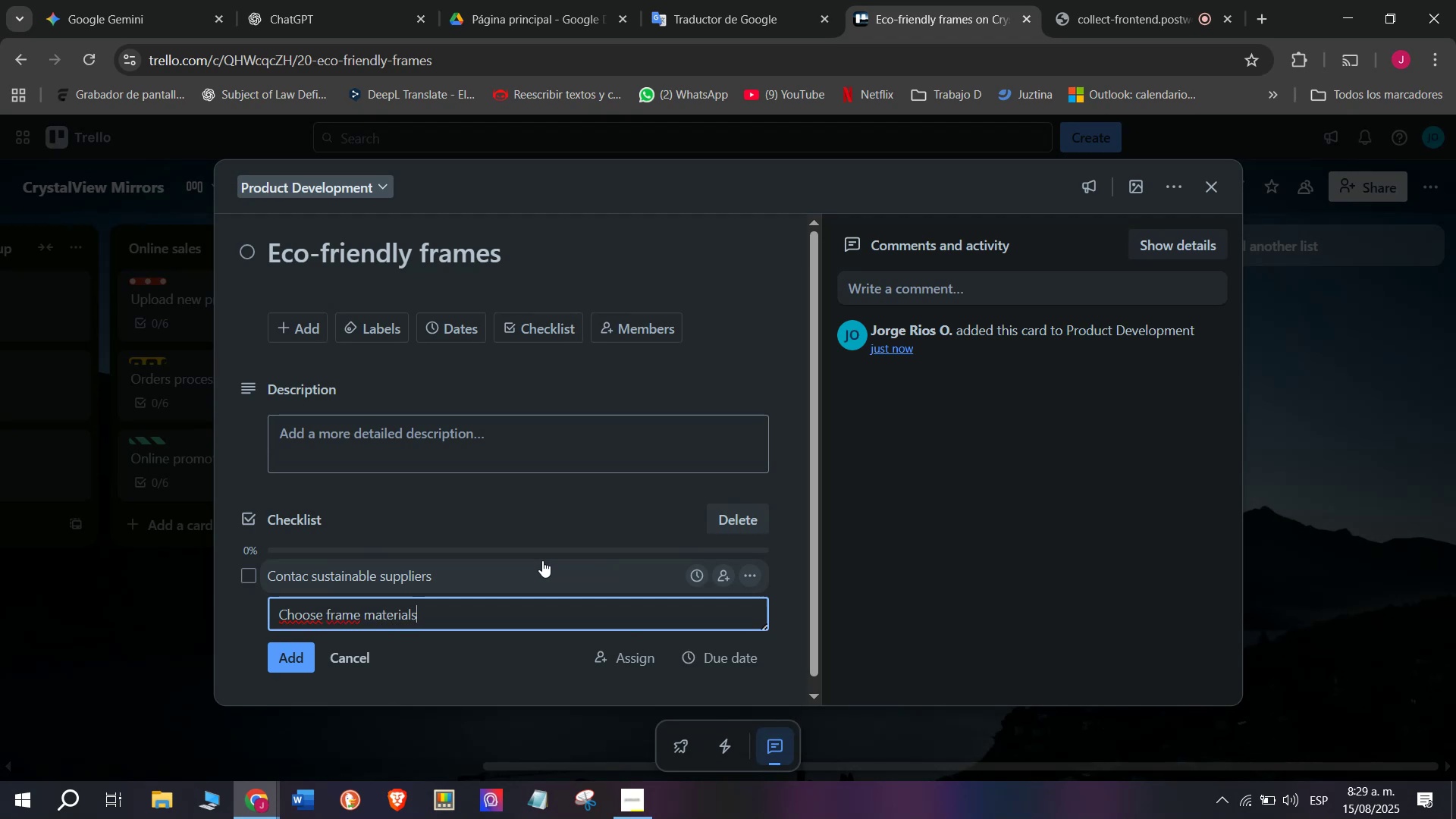 
key(Enter)
 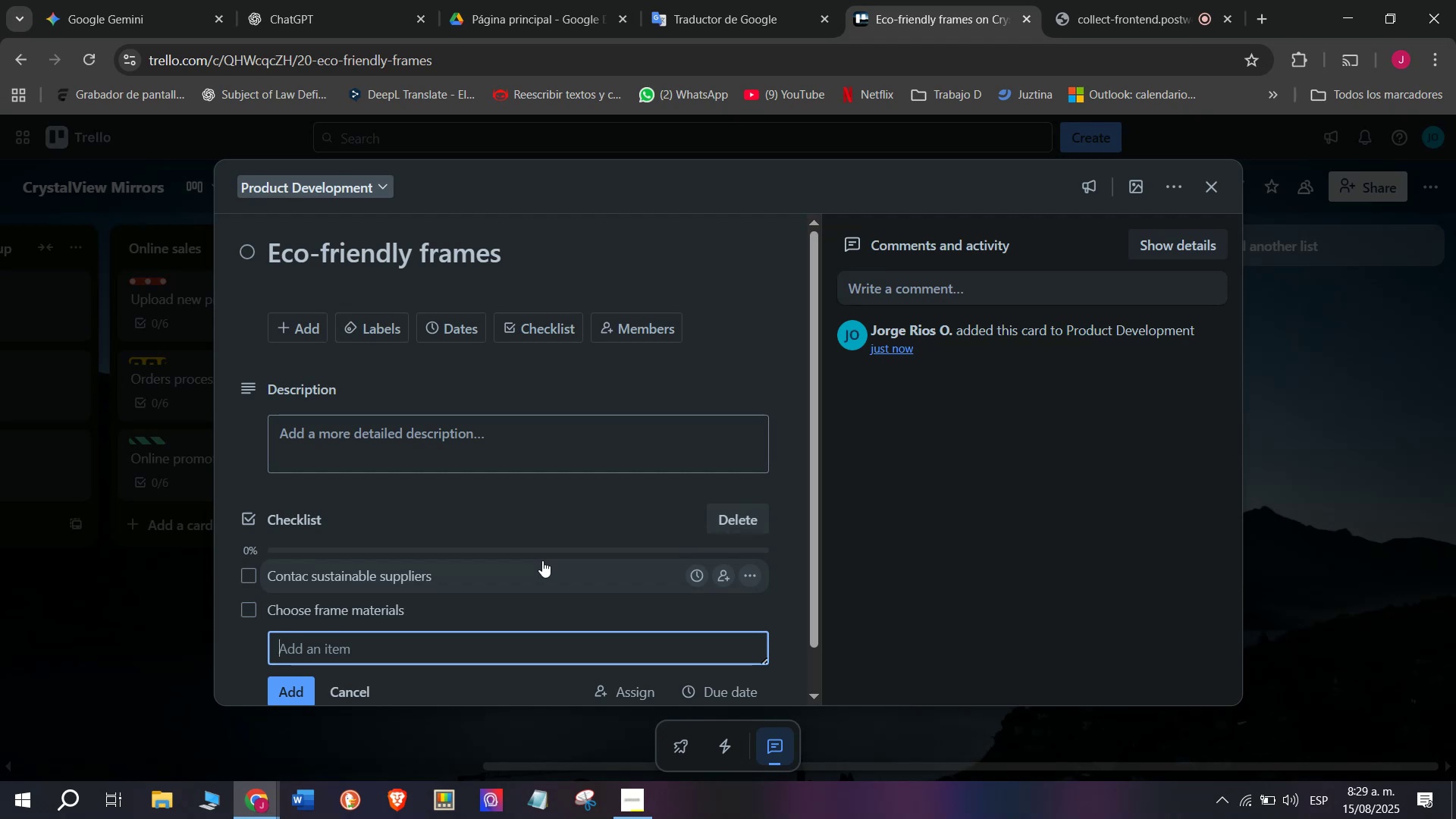 
type(Test finisj)
key(Backspace)
type(hes)
 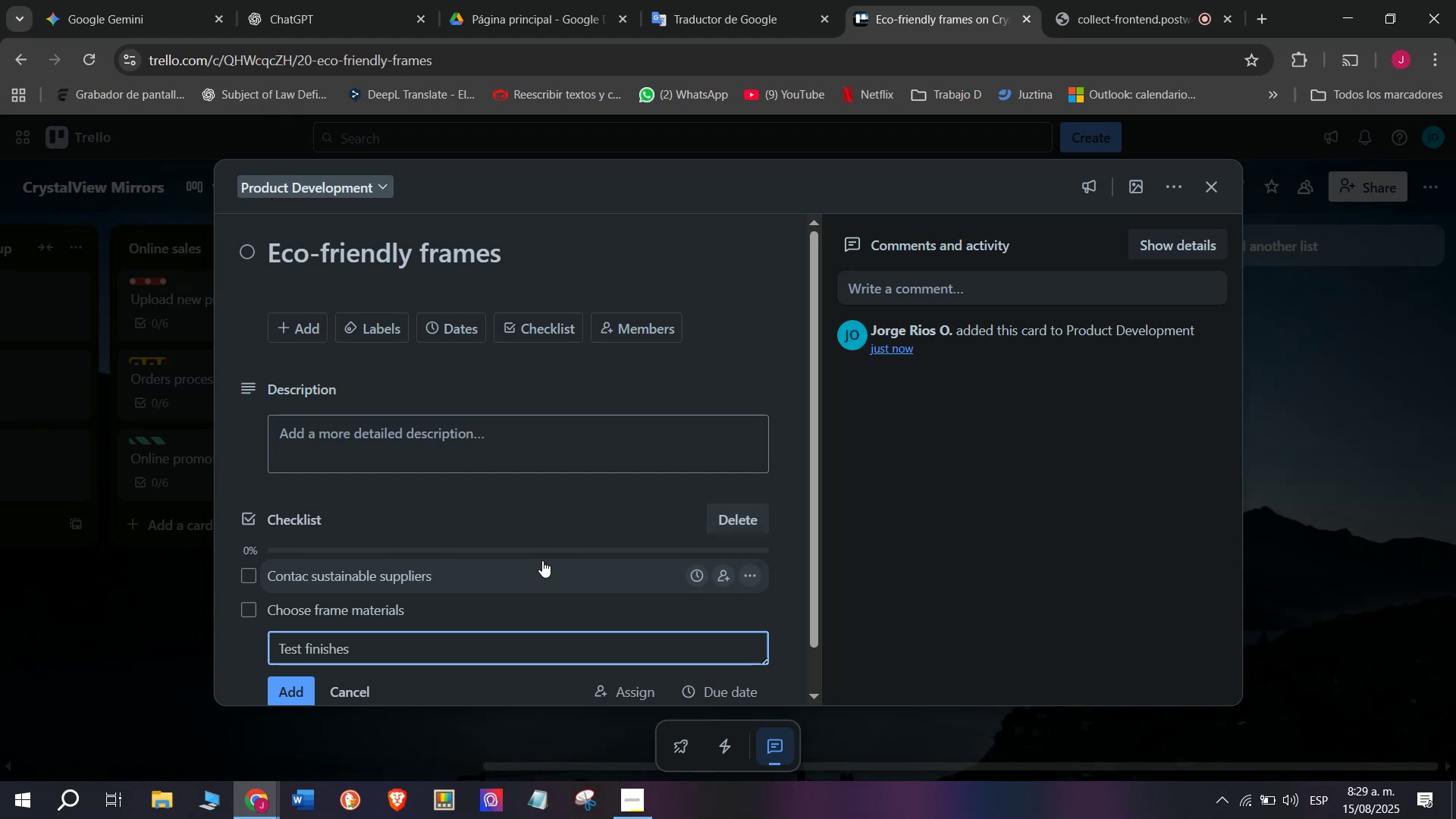 
key(Enter)
 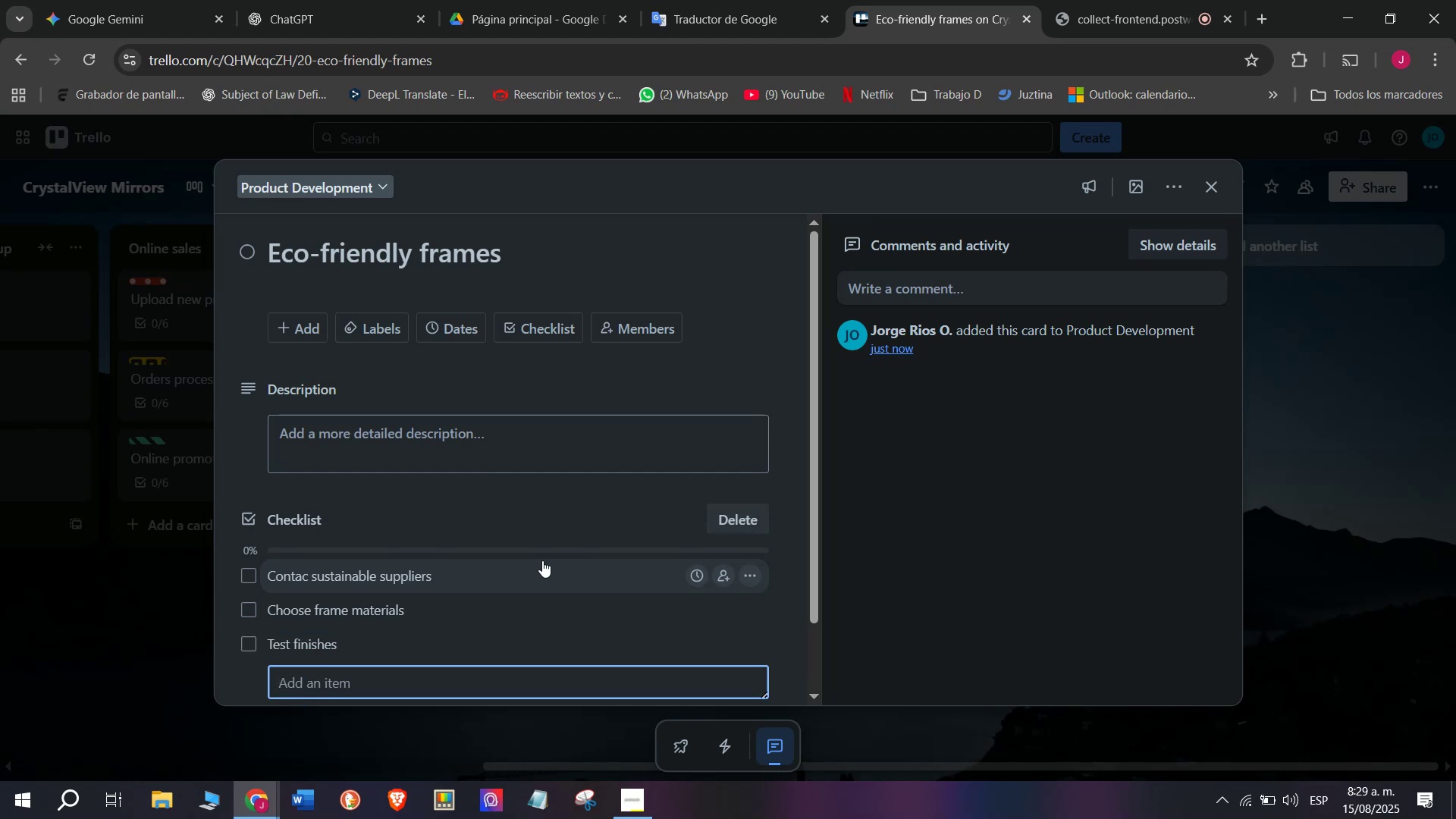 
type(Approve eco line)
 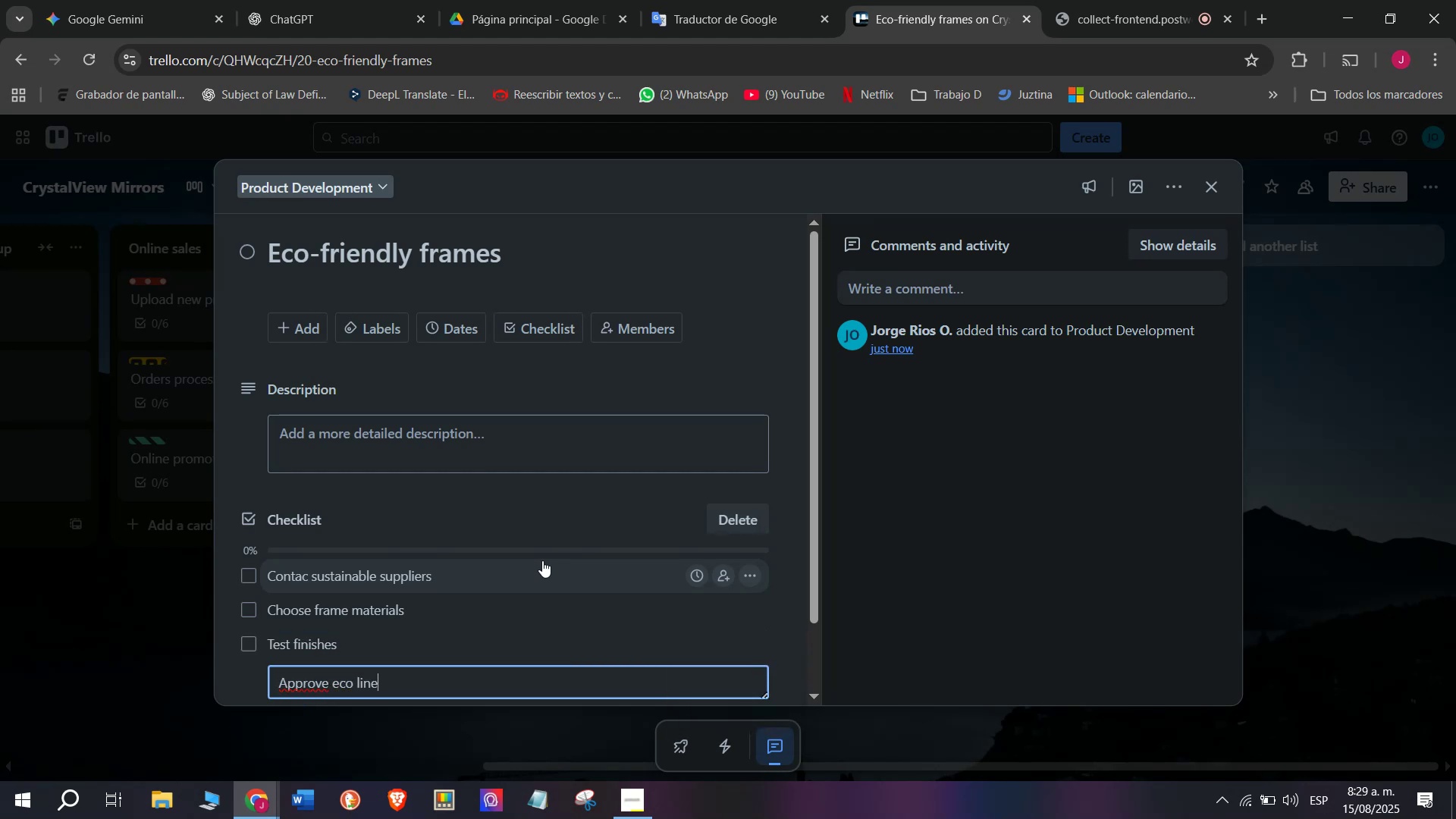 
key(Enter)
 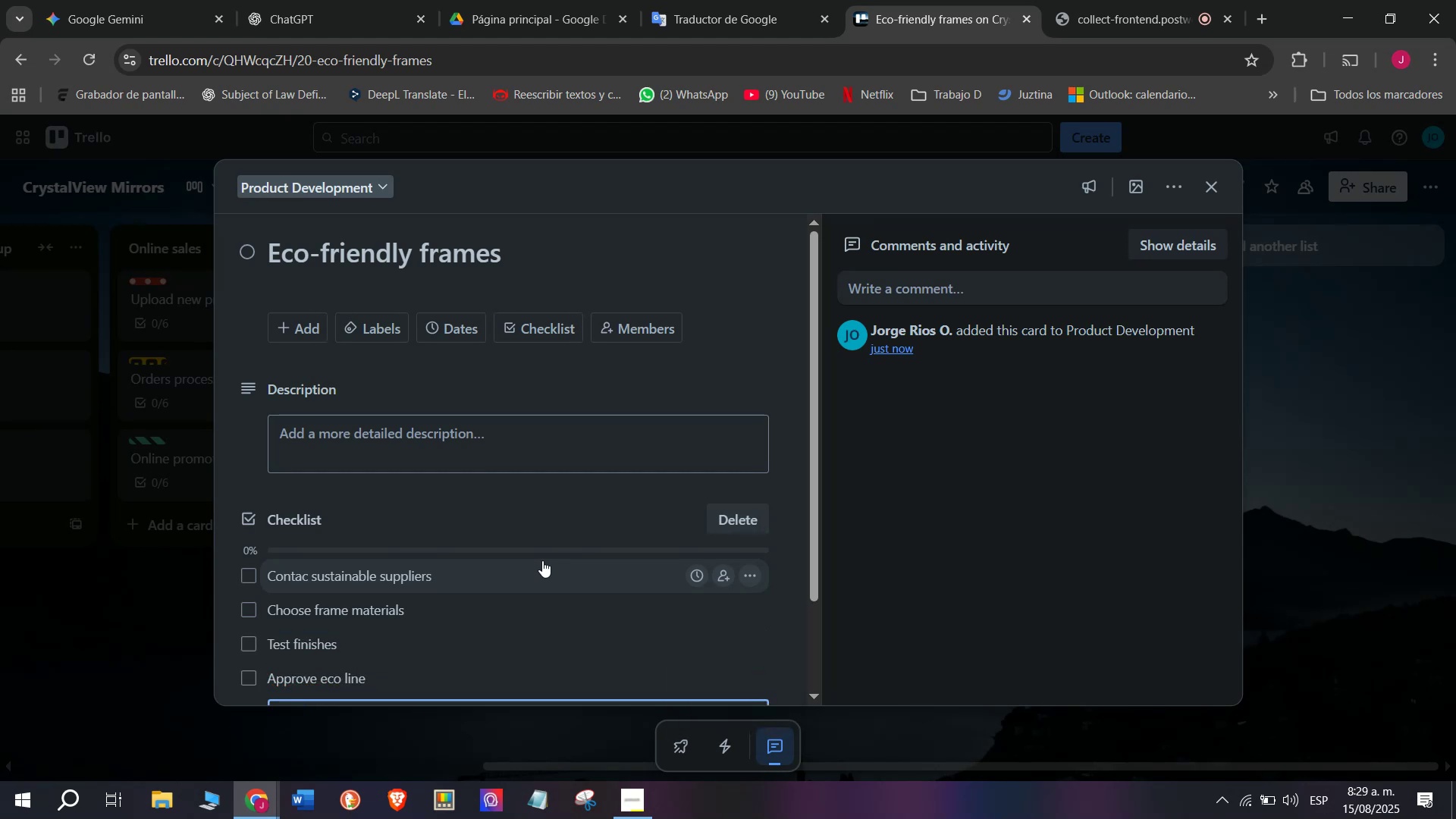 
type(Add to marketing)
 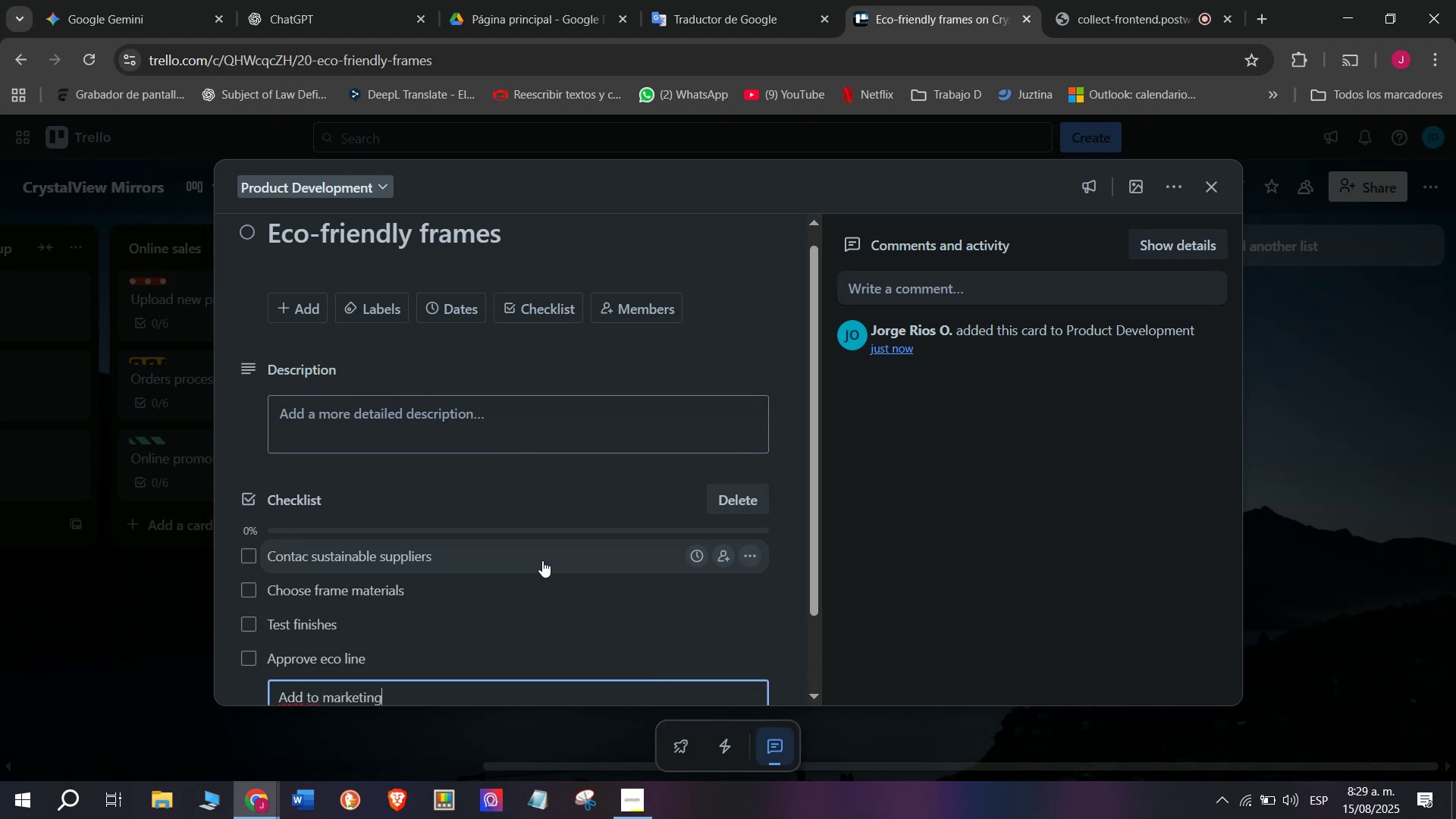 
key(Enter)
 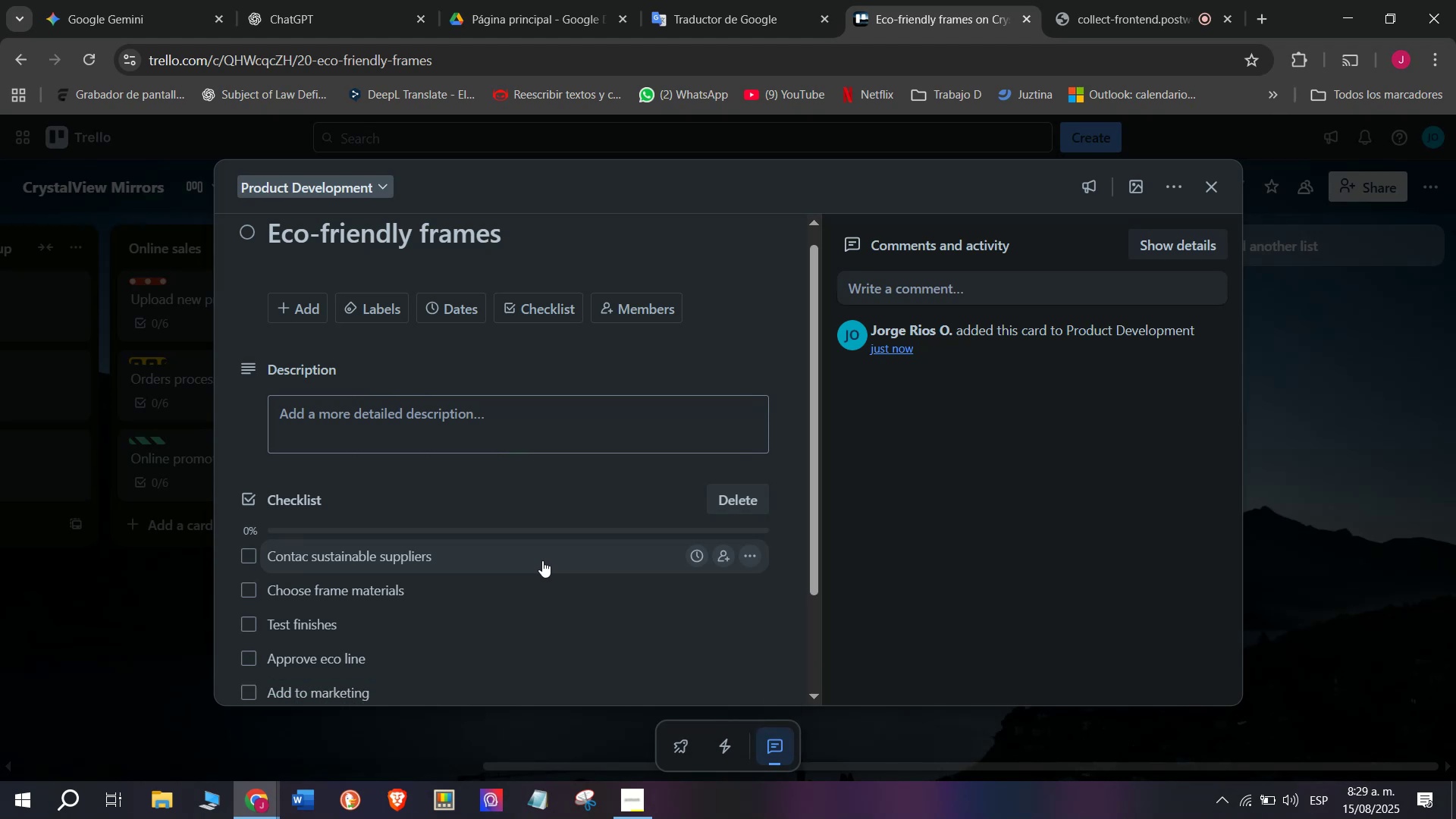 
type(Promote on be)
key(Backspace)
key(Backspace)
type(wen)
key(Backspace)
type(bsite)
 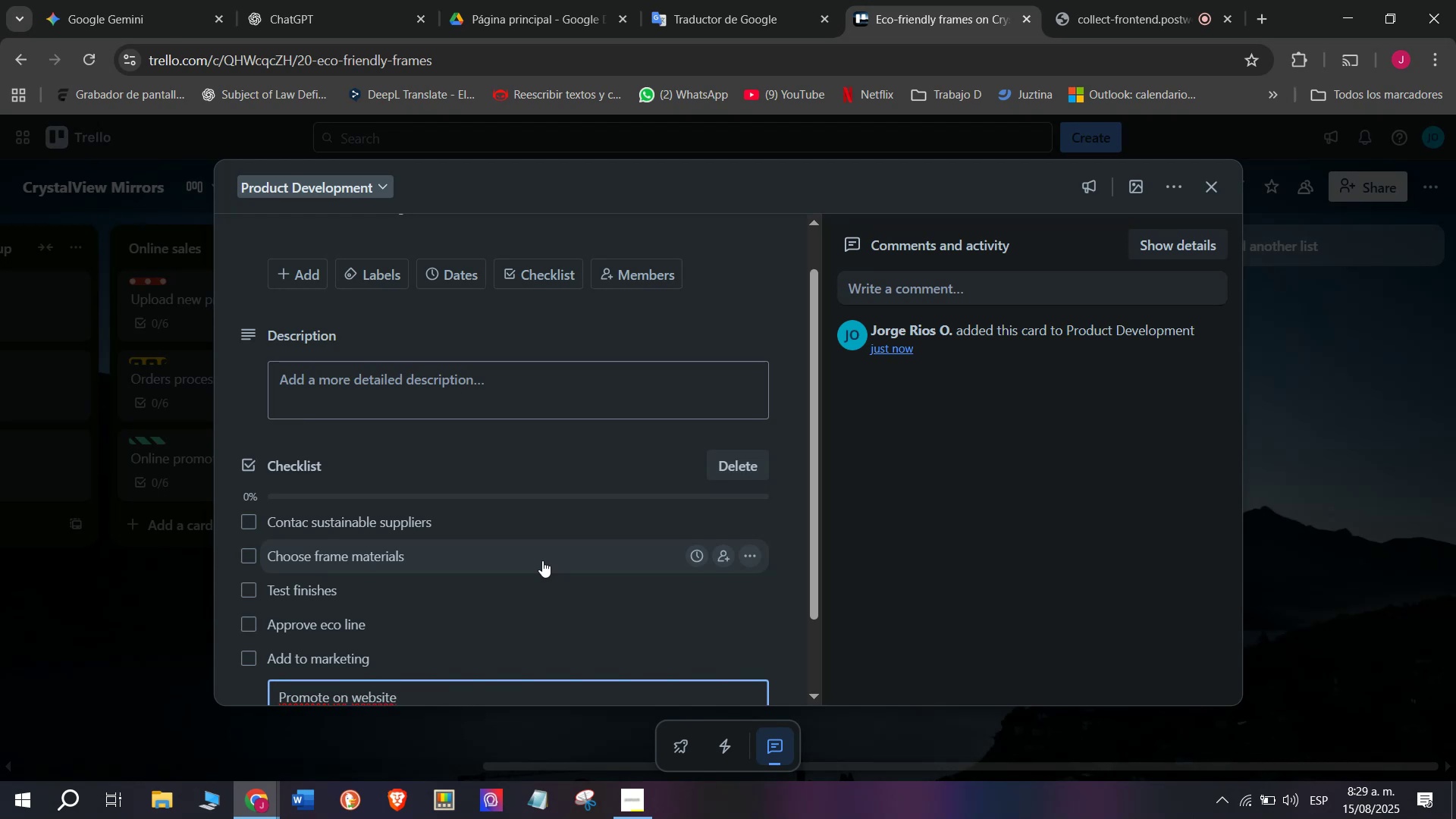 
key(Enter)
 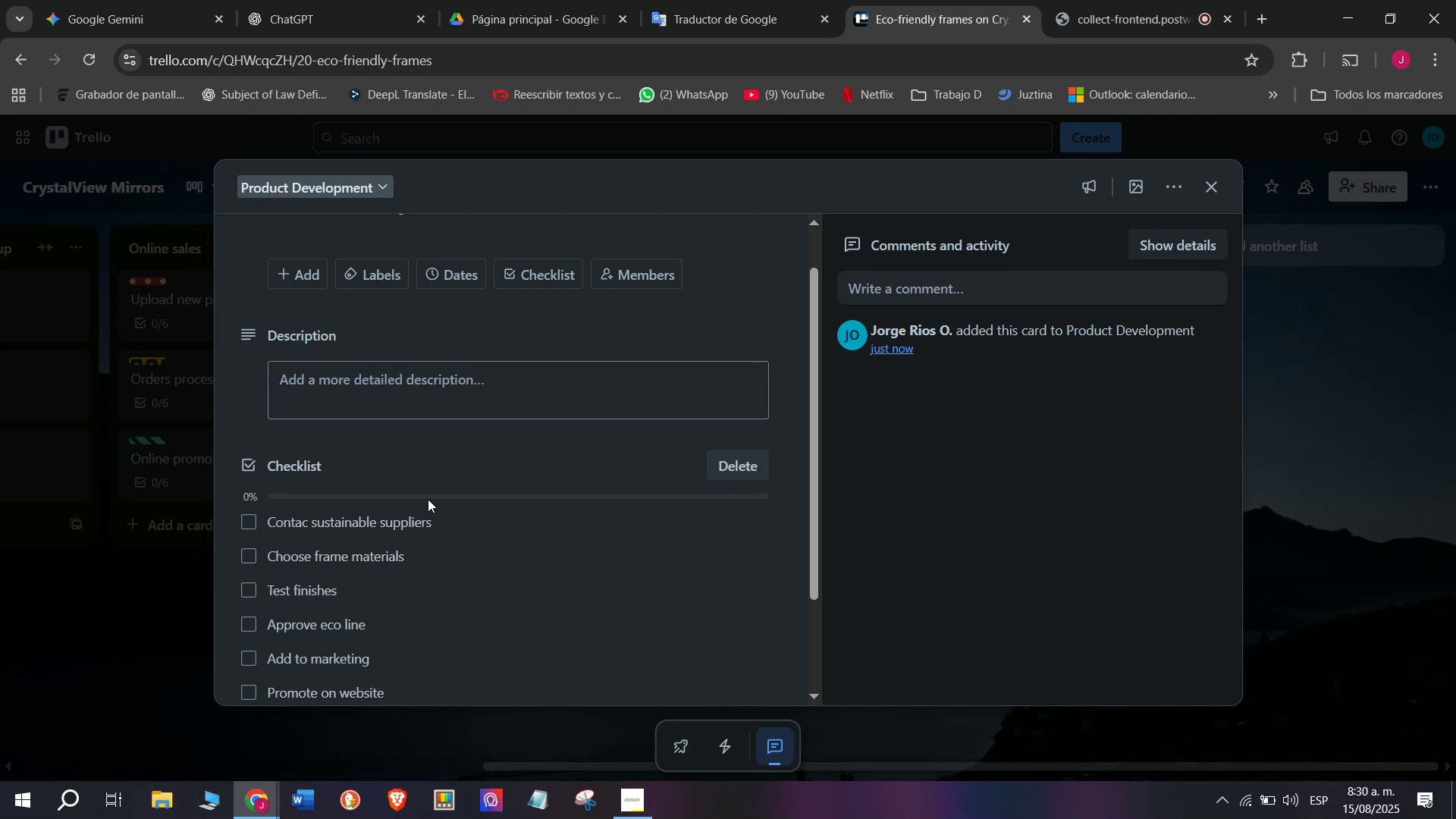 
wait(45.51)
 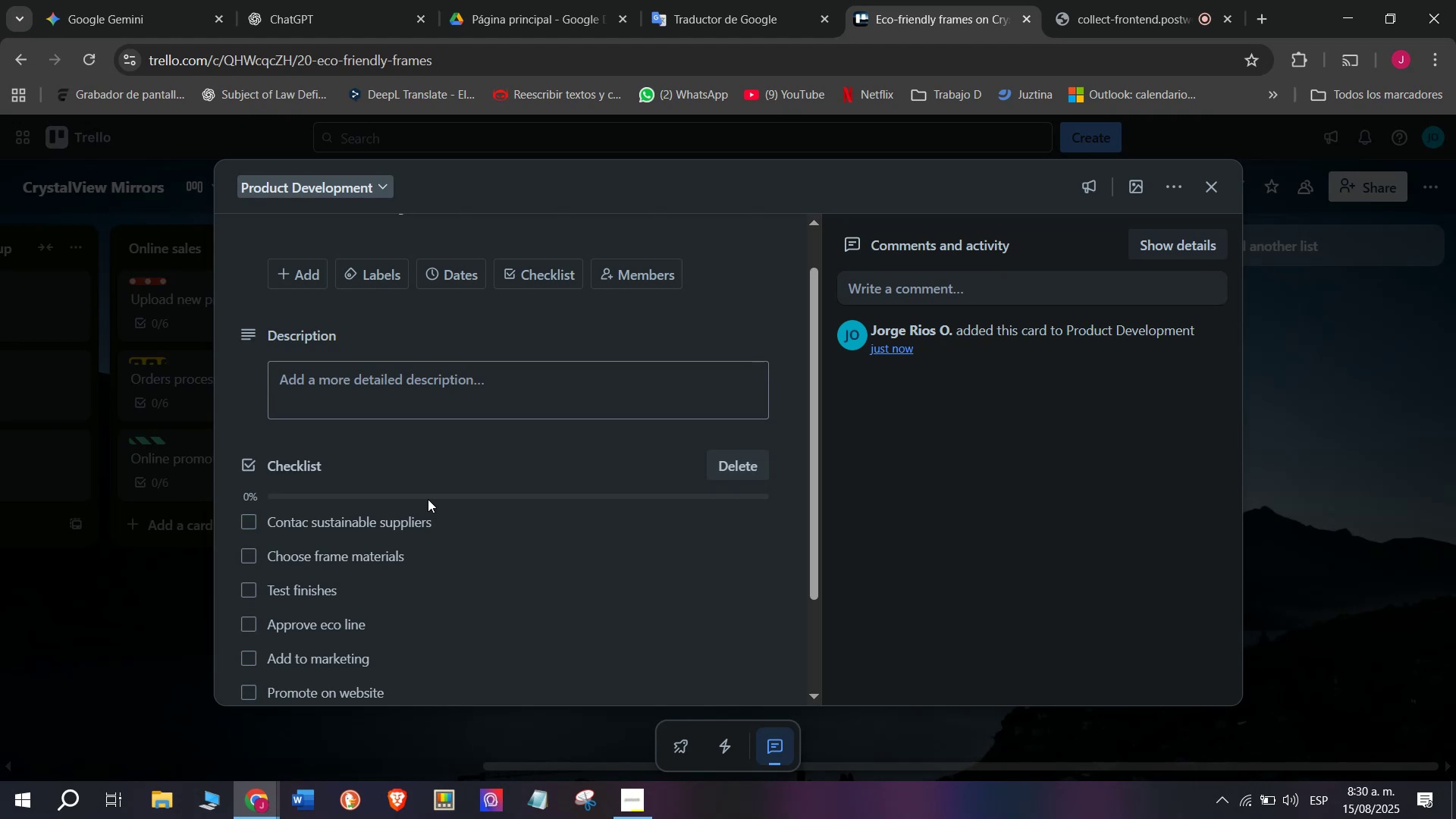 
scroll: coordinate [472, 535], scroll_direction: down, amount: 3.0
 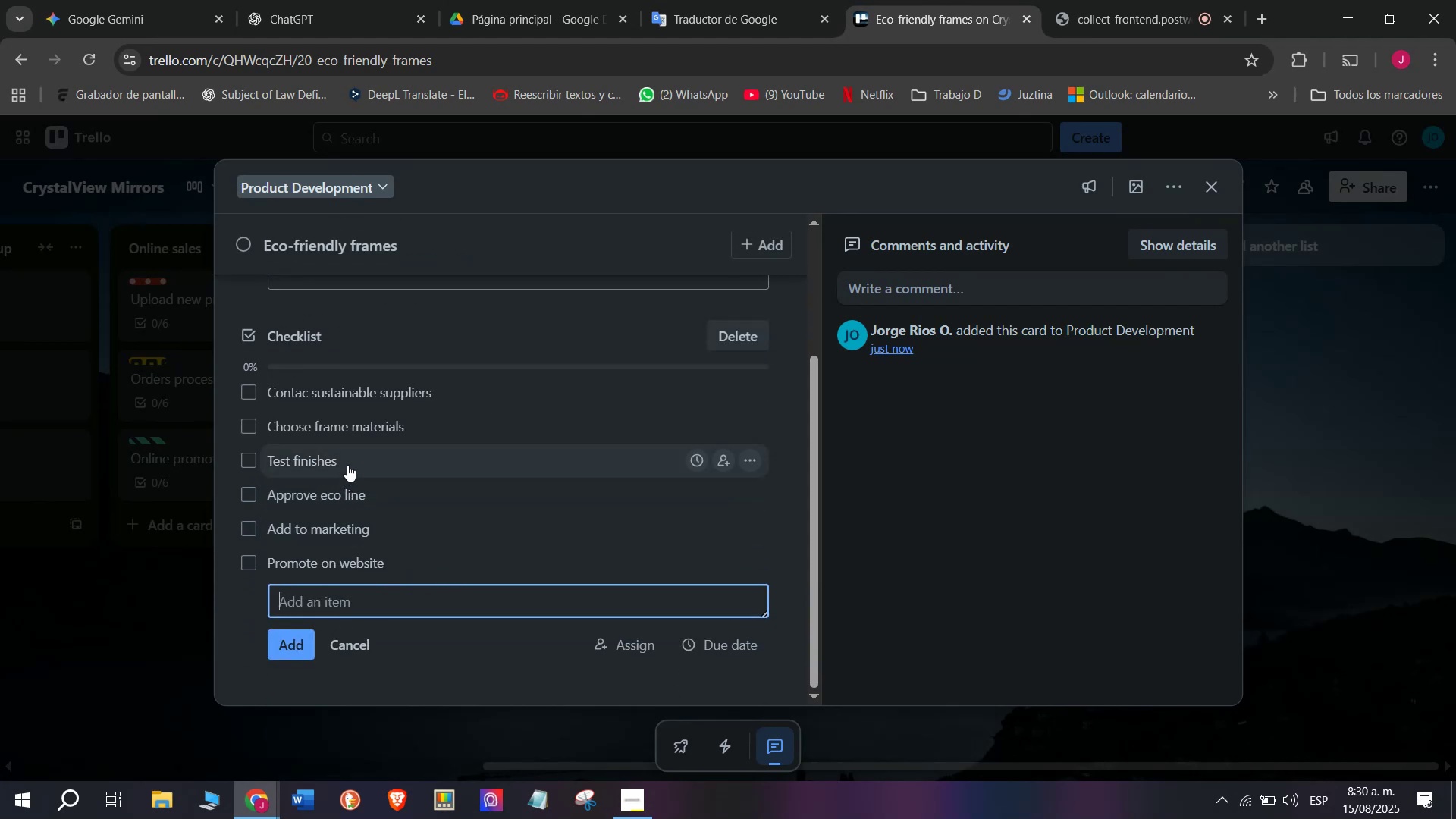 
scroll: coordinate [341, 438], scroll_direction: up, amount: 4.0
 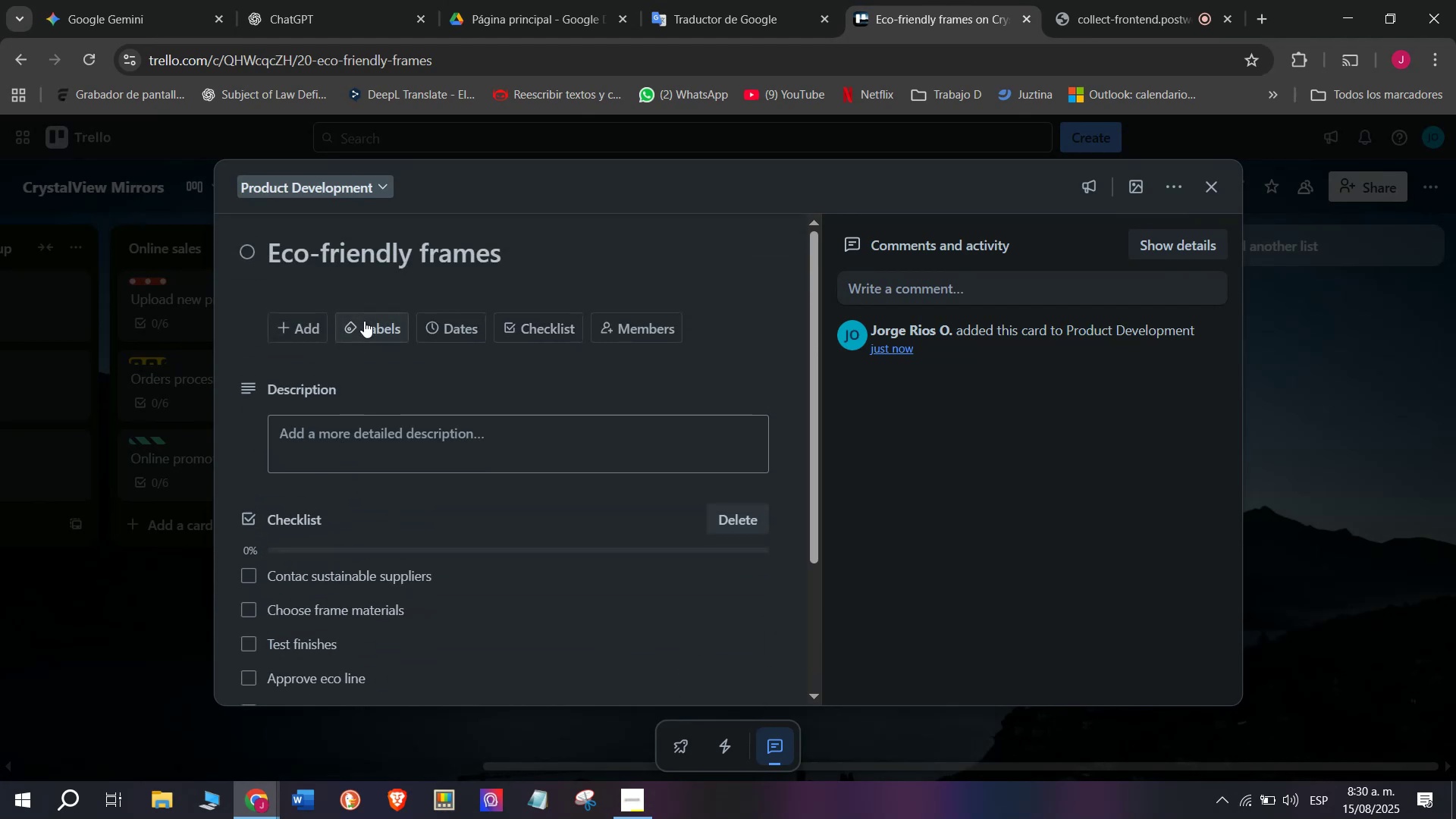 
left_click([364, 321])
 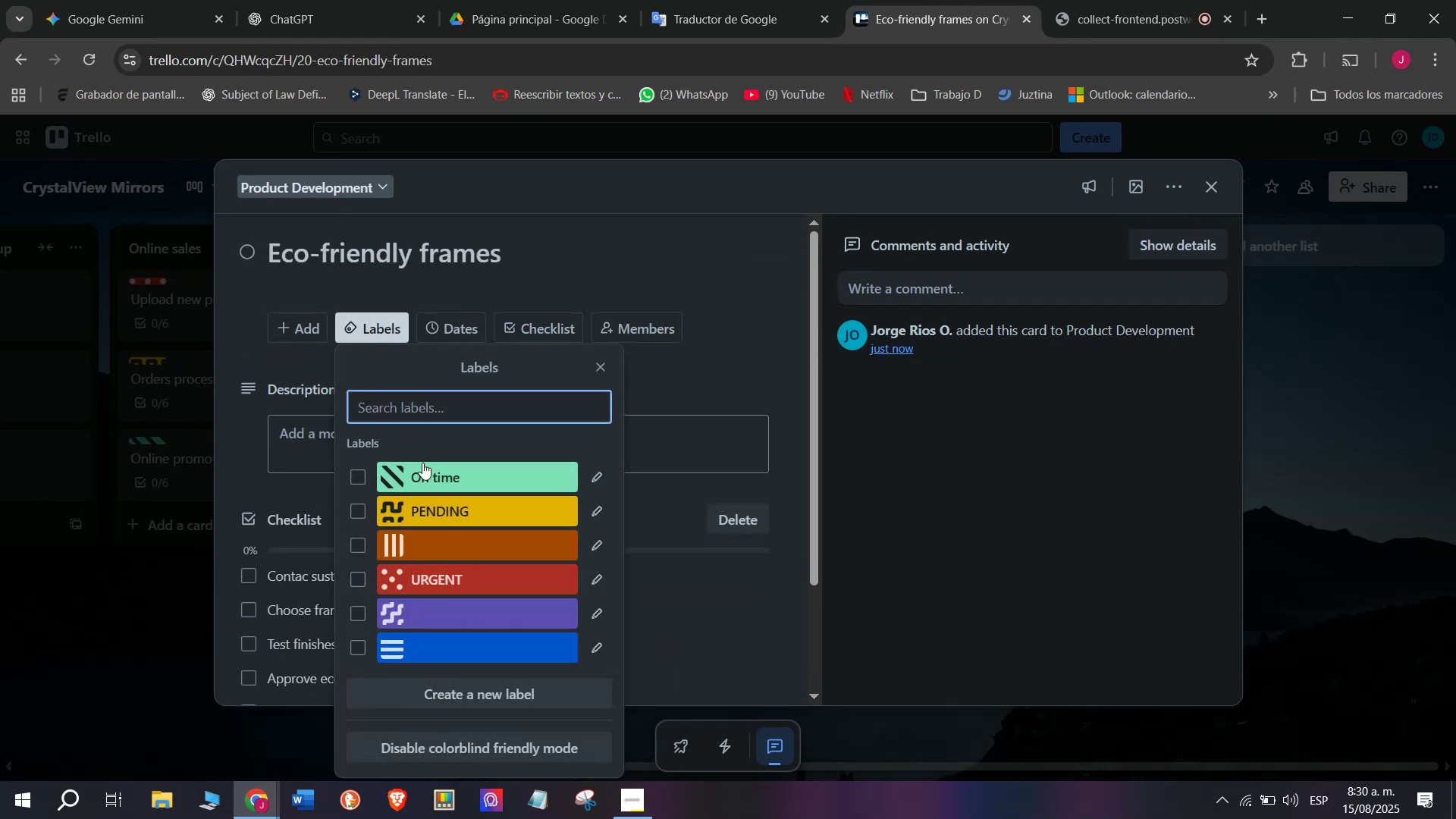 
left_click([424, 466])
 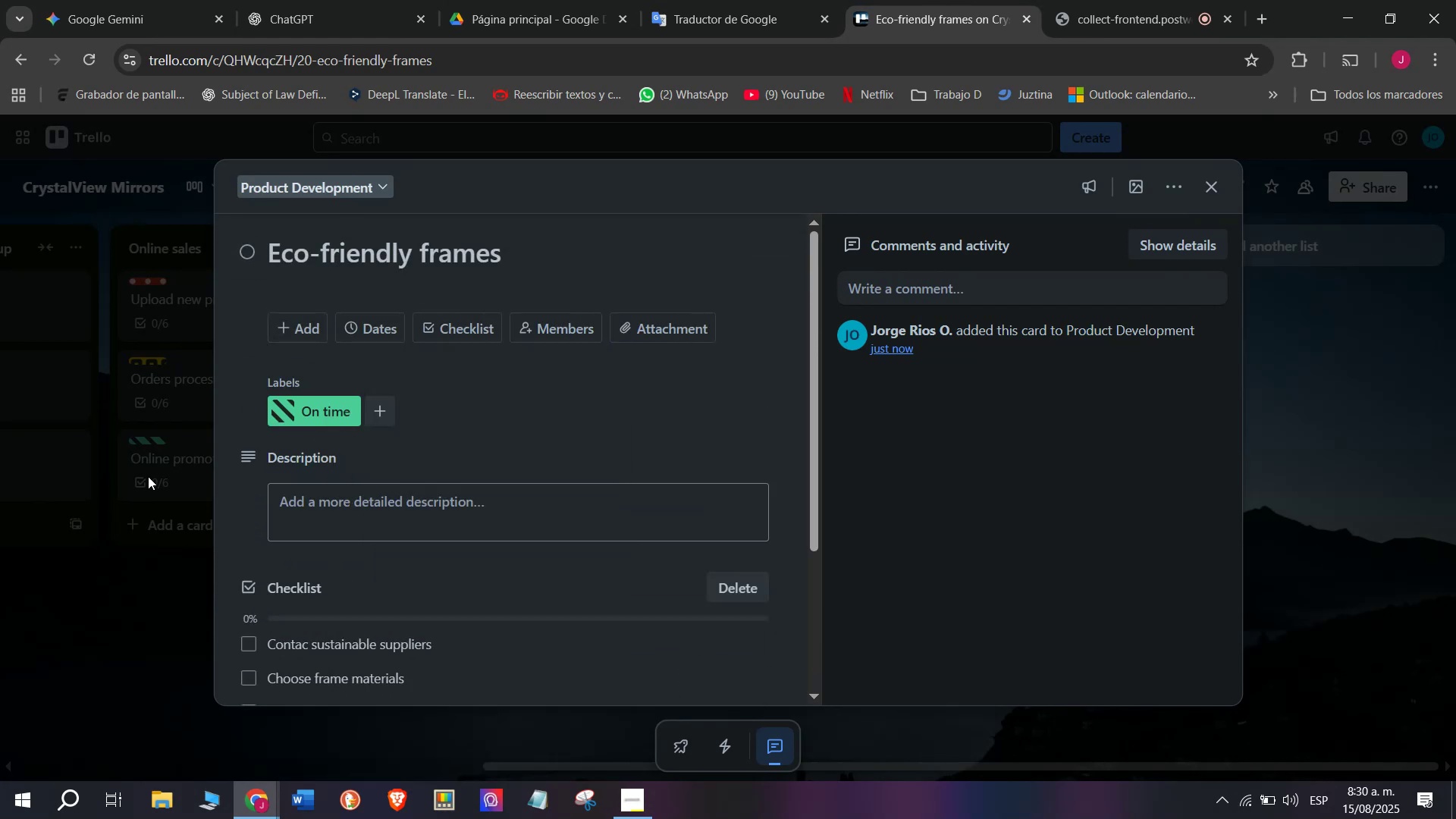 
double_click([29, 669])
 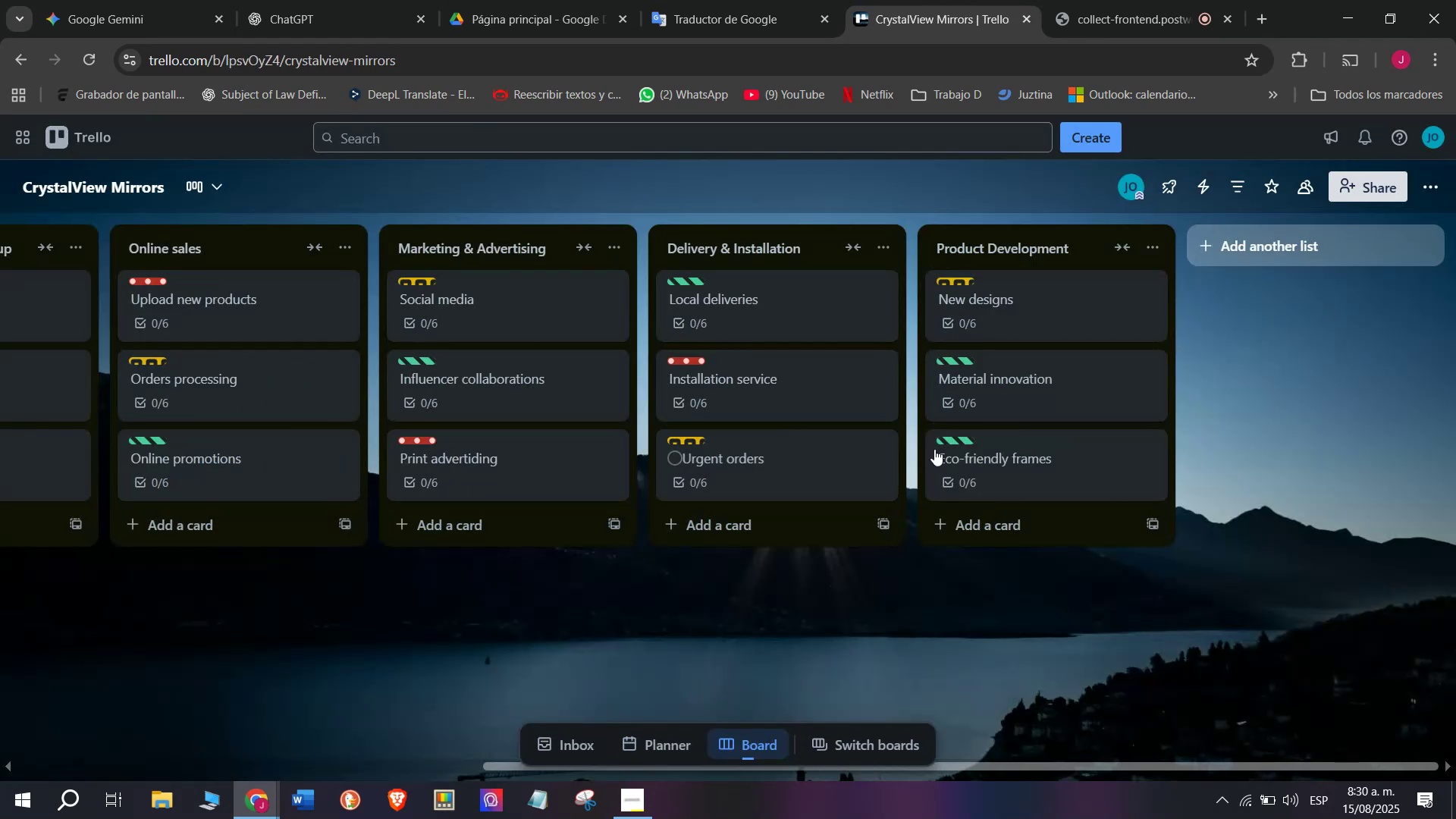 
left_click([1016, 442])
 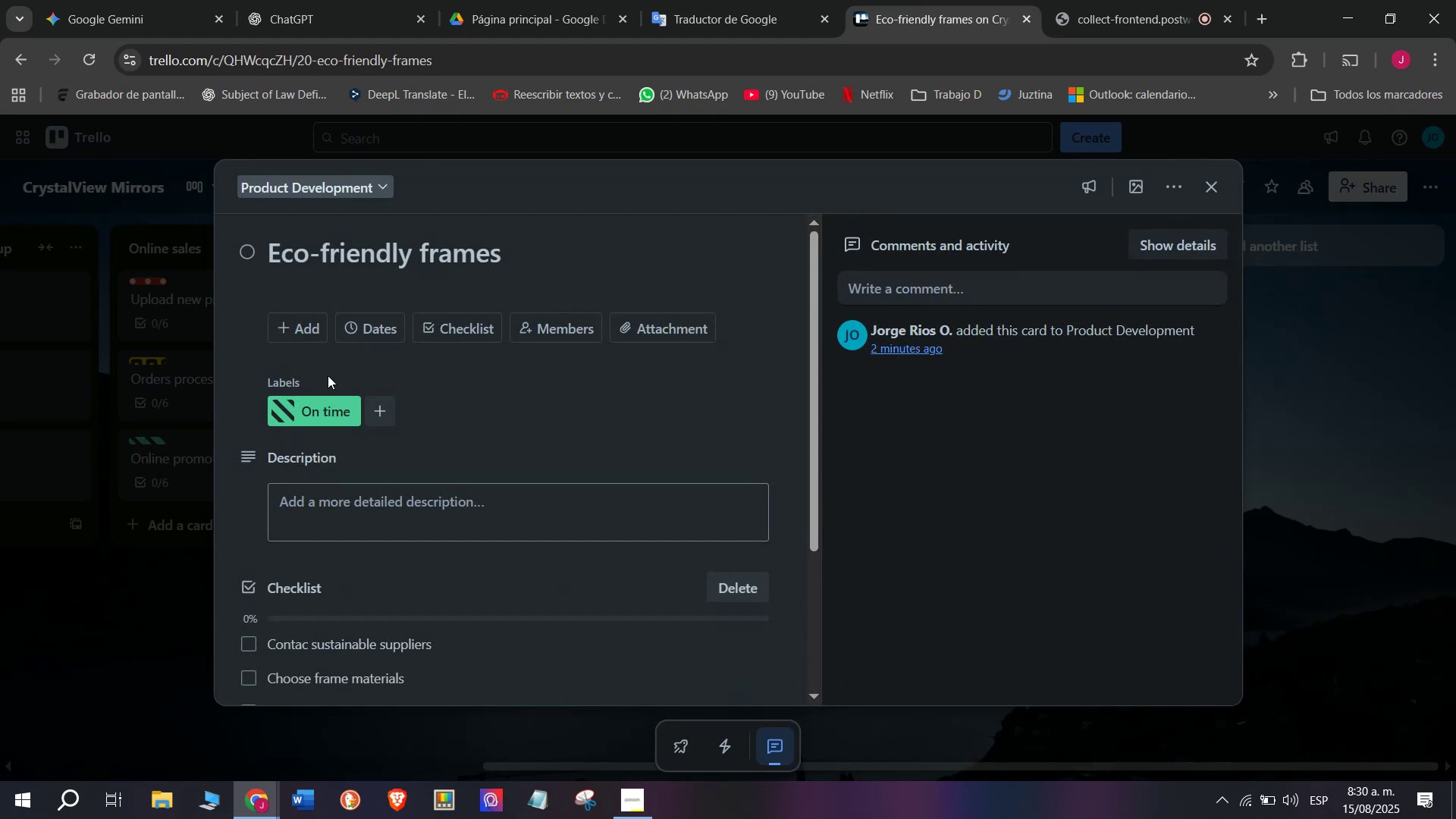 
left_click([344, 411])
 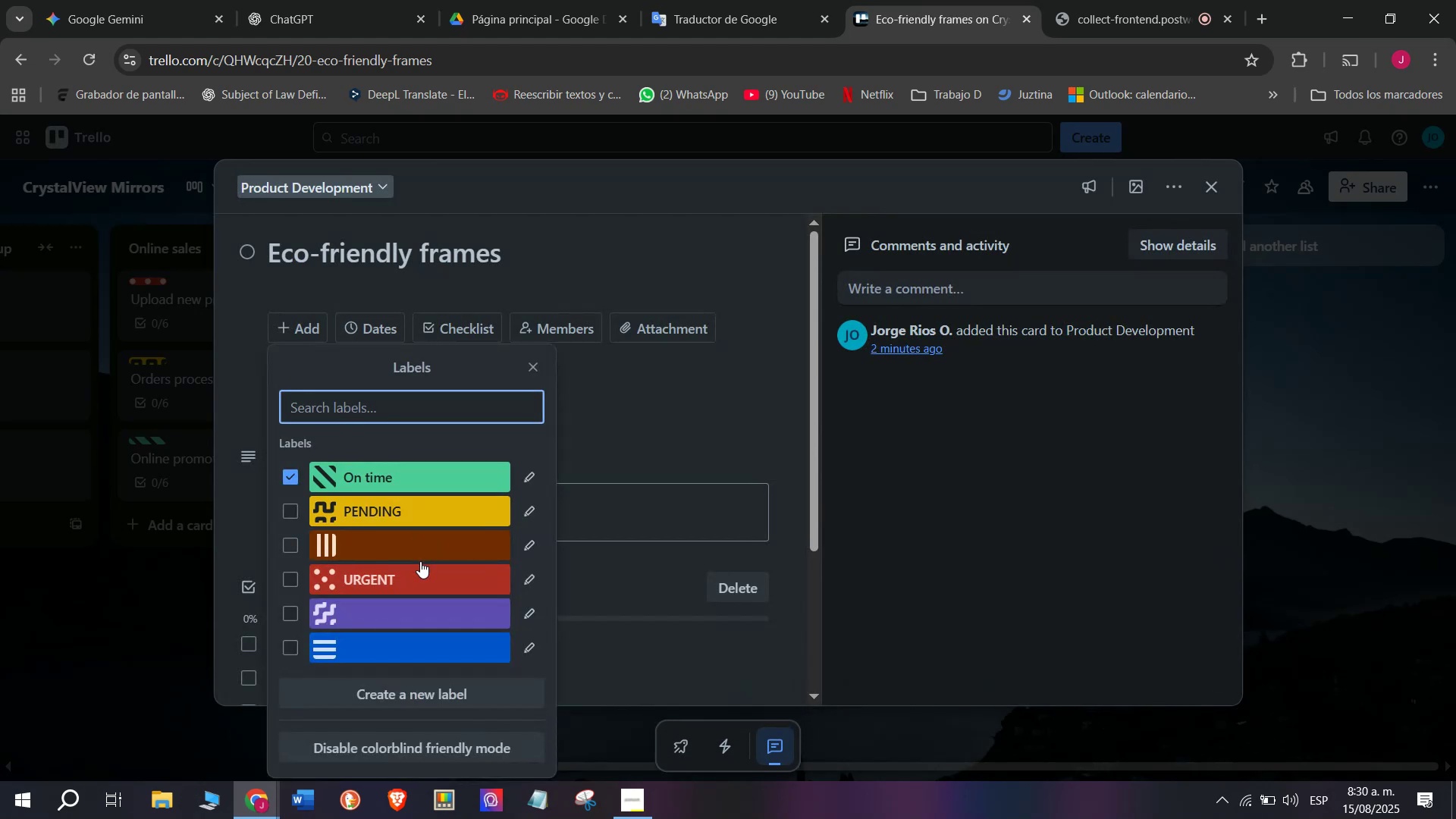 
left_click([426, 579])
 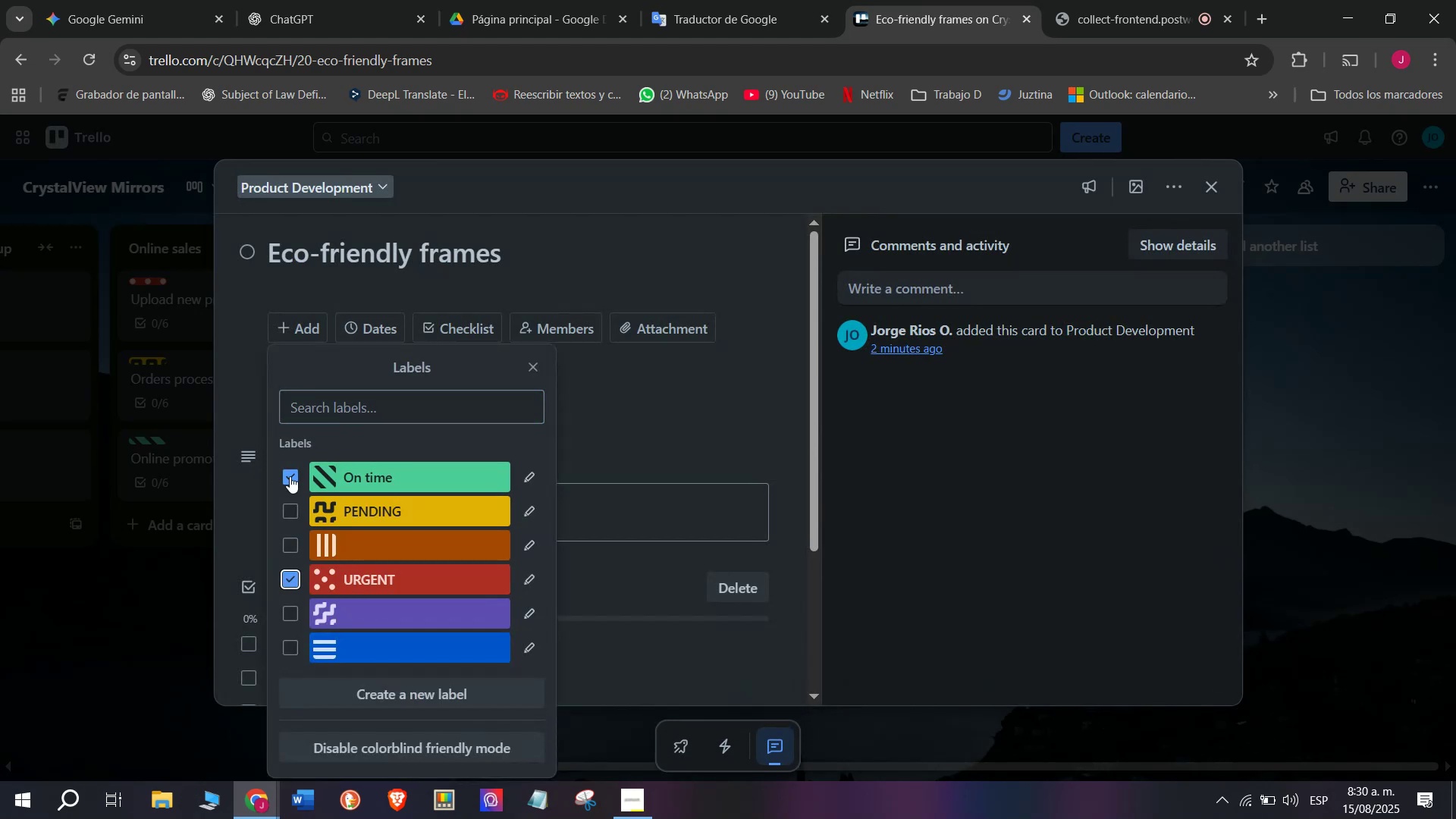 
left_click([291, 476])
 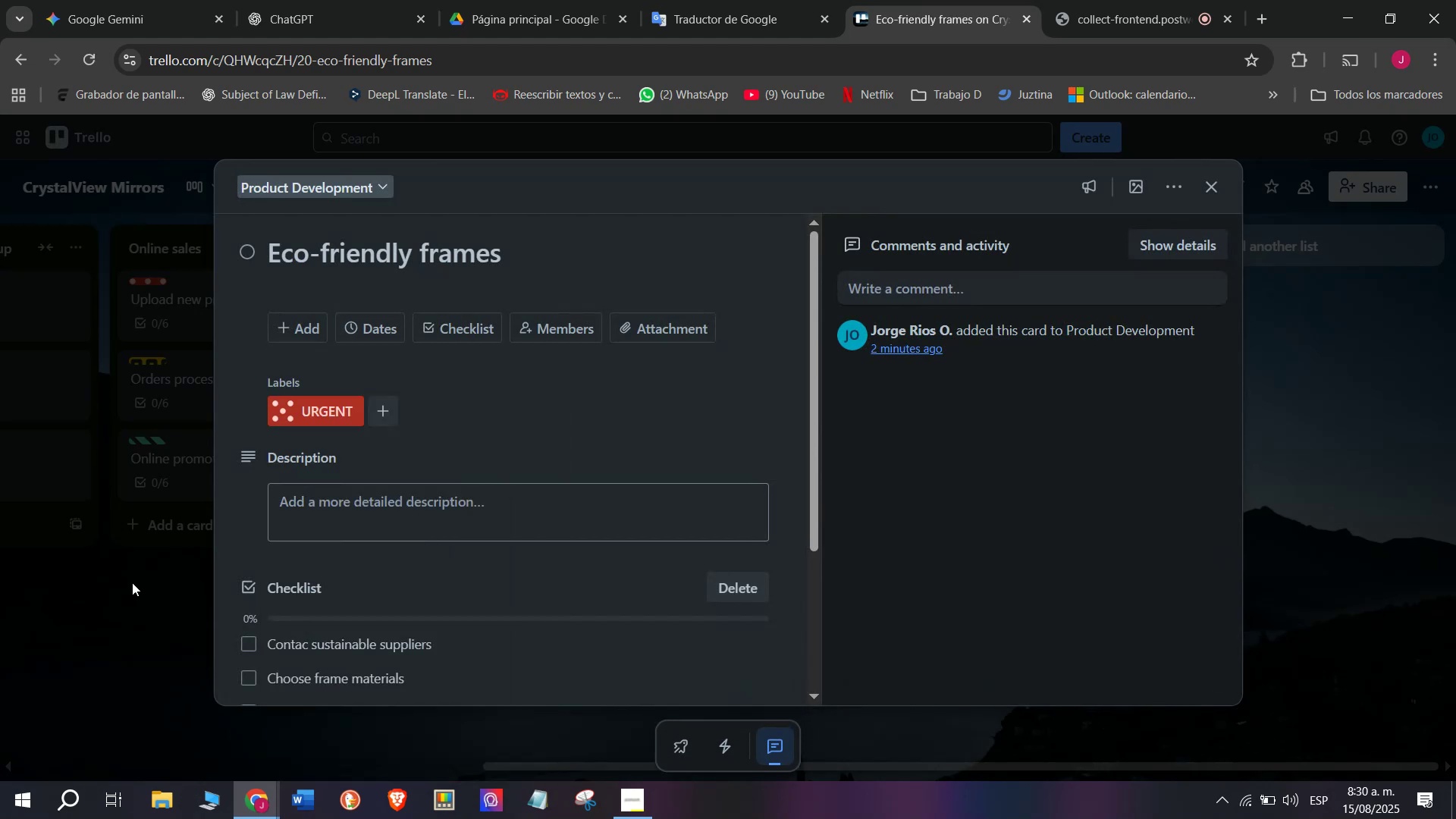 
double_click([84, 656])
 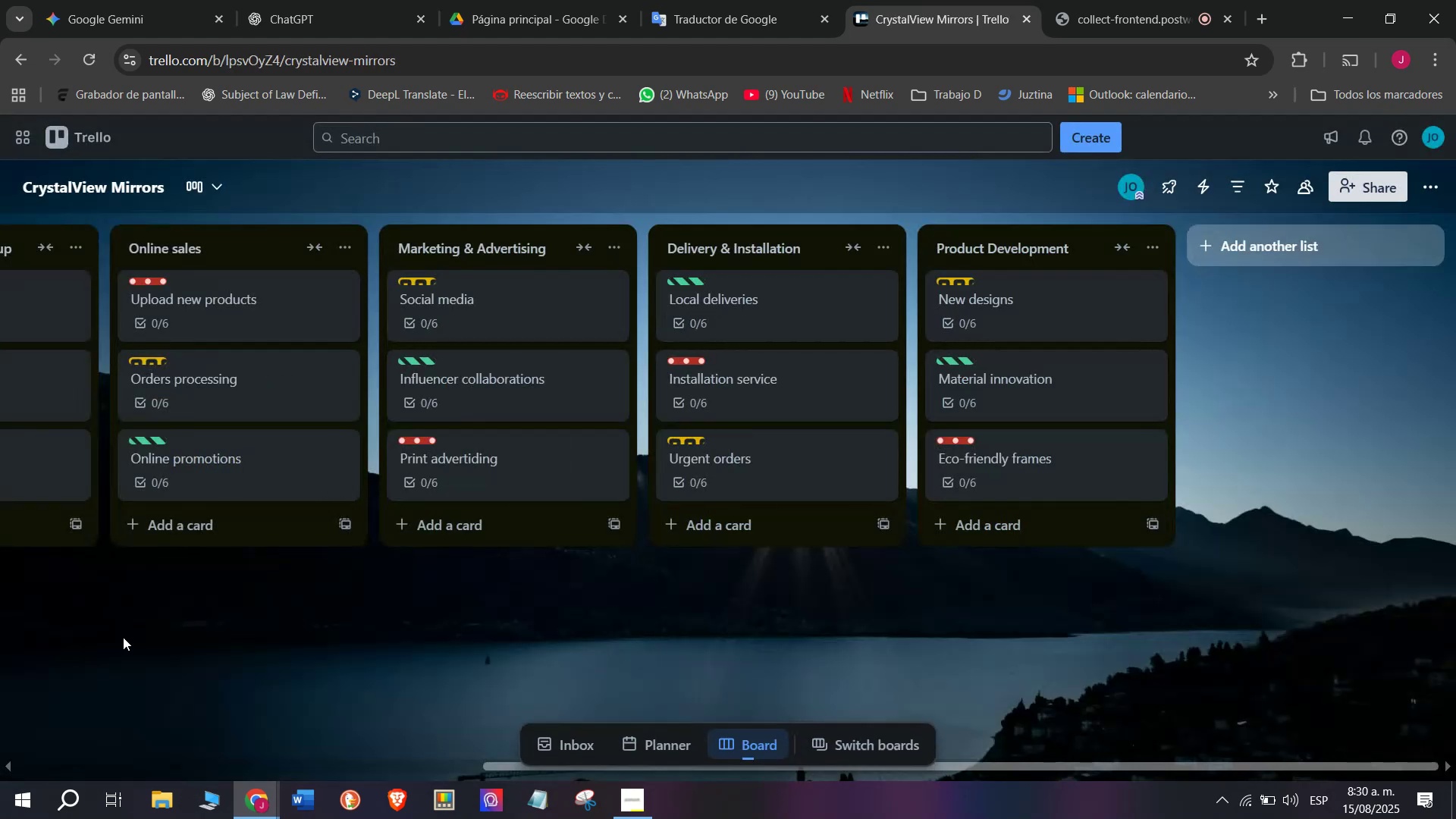 
scroll: coordinate [549, 377], scroll_direction: down, amount: 4.0
 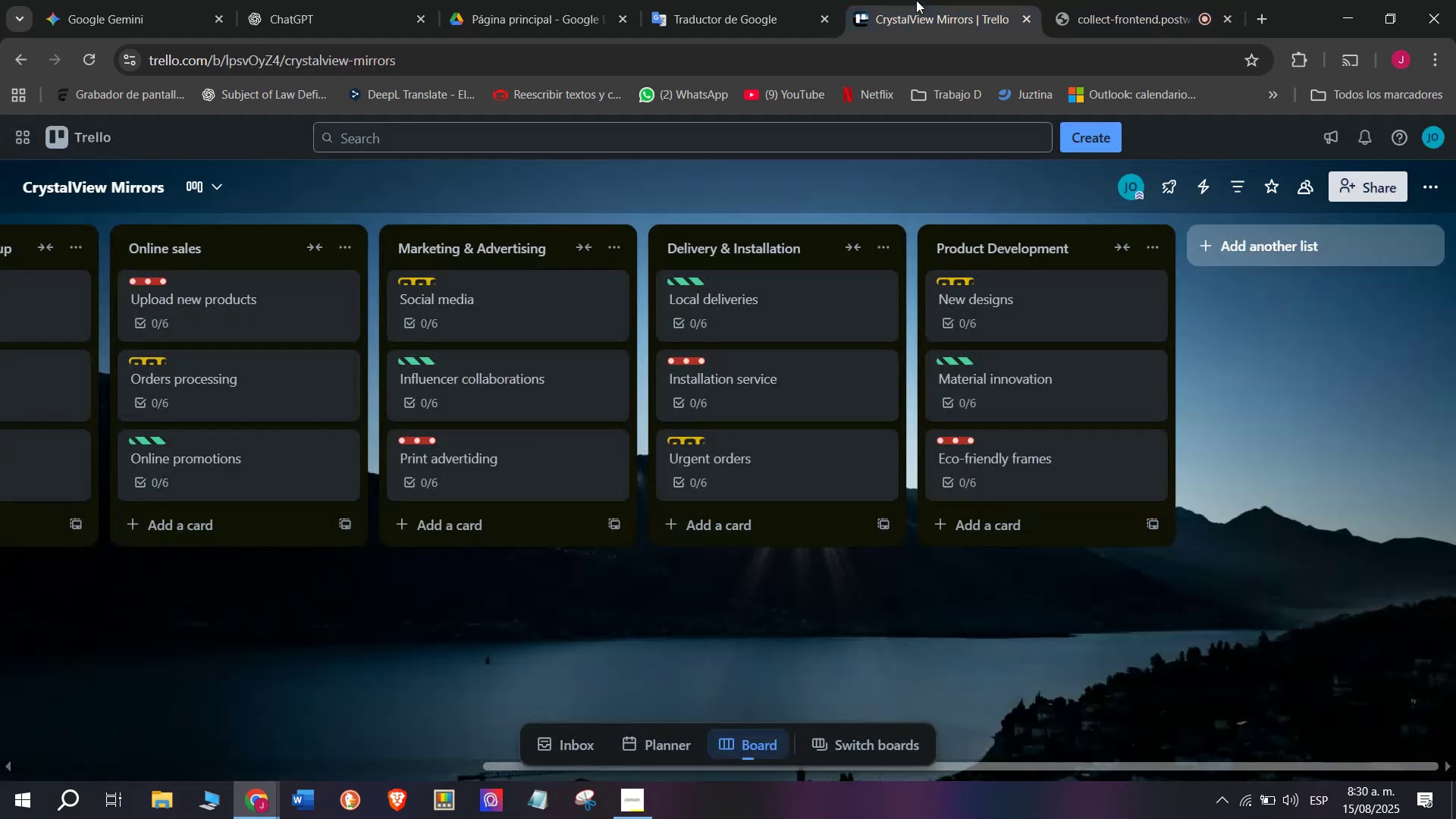 
scroll: coordinate [595, 288], scroll_direction: up, amount: 3.0
 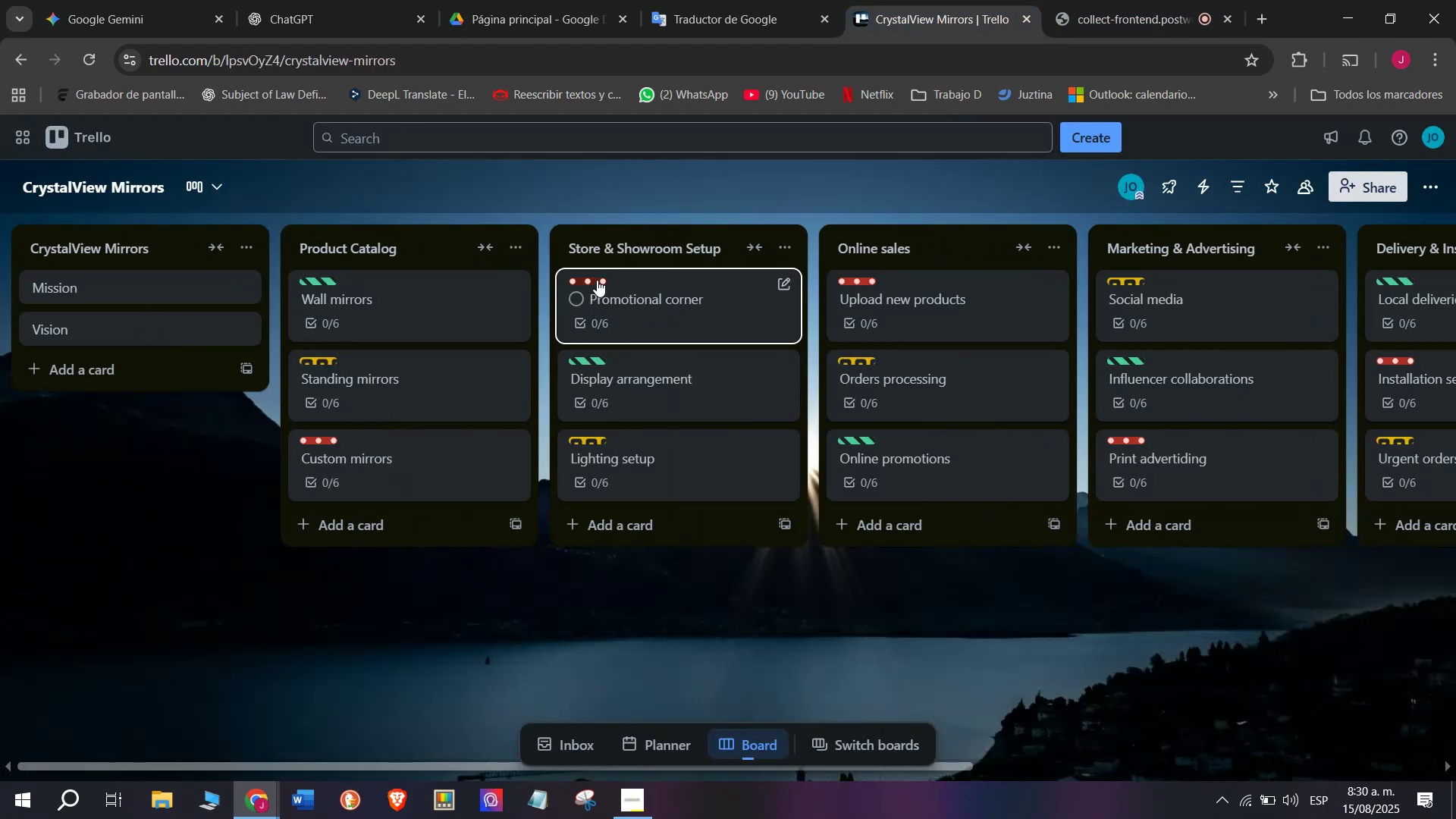 
left_click([597, 280])
 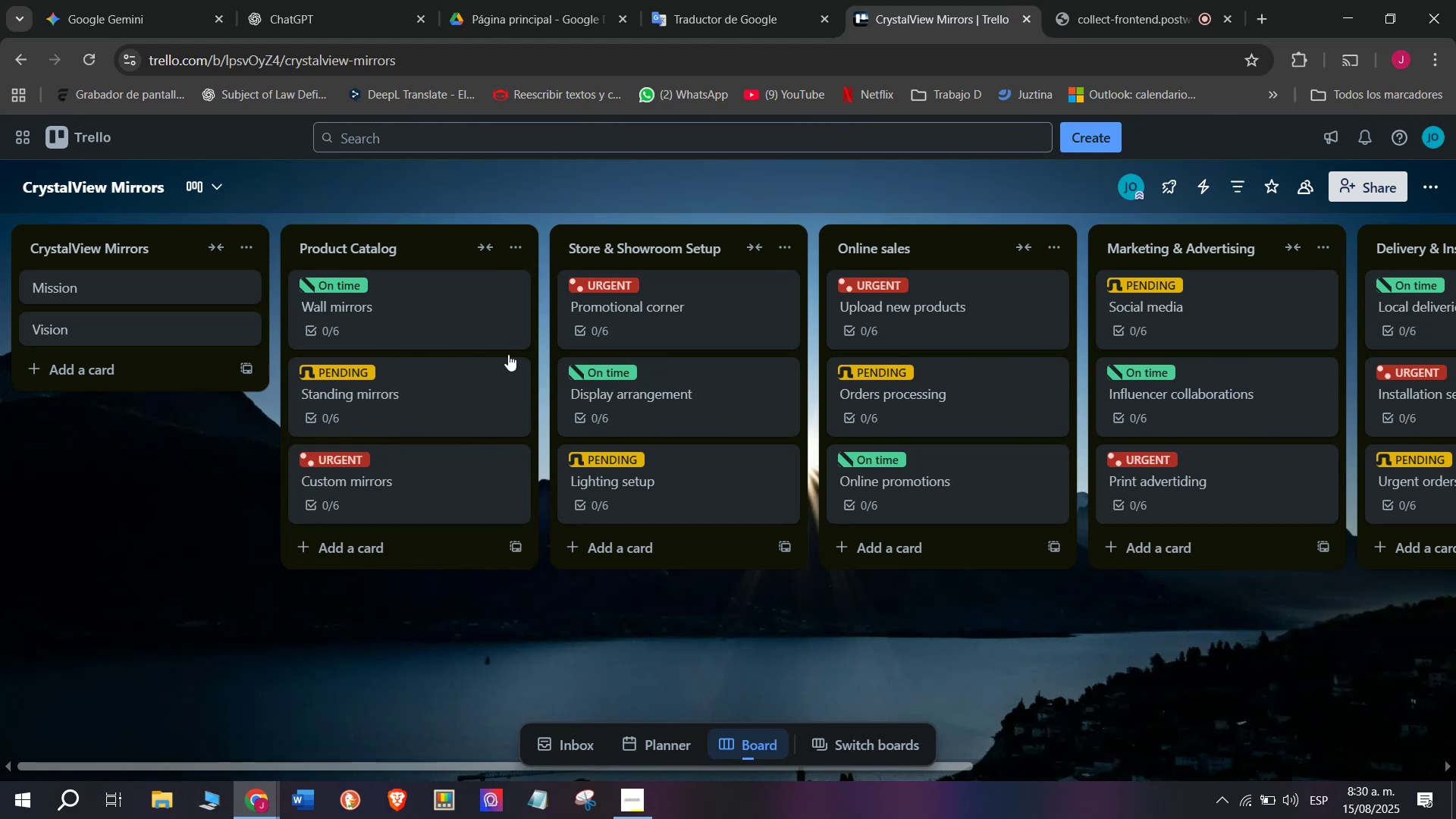 
left_click([400, 283])
 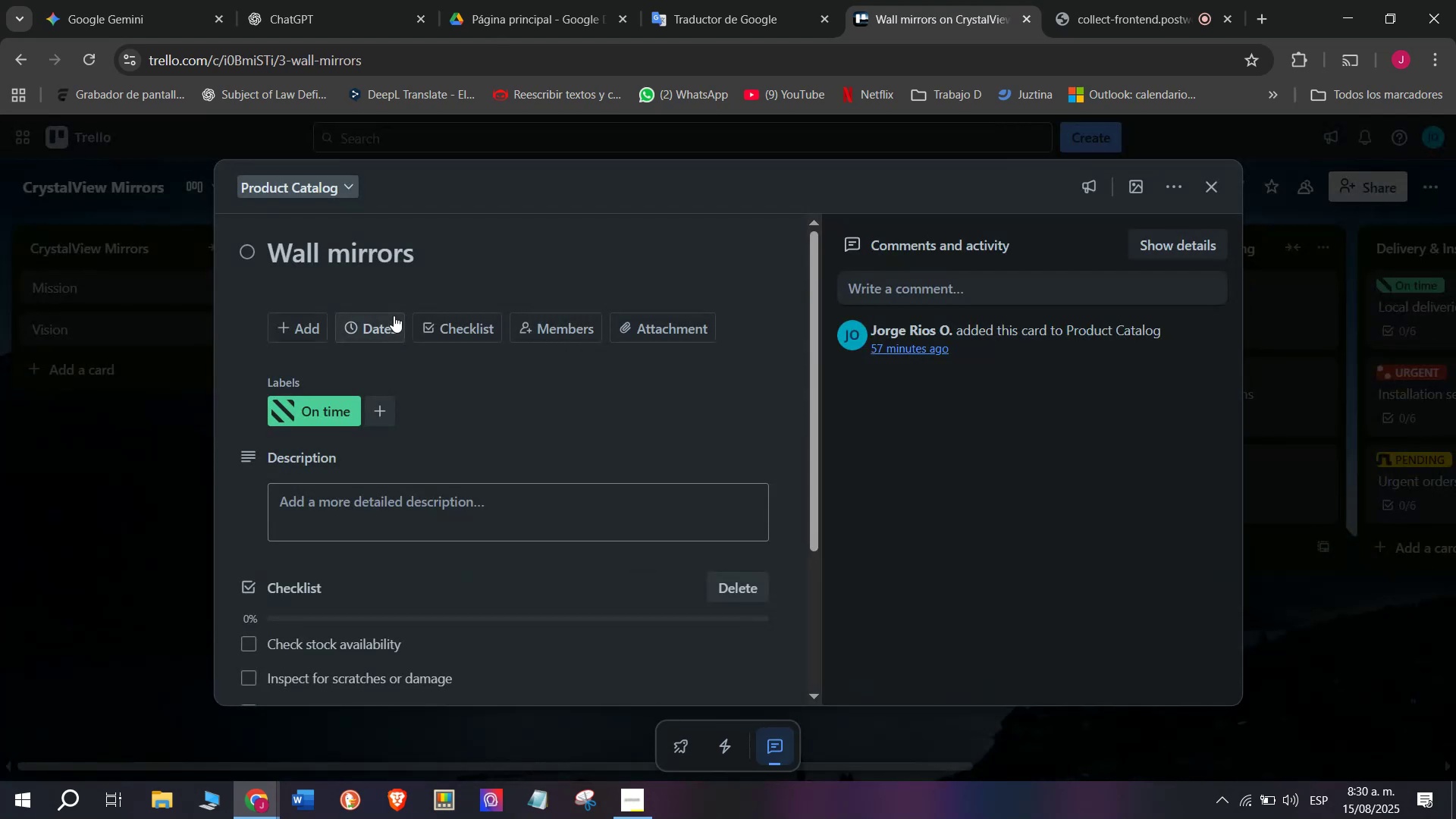 
left_click([384, 311])
 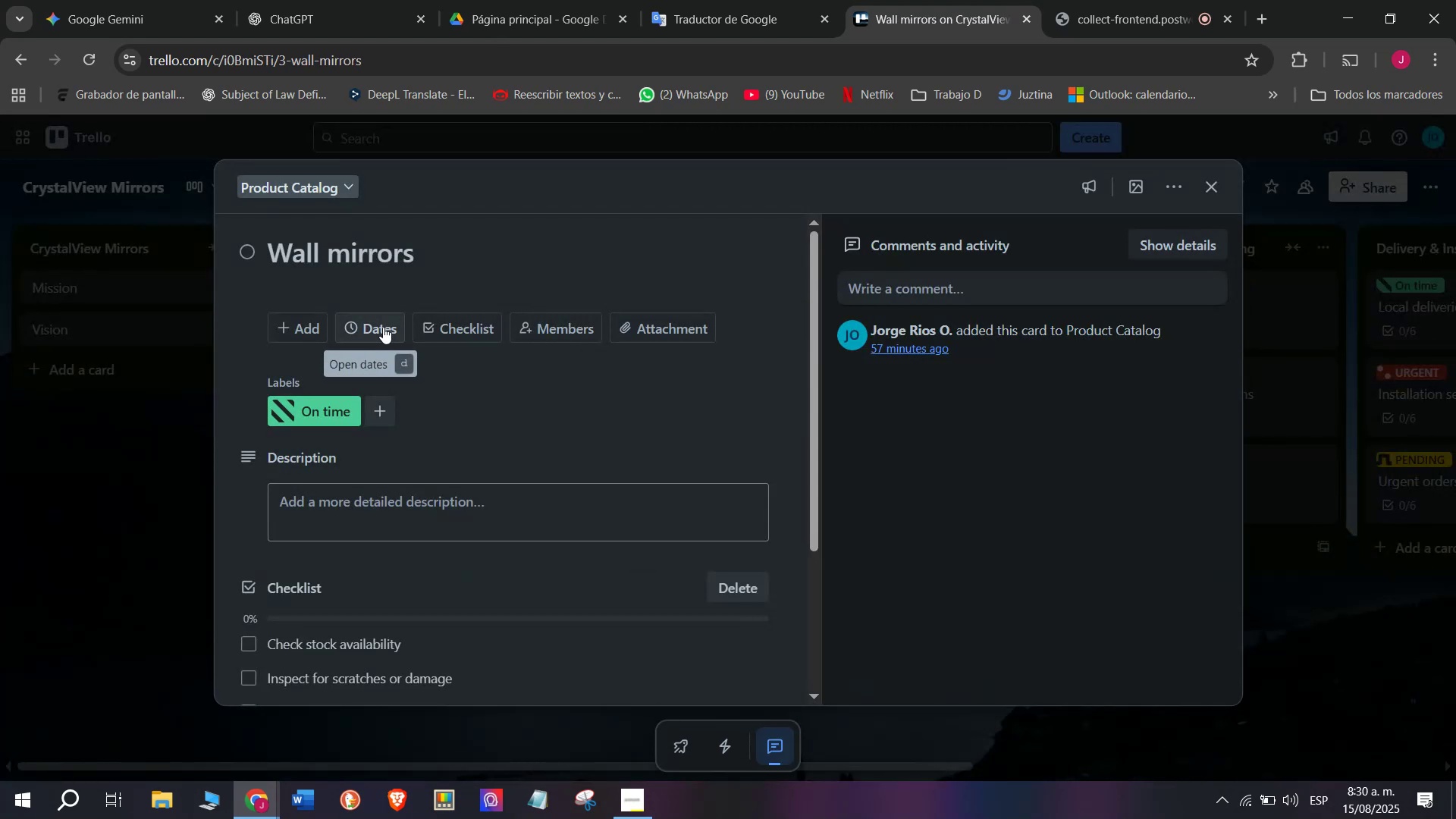 
left_click([383, 327])
 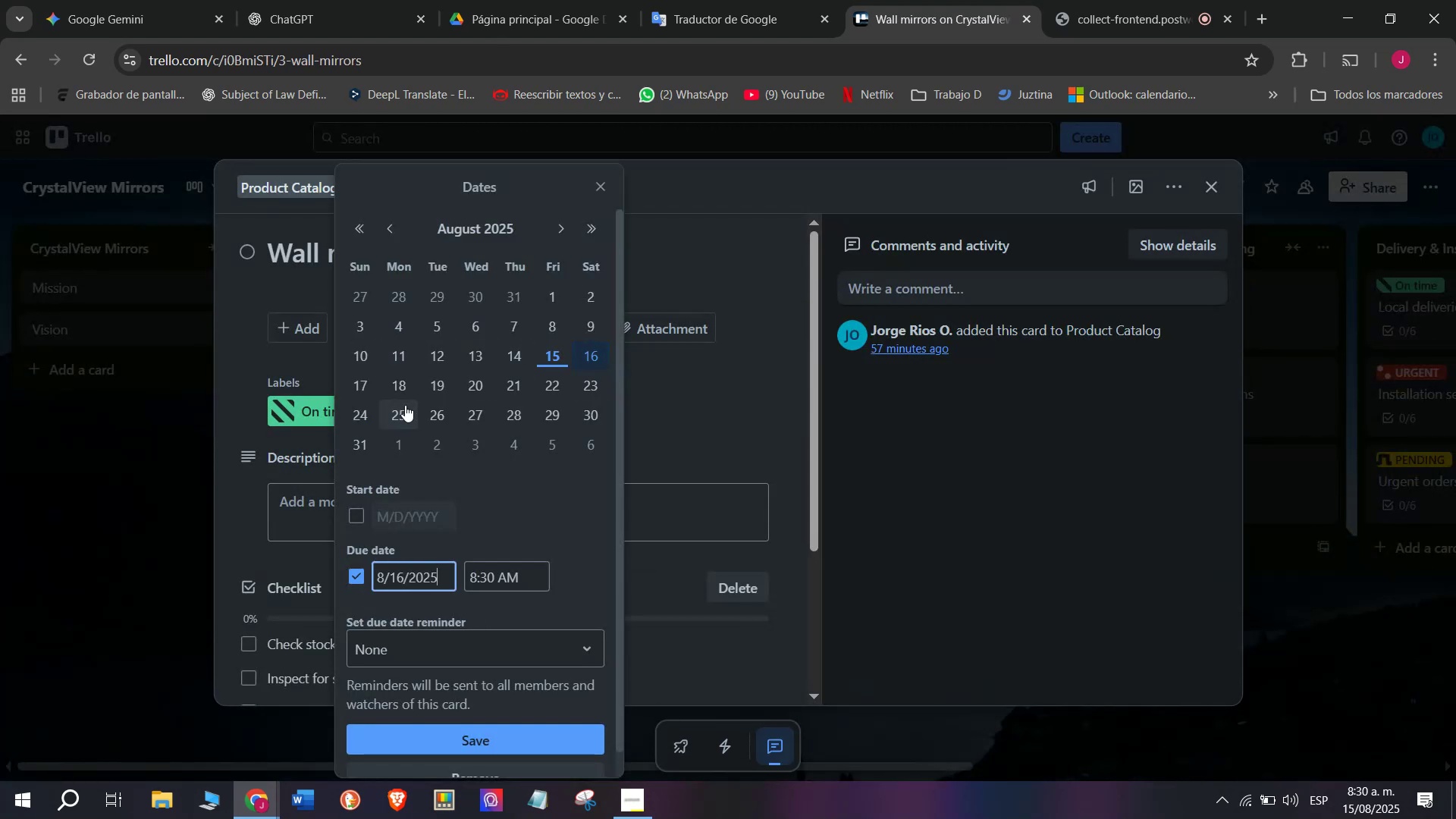 
left_click([397, 384])
 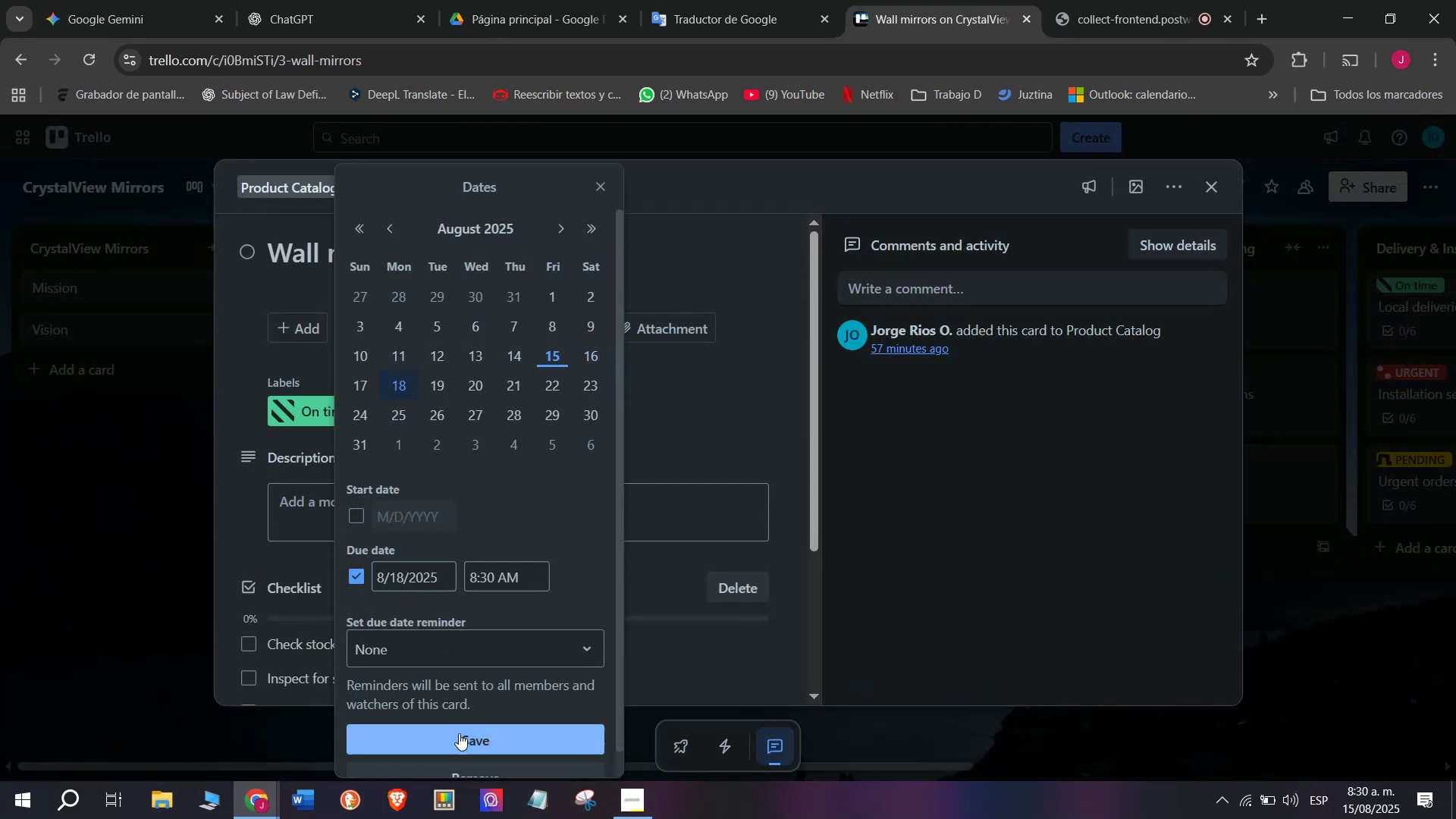 
left_click([463, 742])
 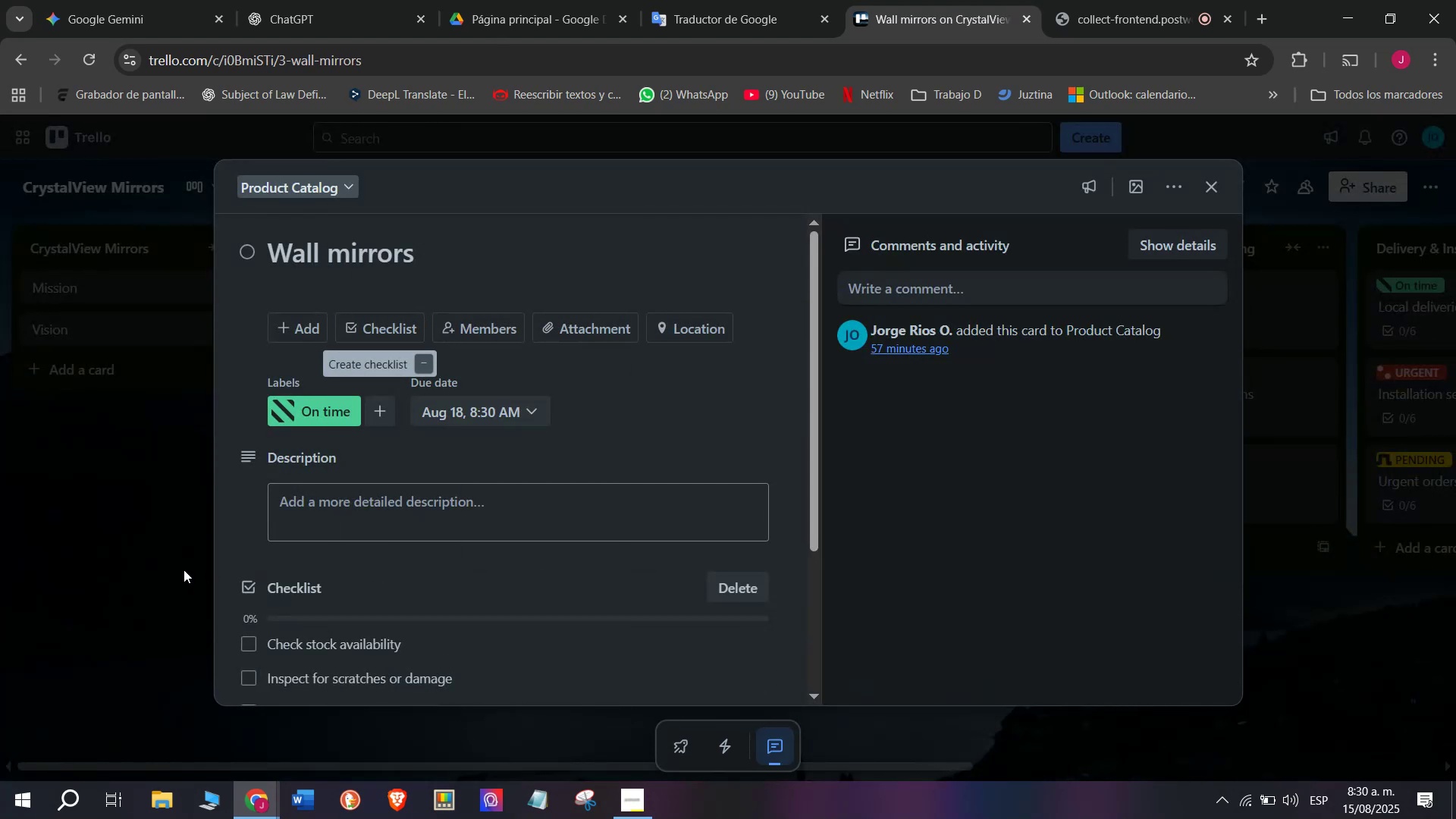 
left_click([184, 570])
 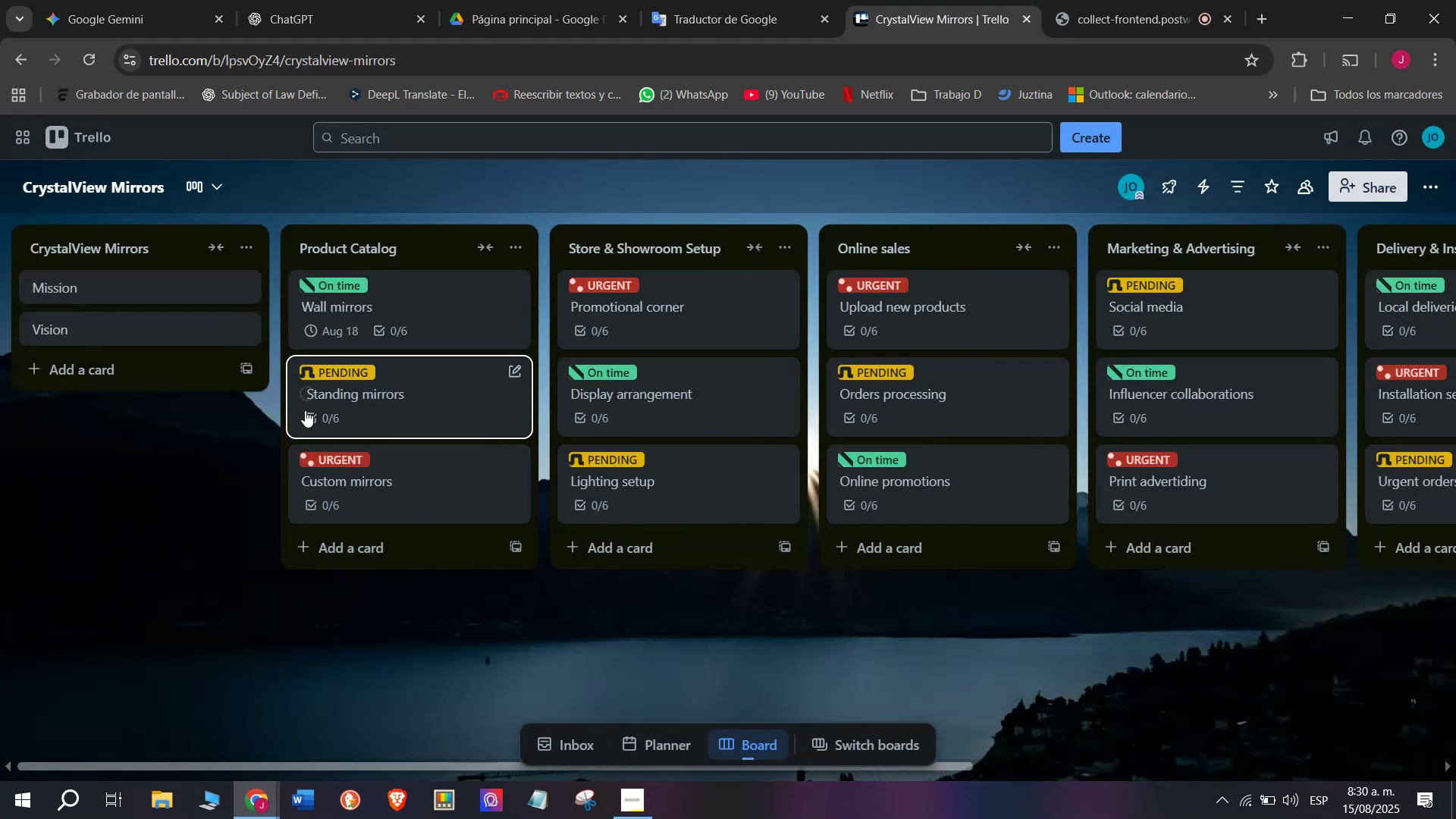 
left_click([306, 408])
 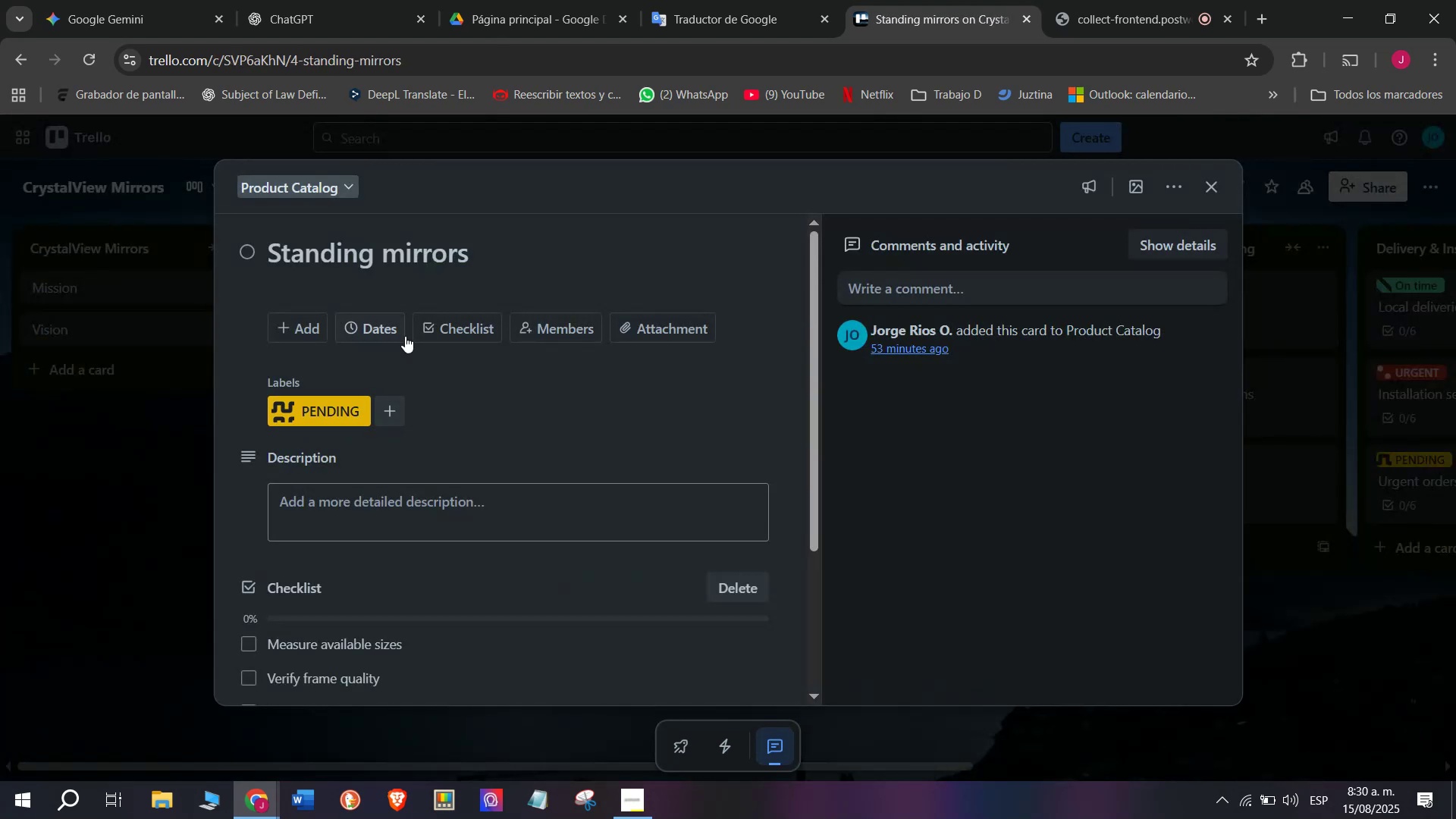 
left_click([396, 325])
 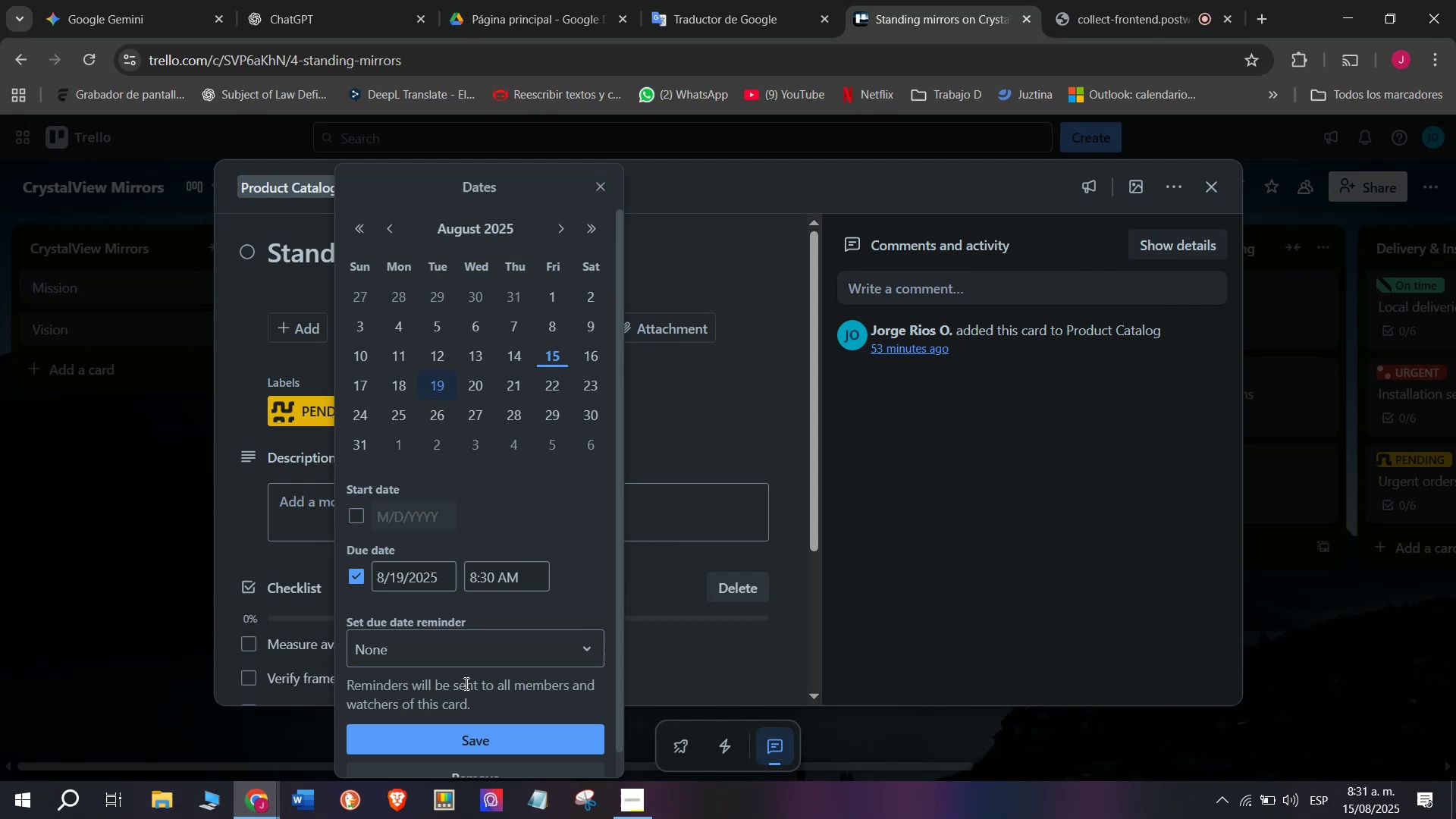 
left_click([483, 734])
 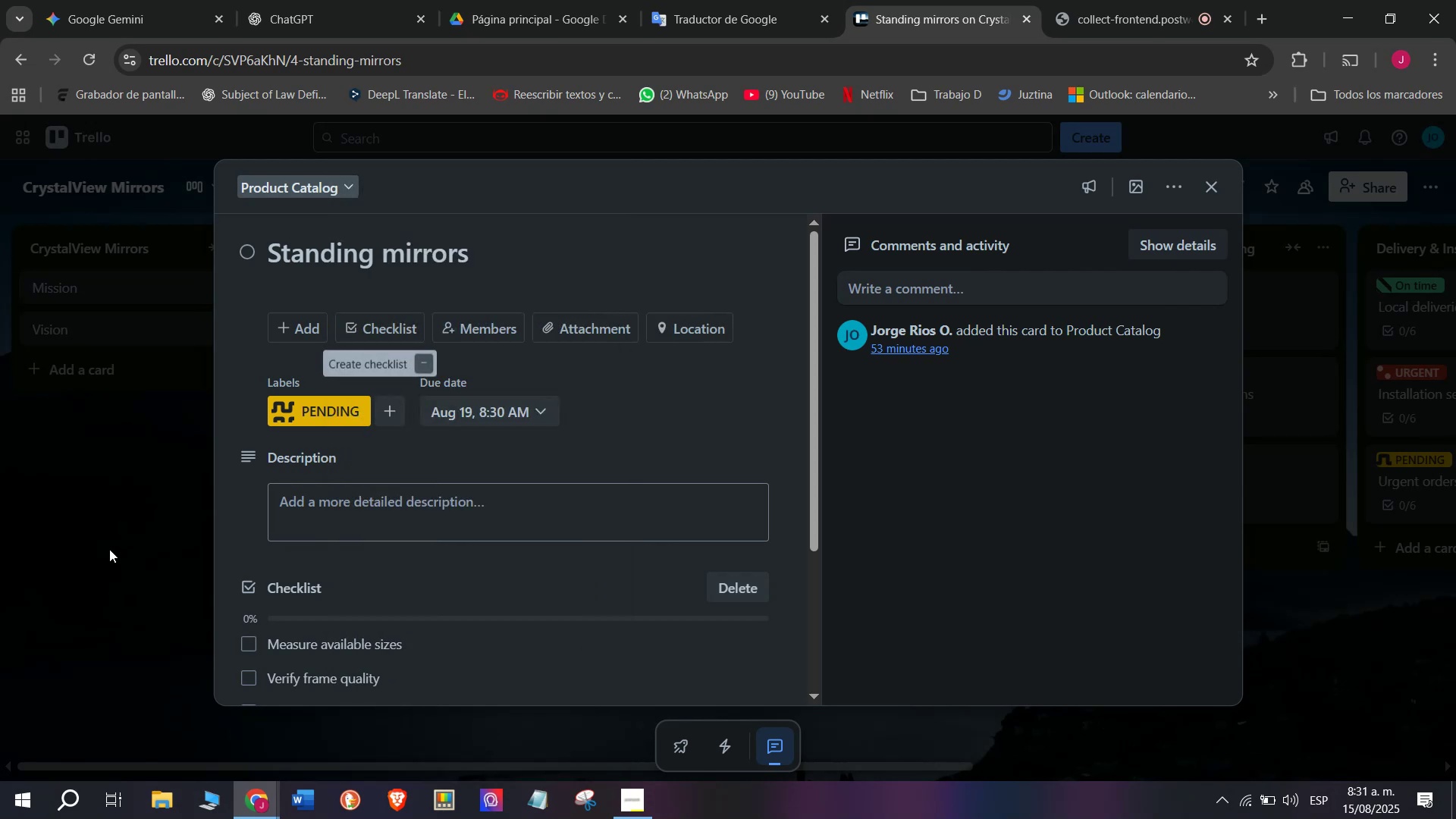 
left_click([109, 549])
 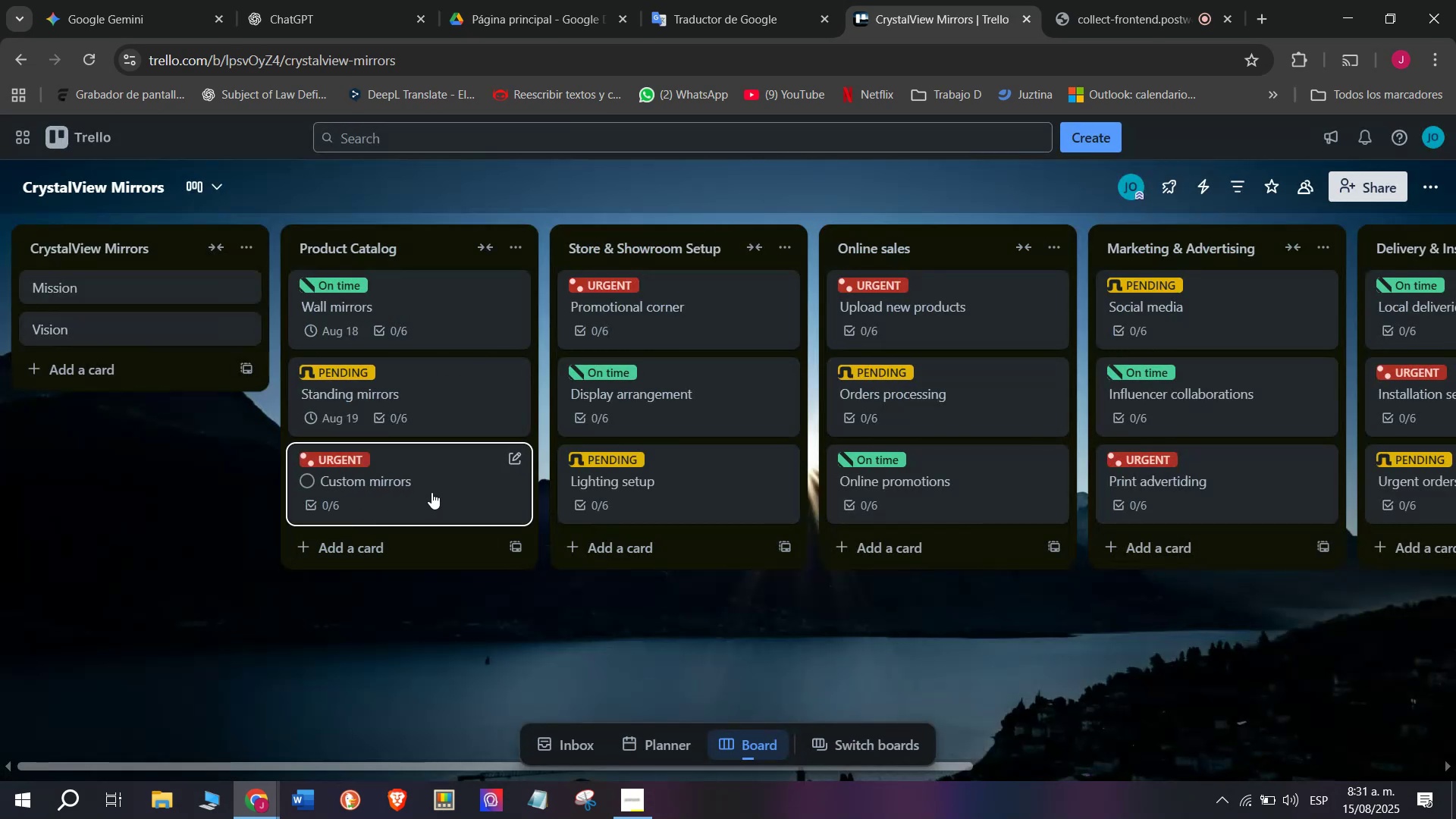 
left_click([423, 478])
 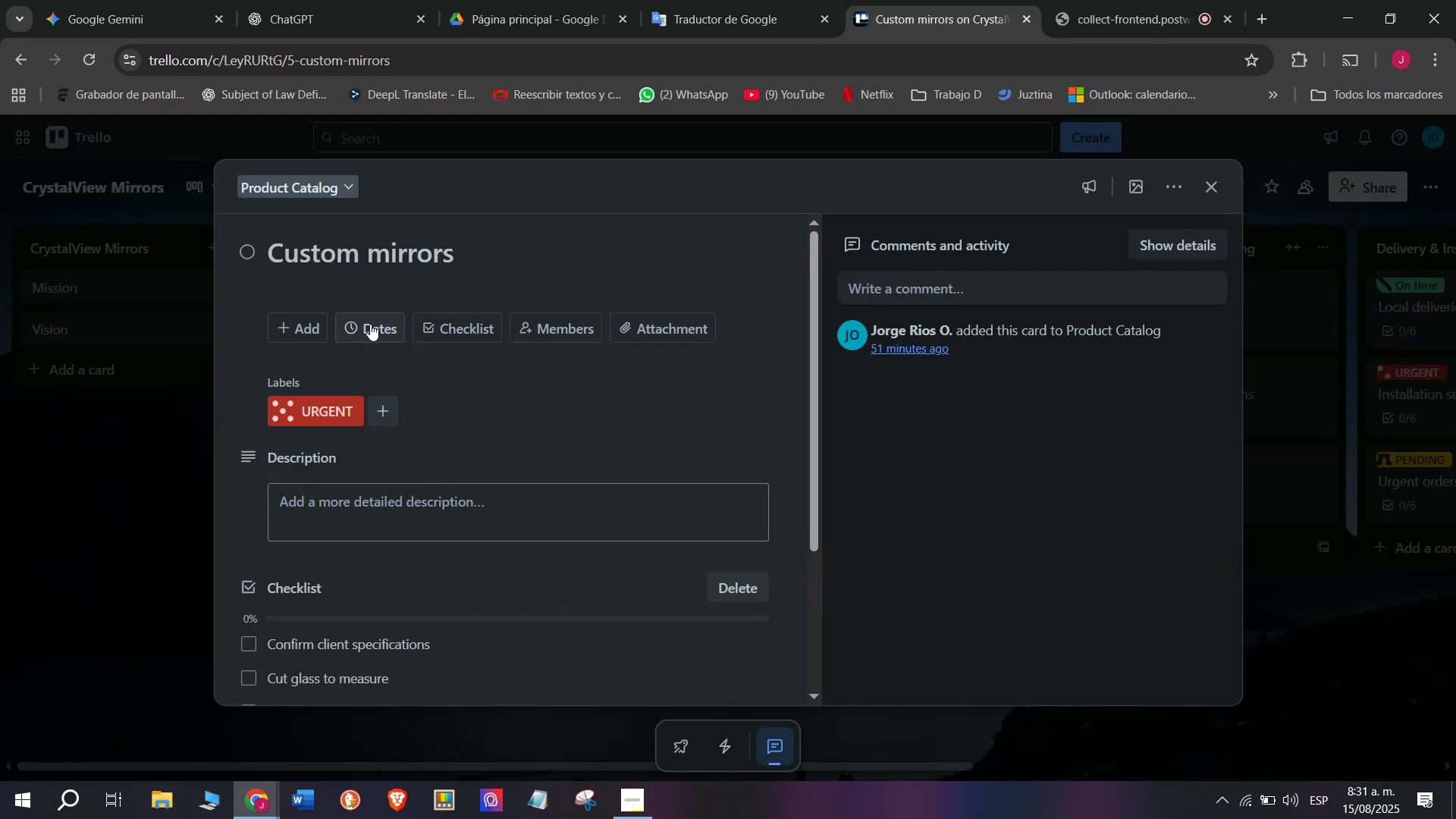 
left_click([370, 322])
 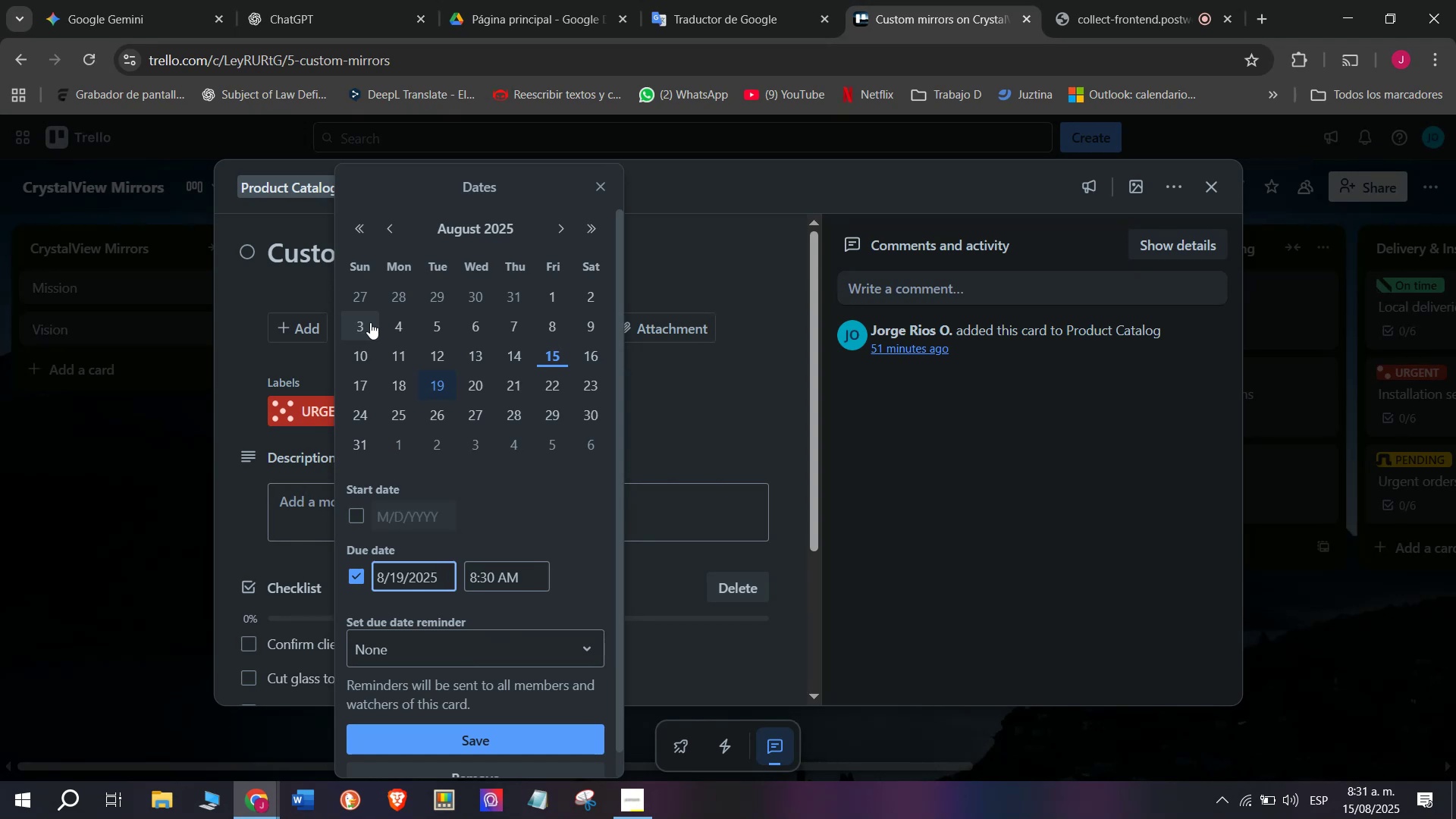 
wait(37.58)
 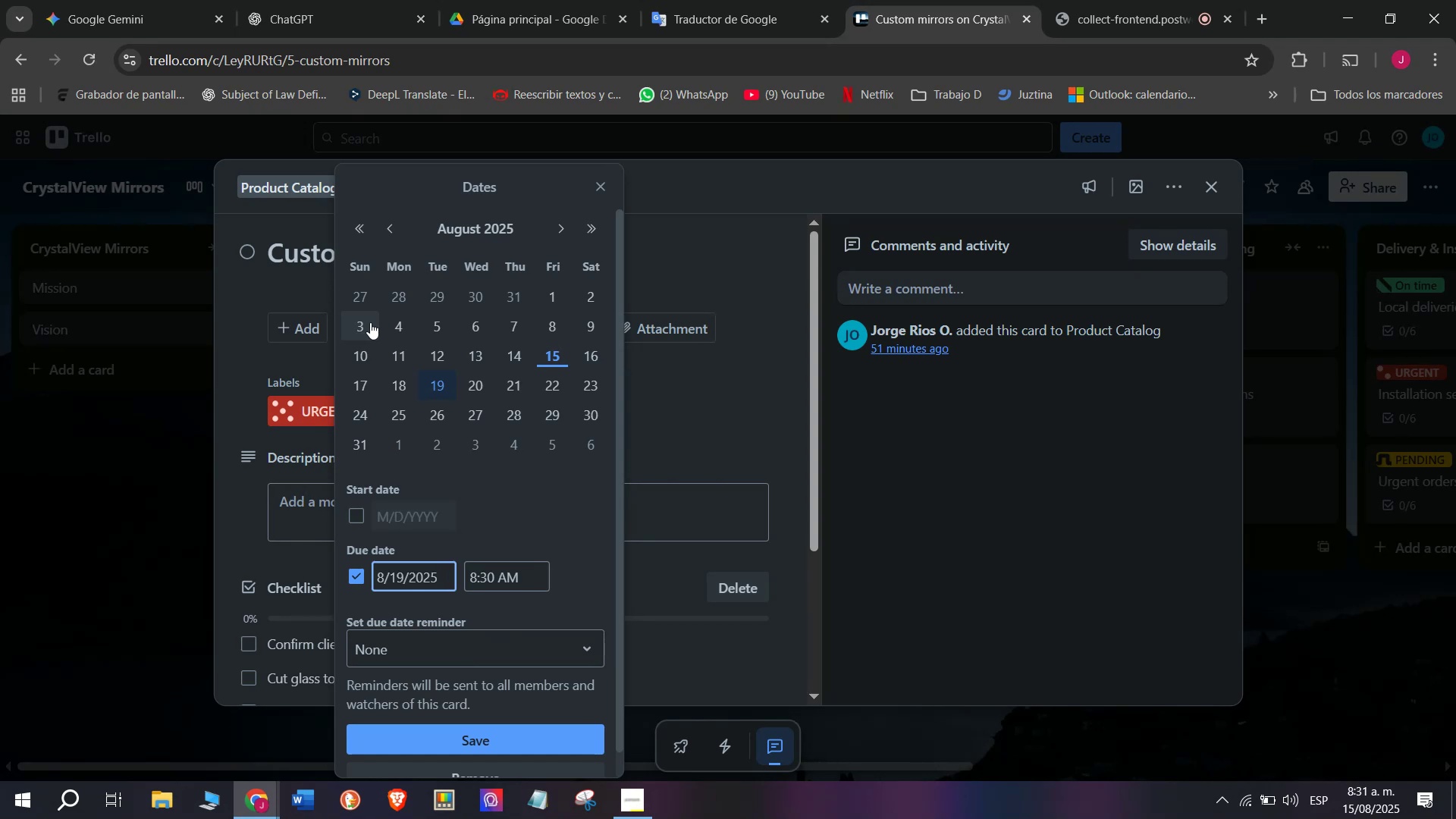 
left_click([503, 742])
 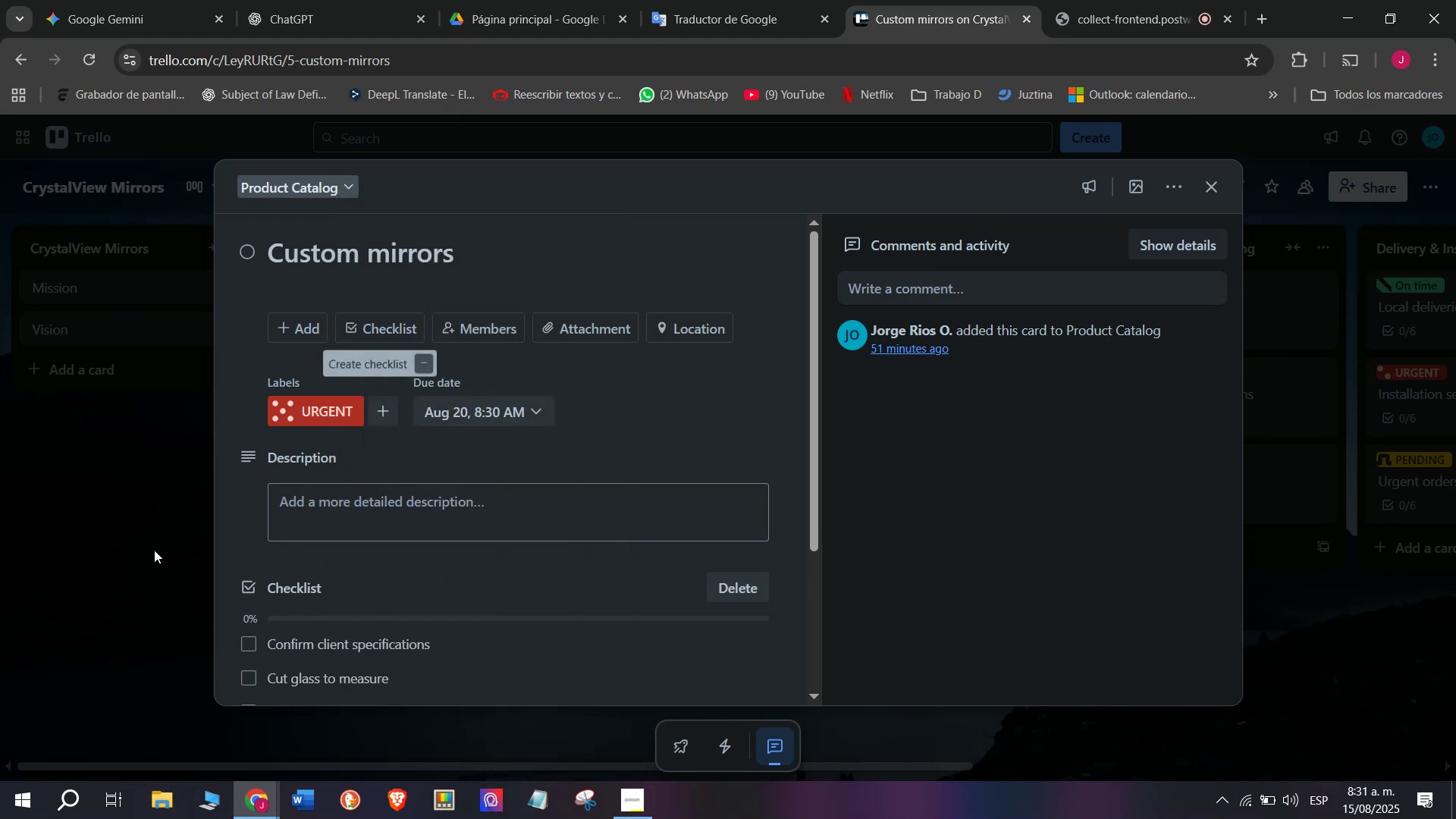 
left_click([154, 550])
 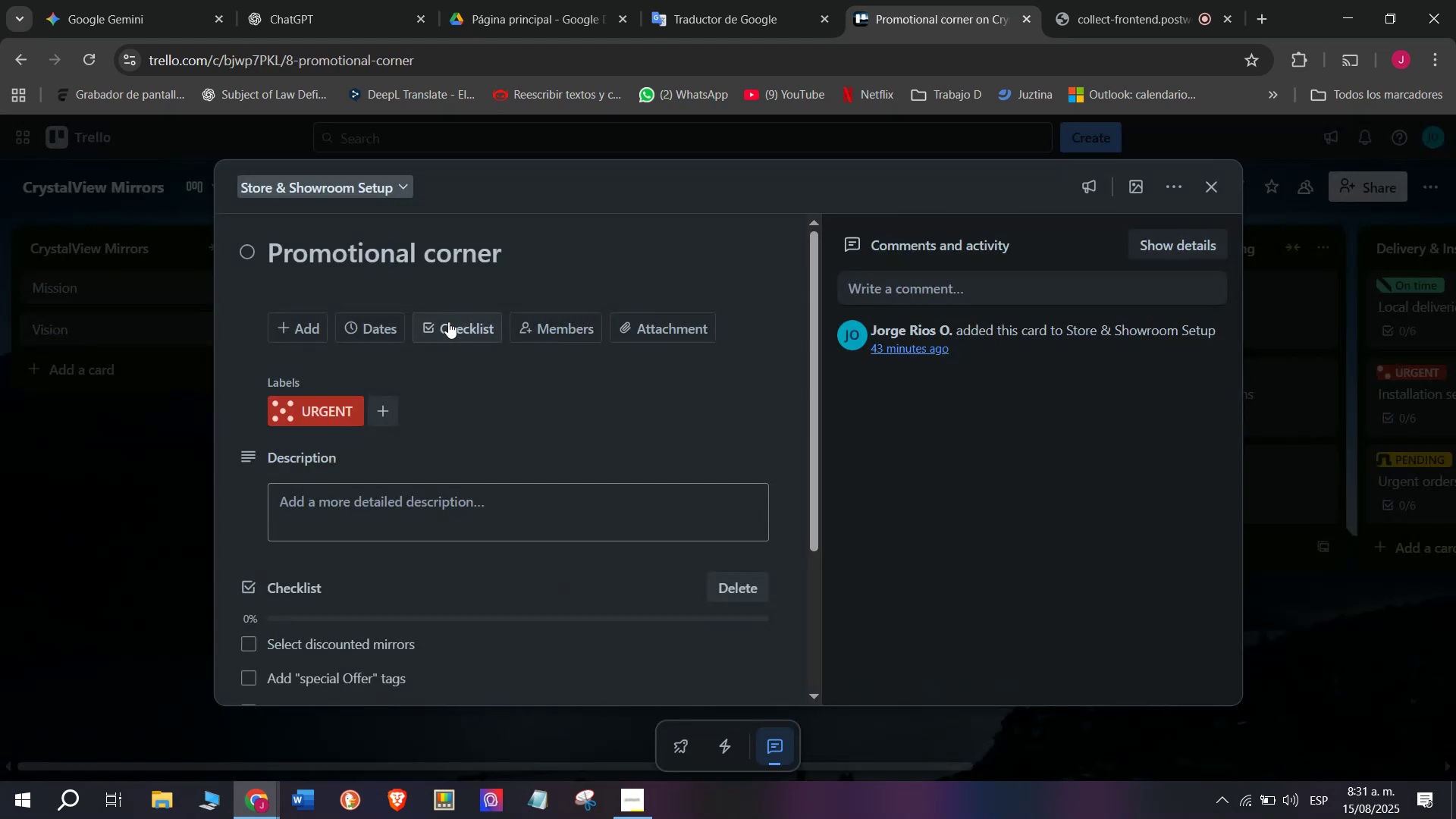 
left_click([383, 323])
 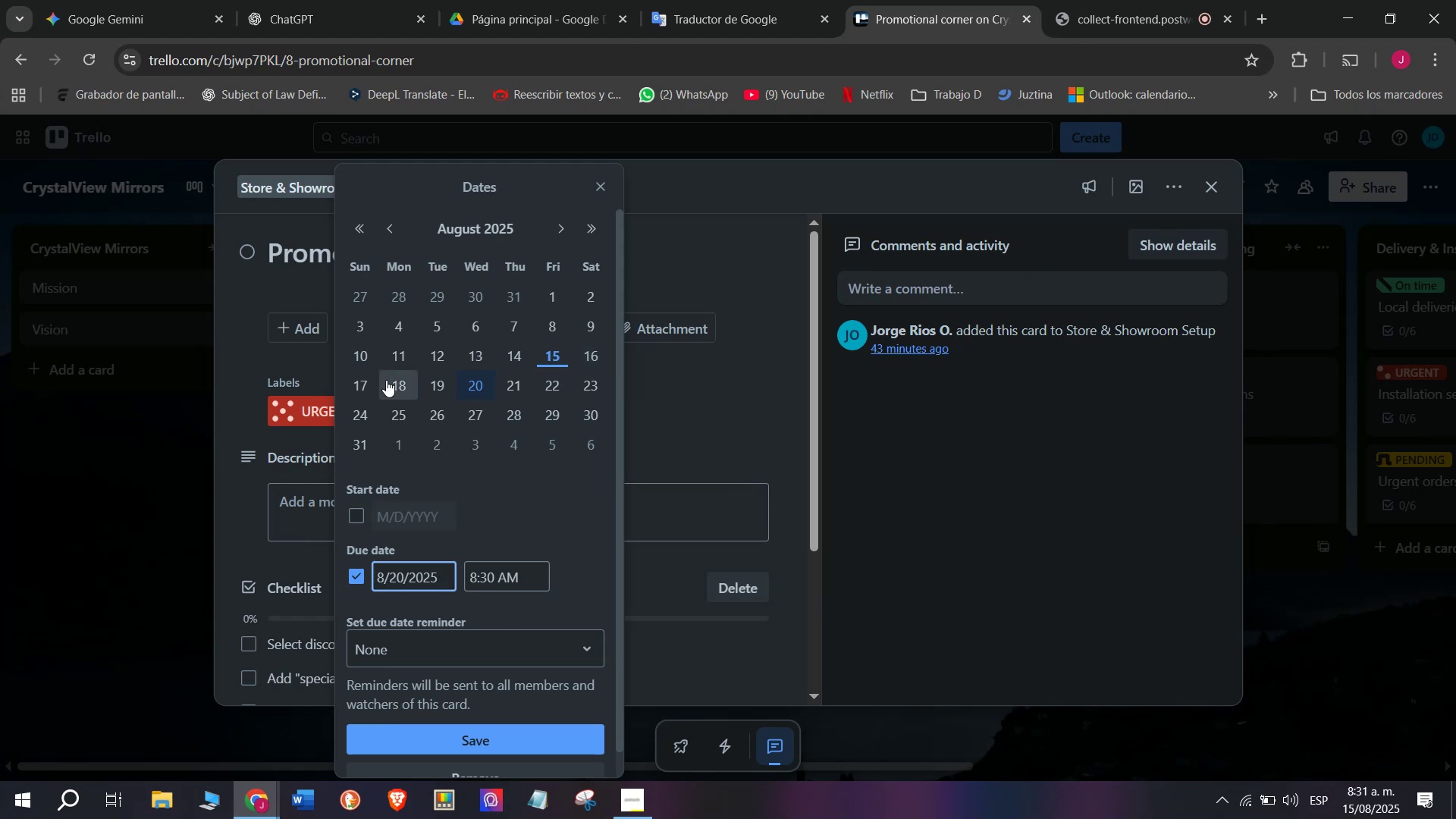 
left_click([474, 735])
 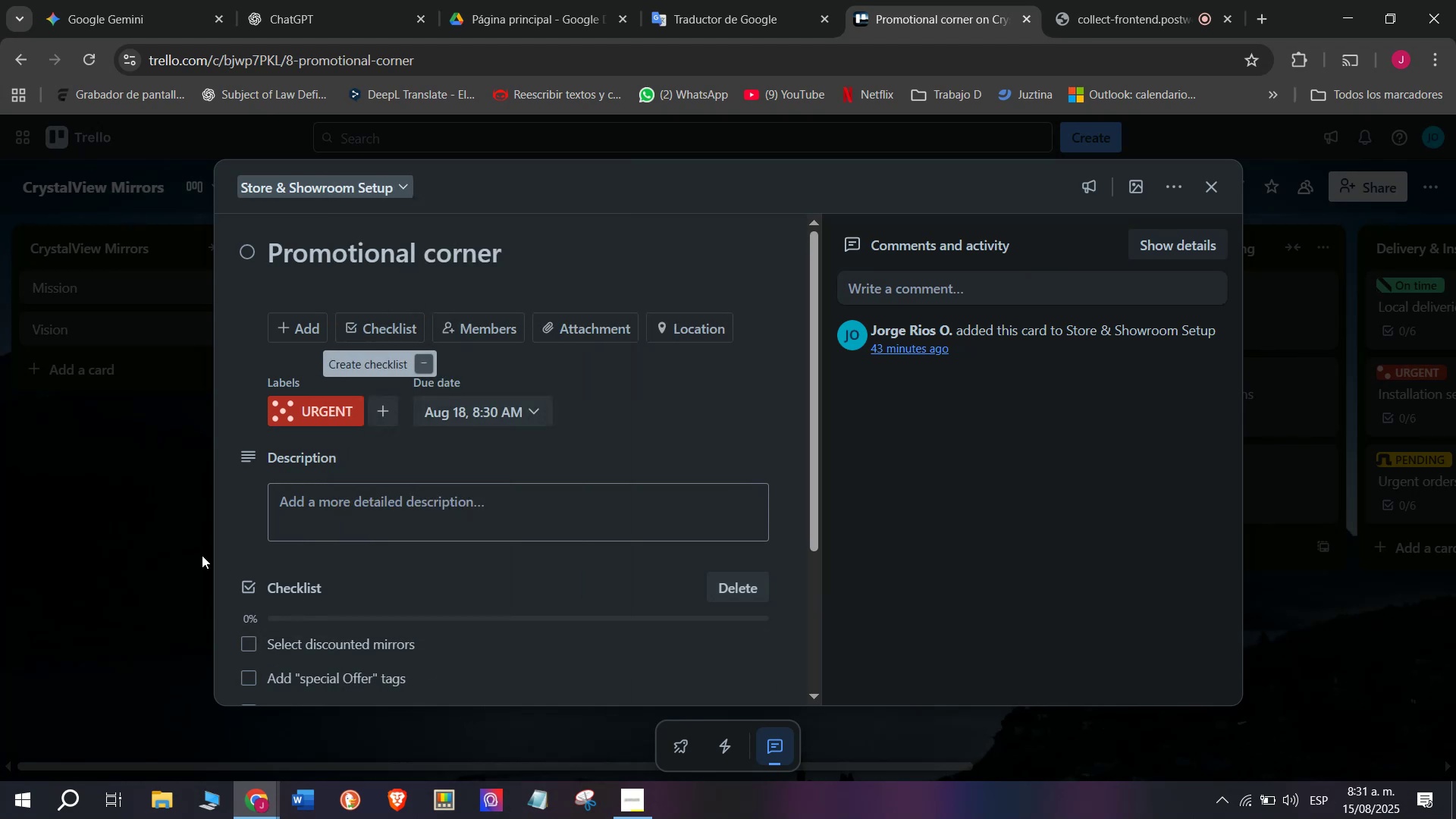 
left_click([165, 557])
 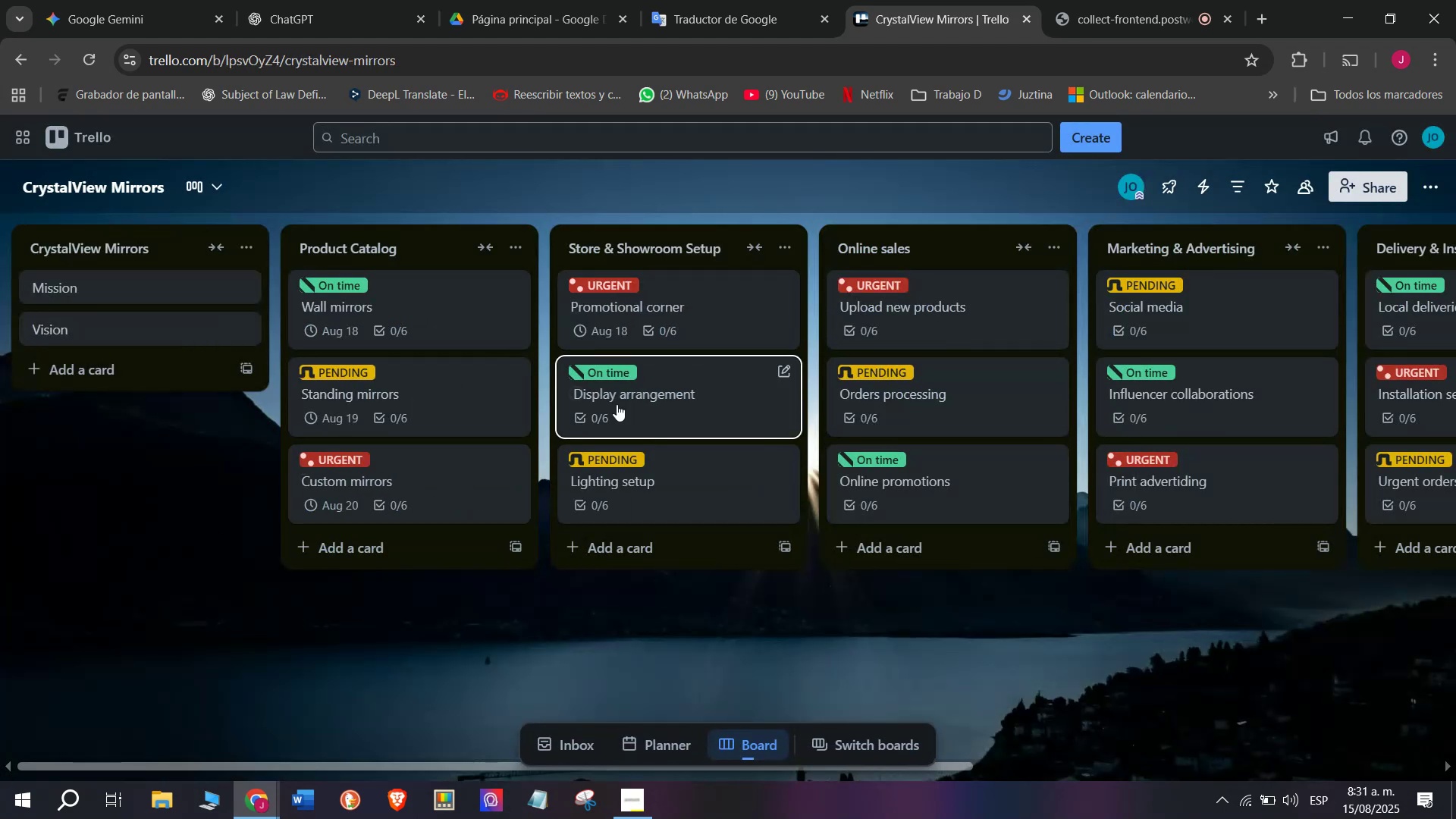 
left_click([677, 382])
 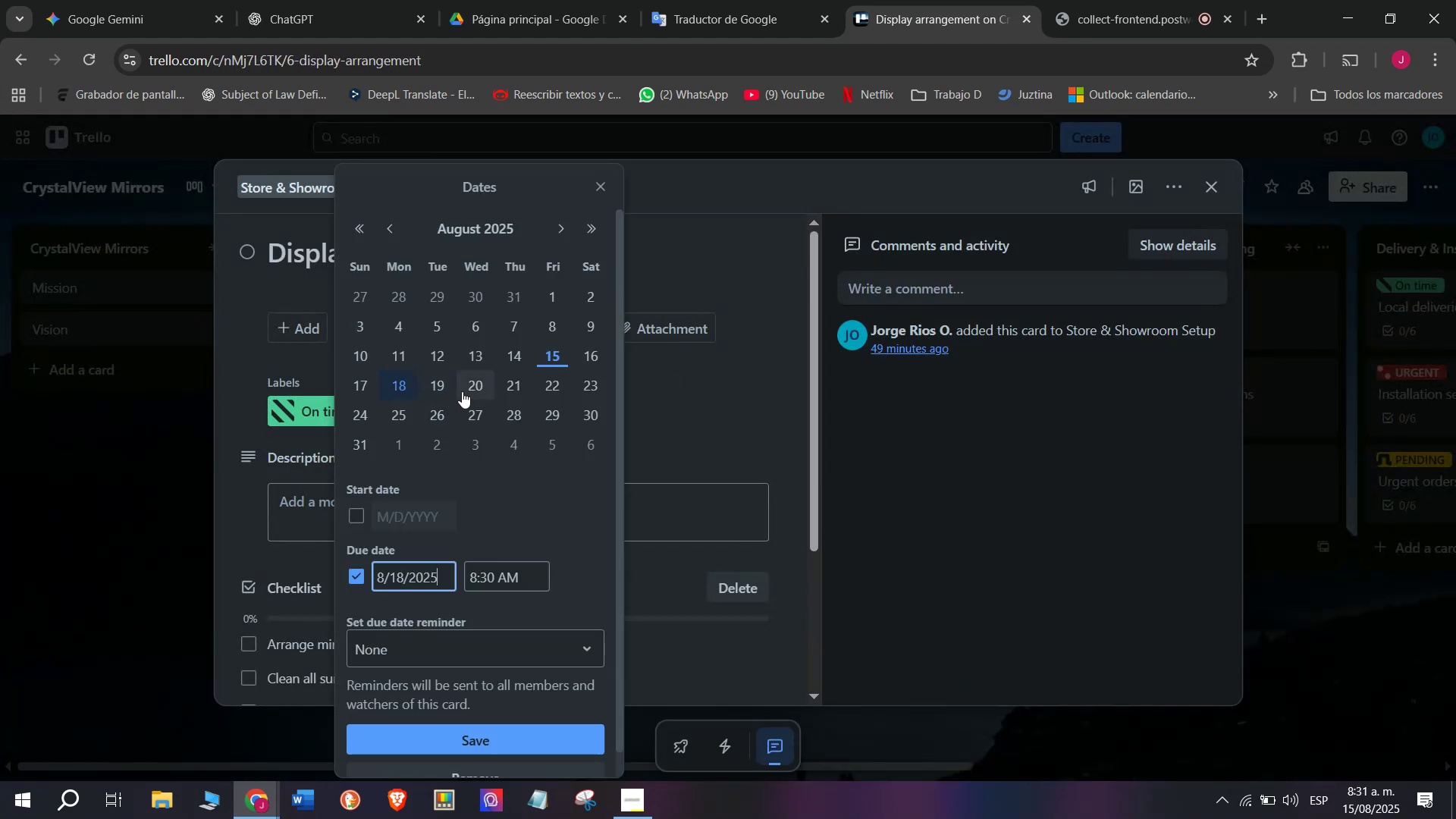 
left_click([497, 742])
 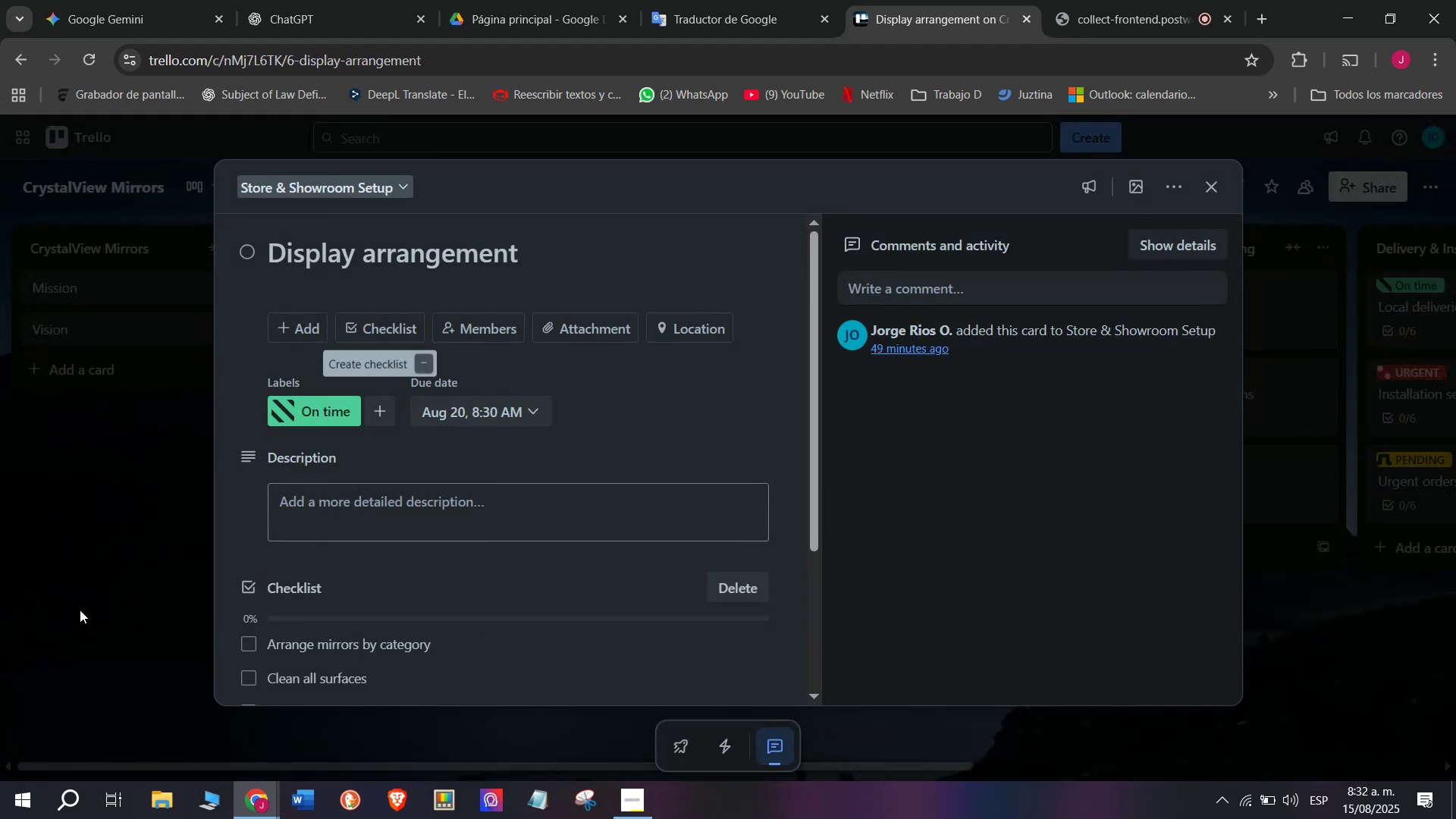 
left_click([77, 610])
 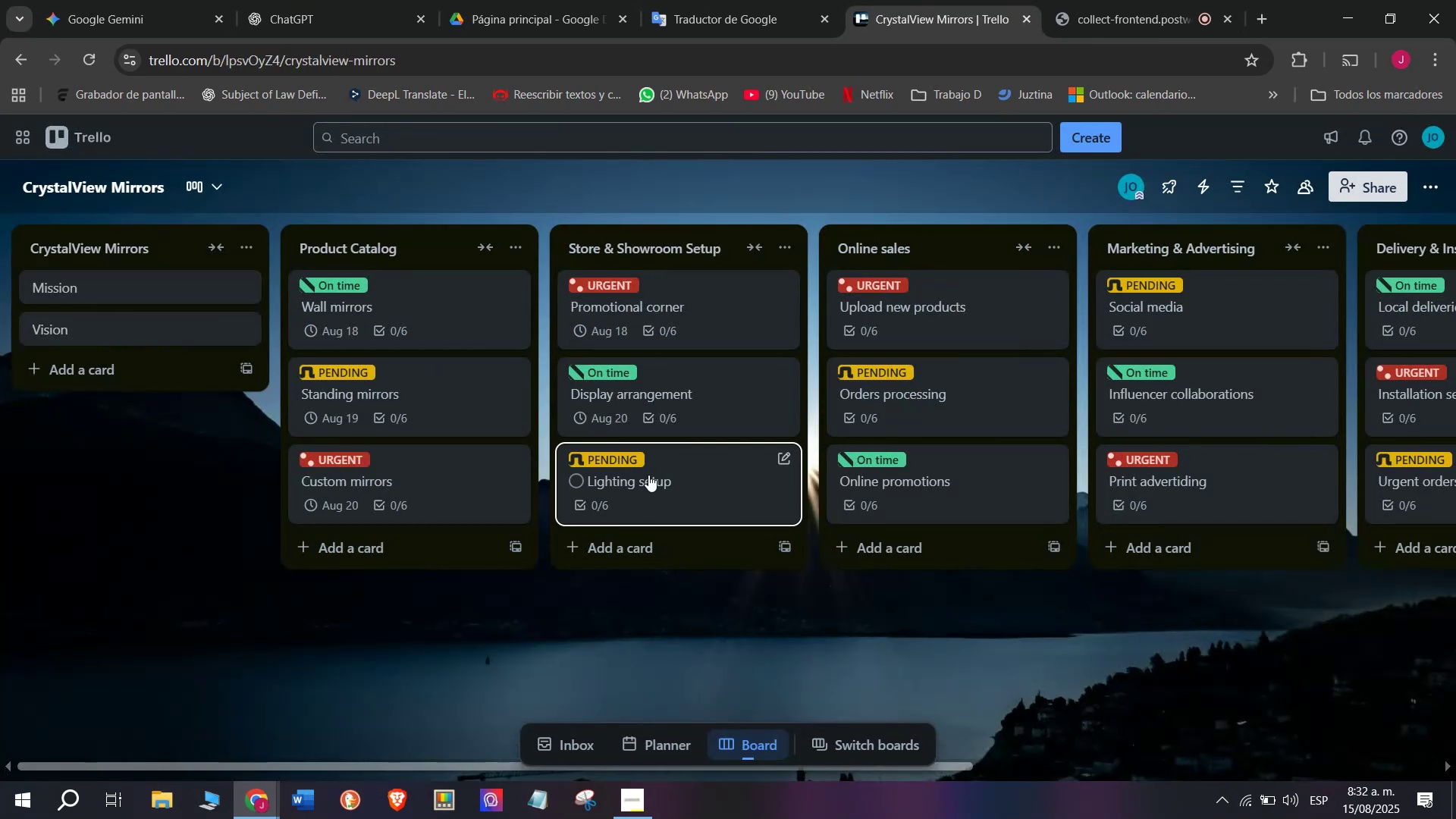 
left_click([656, 475])
 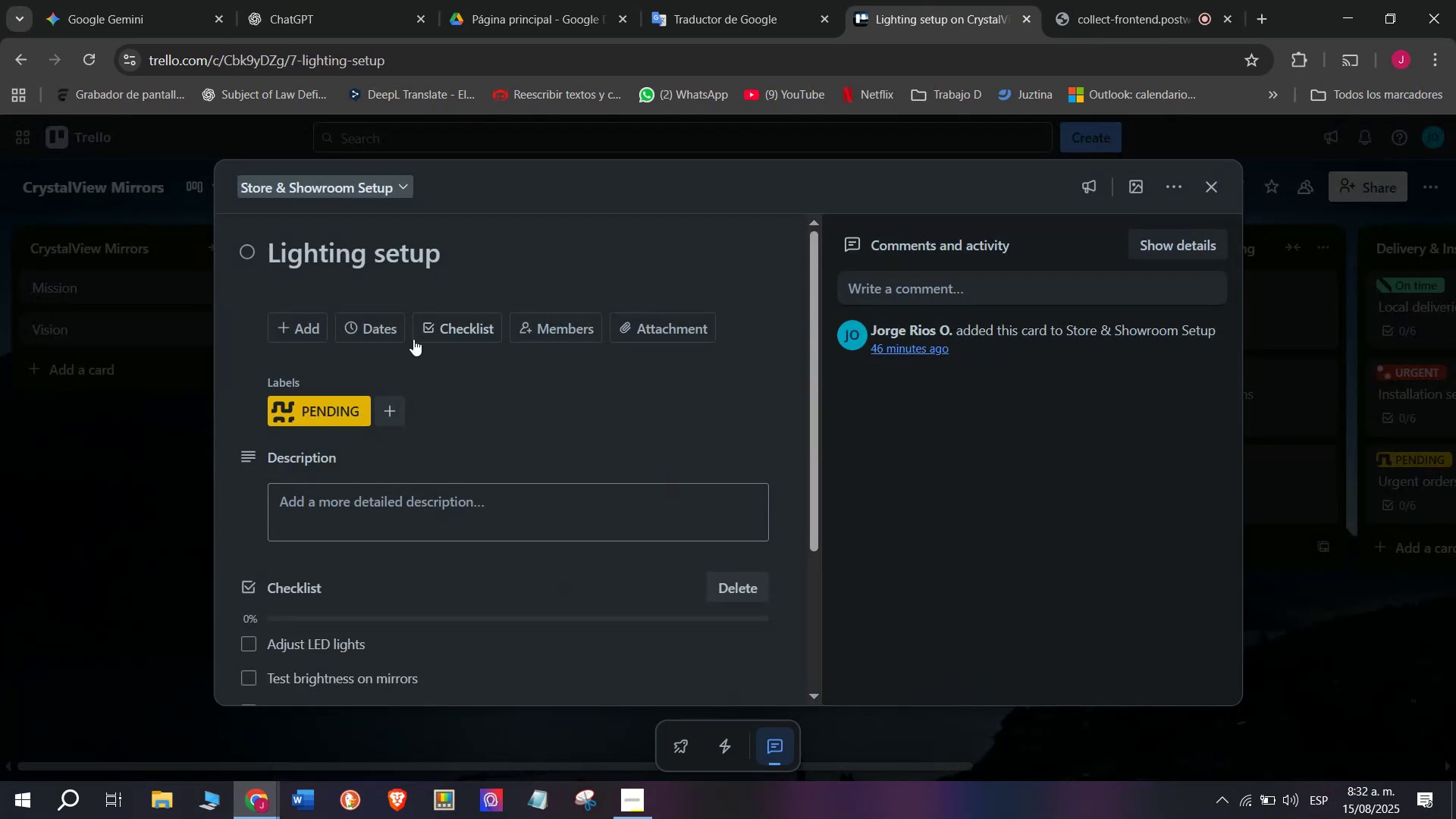 
left_click([375, 315])
 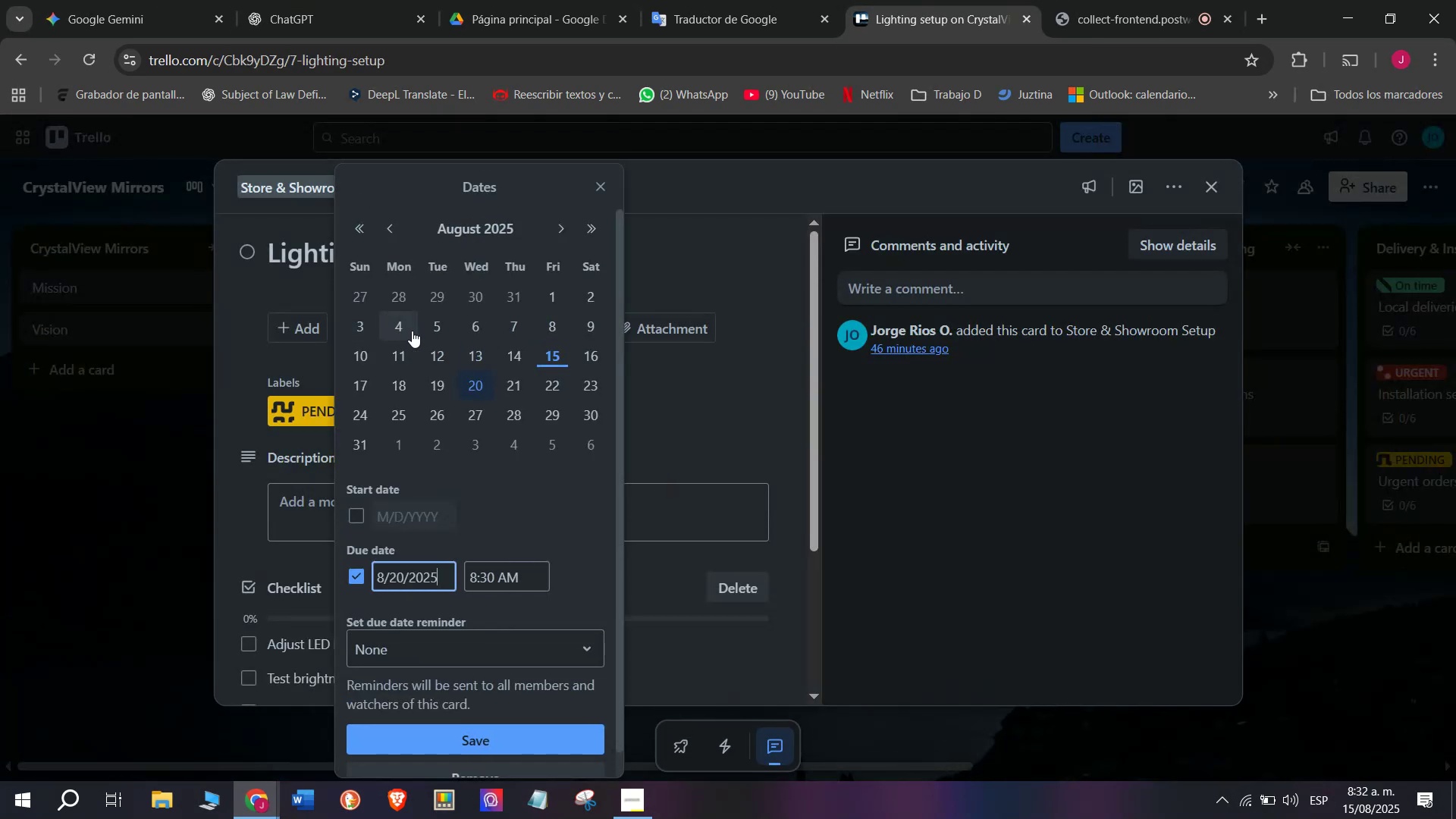 
left_click([521, 383])
 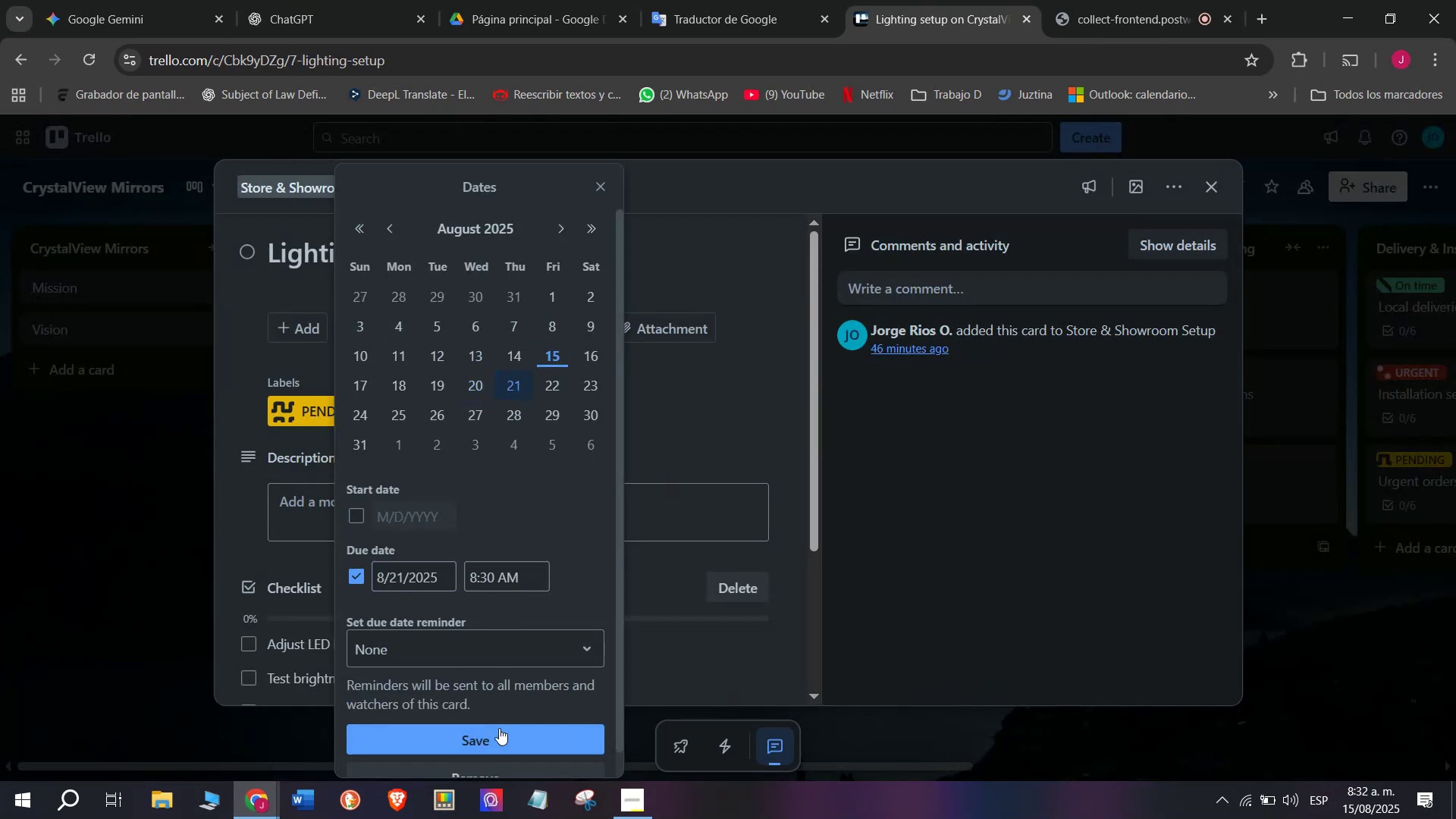 
left_click([499, 738])
 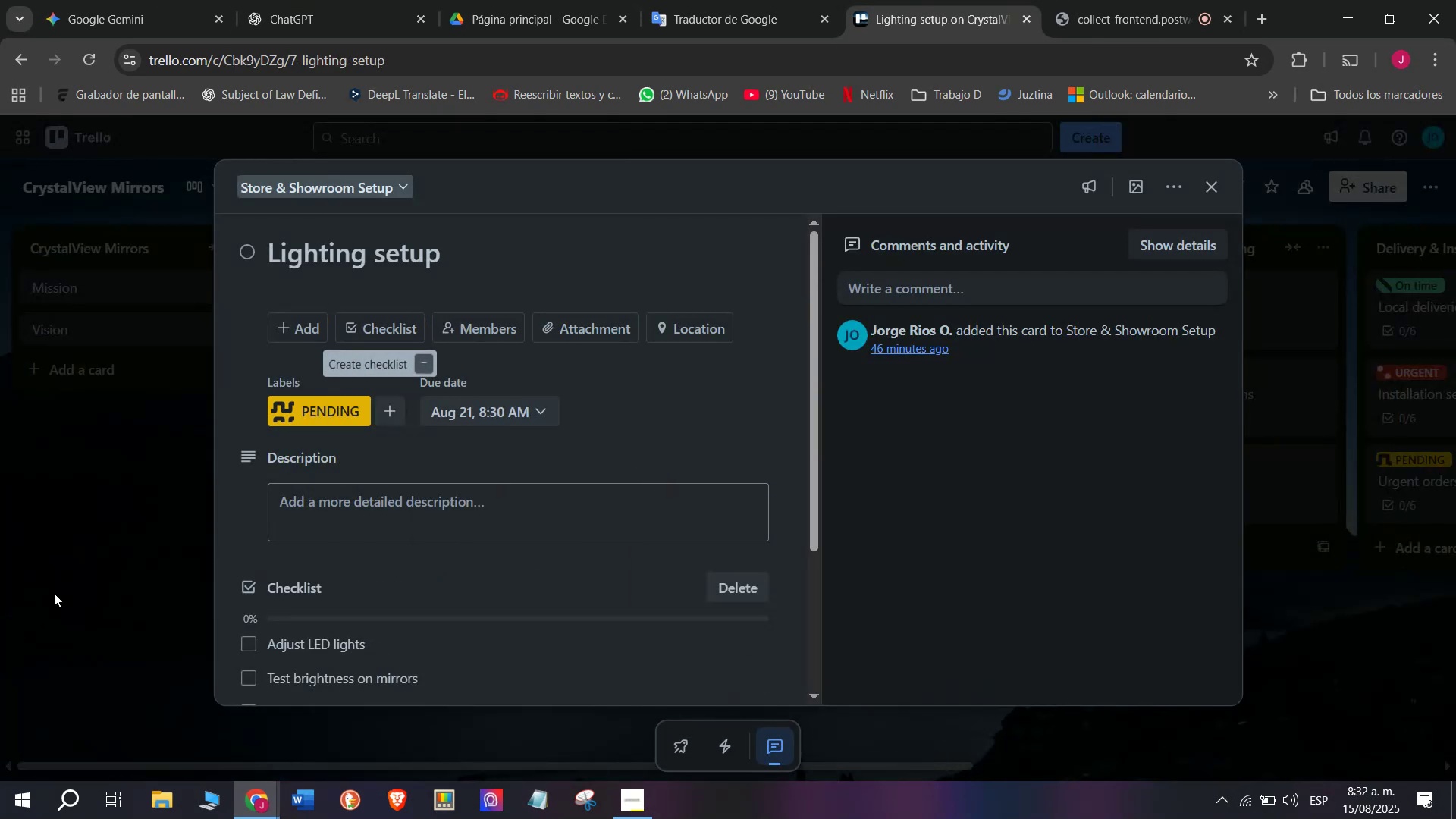 
left_click([55, 599])
 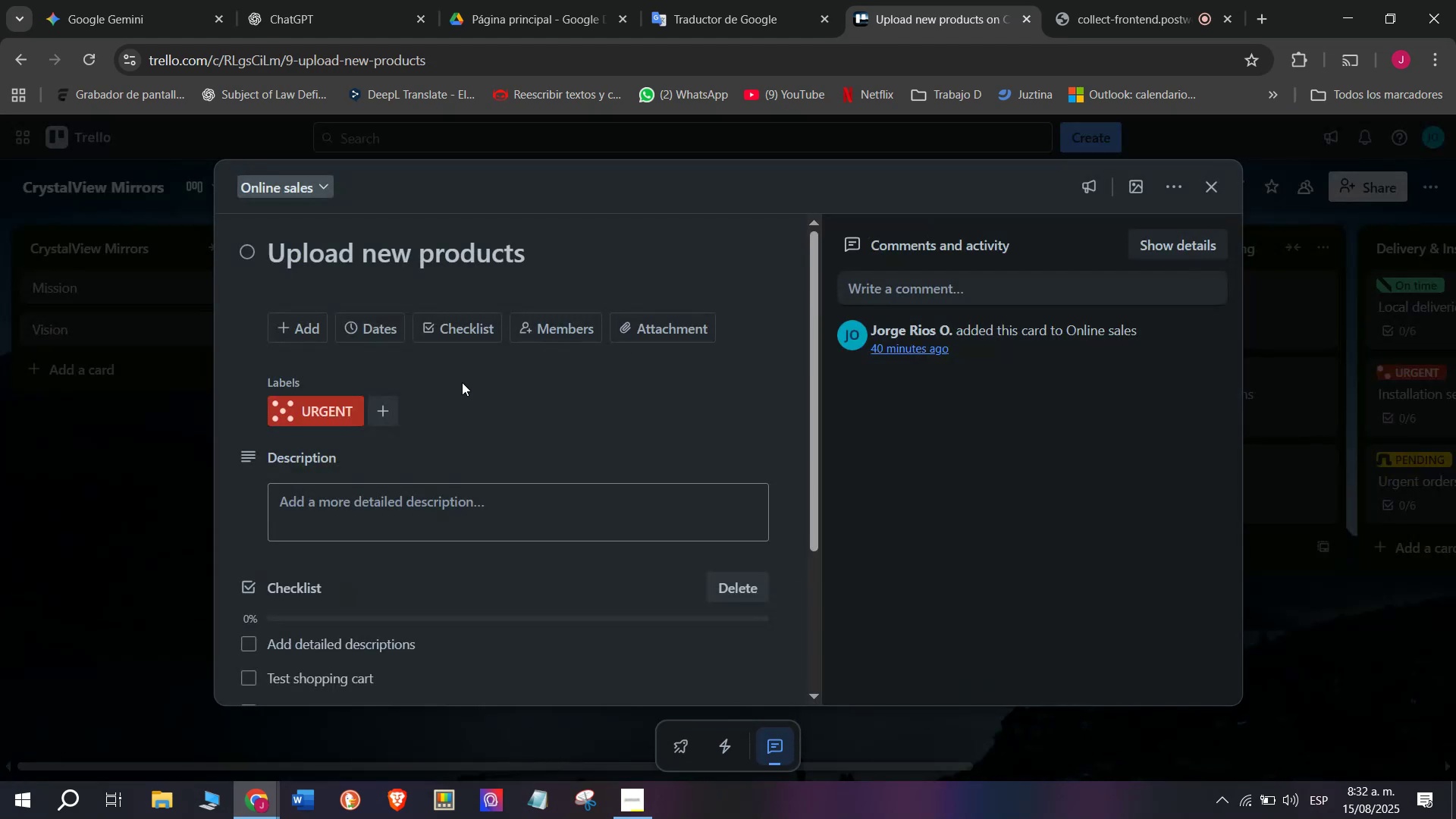 
double_click([355, 335])
 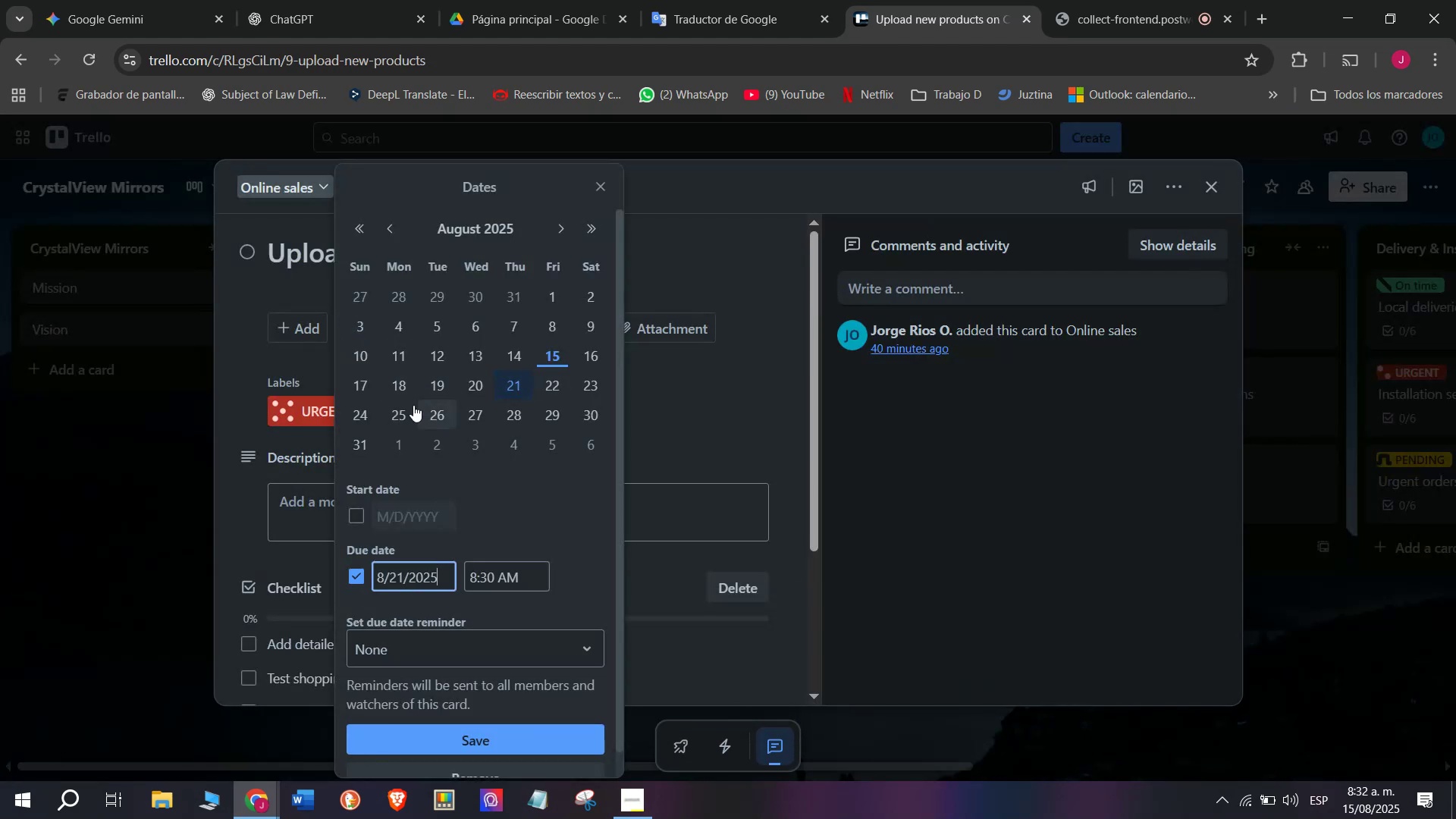 
left_click([394, 391])
 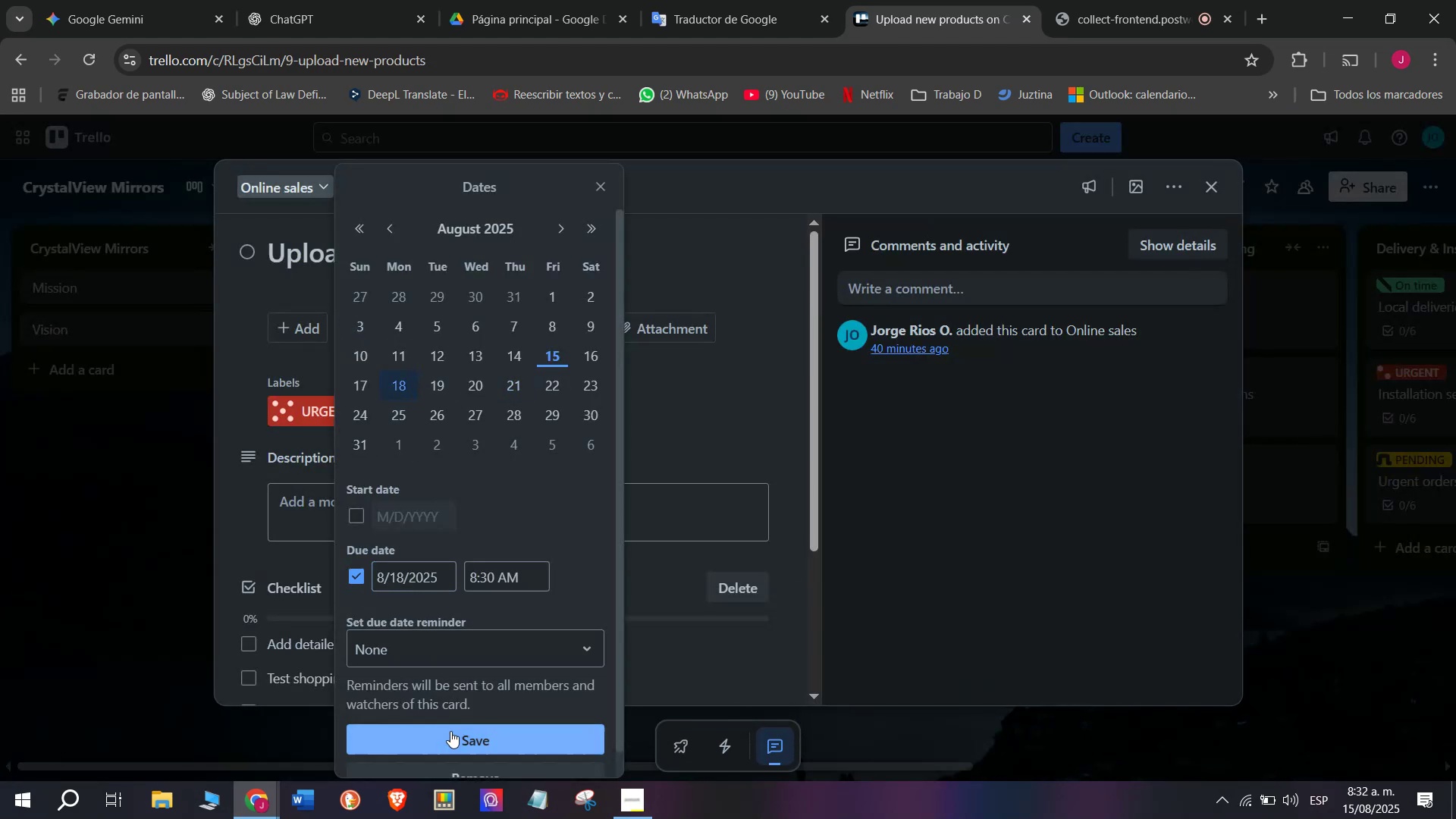 
left_click([452, 732])
 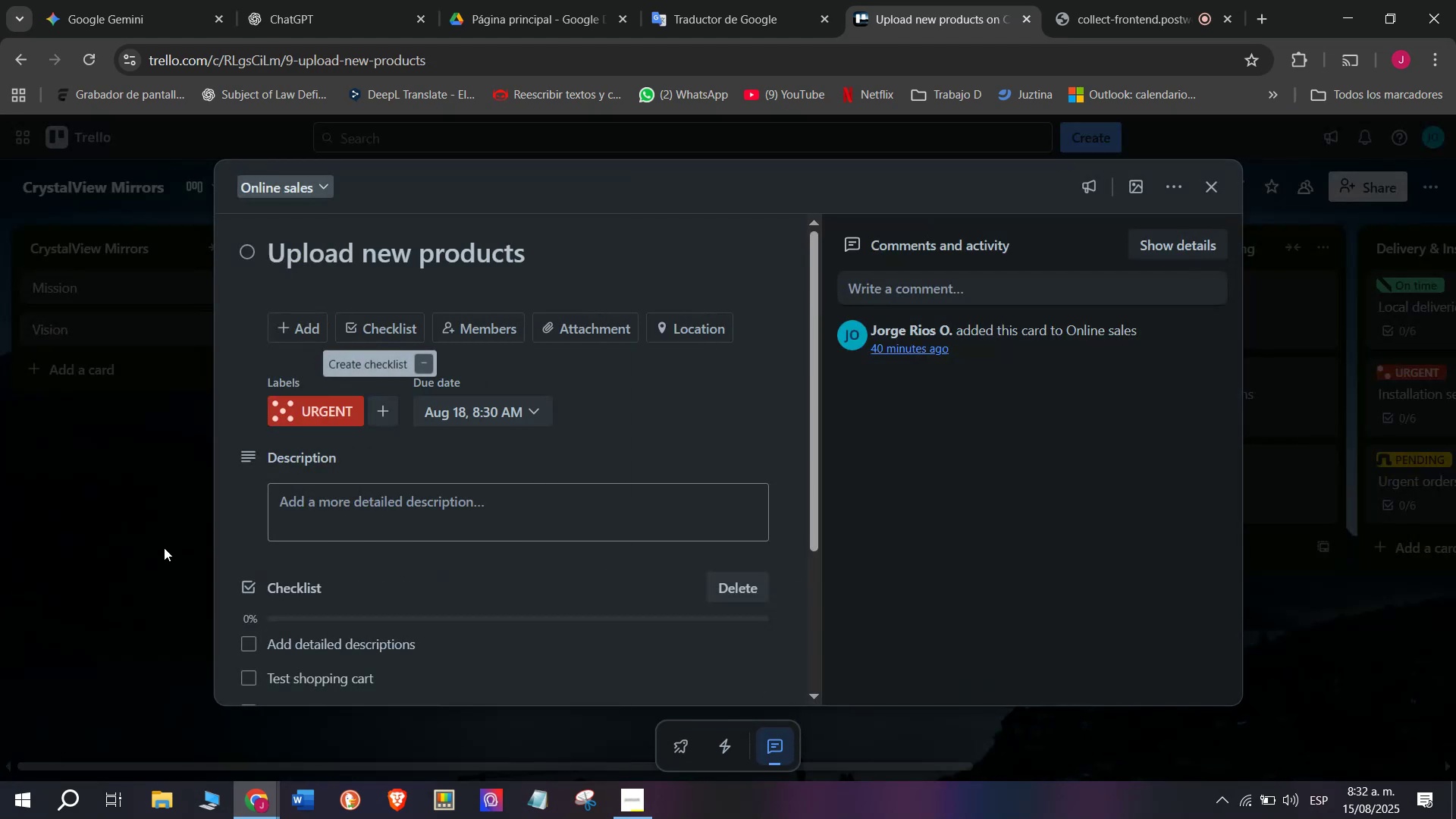 
left_click([164, 548])
 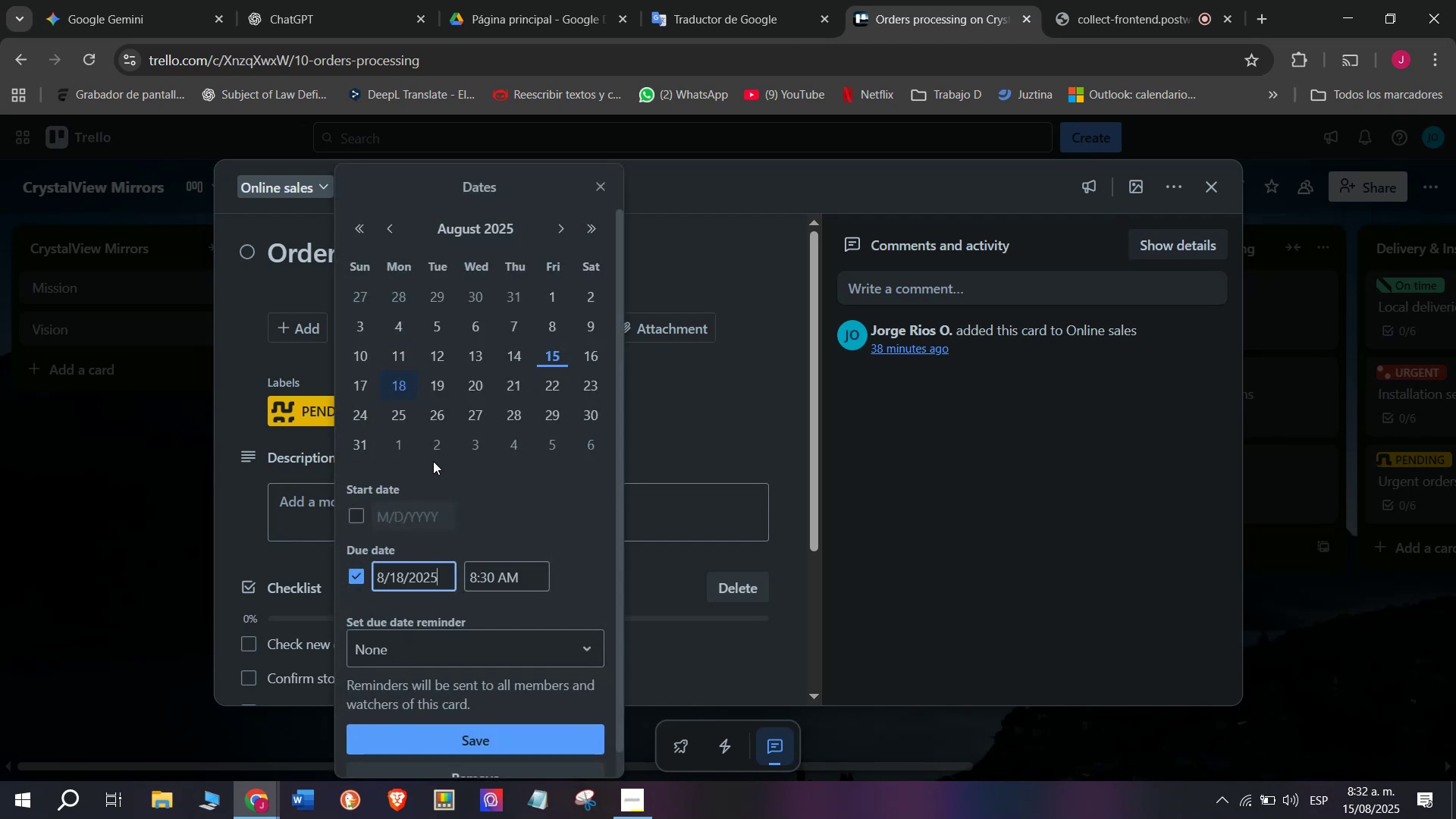 
wait(7.41)
 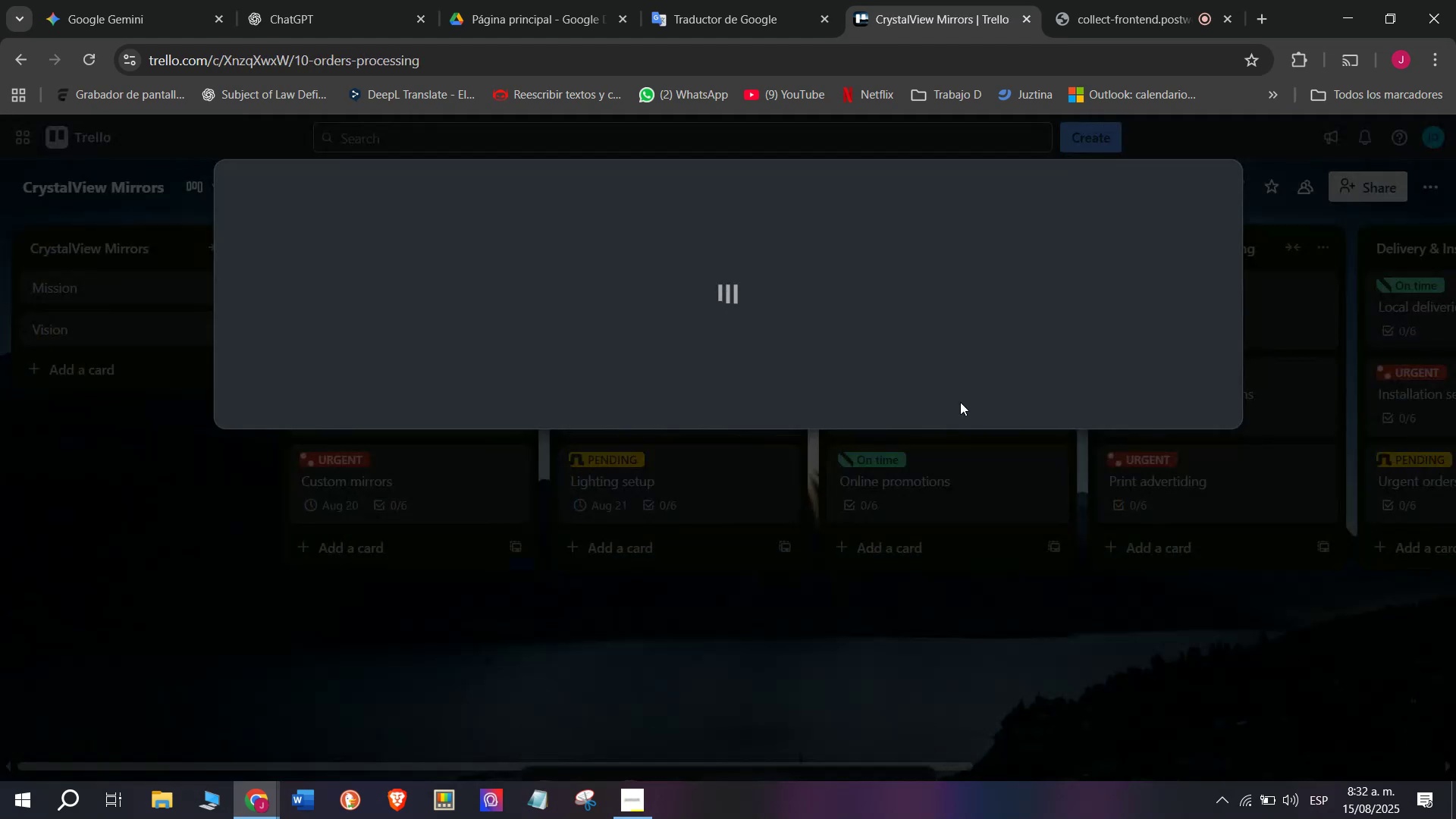 
left_click([434, 391])
 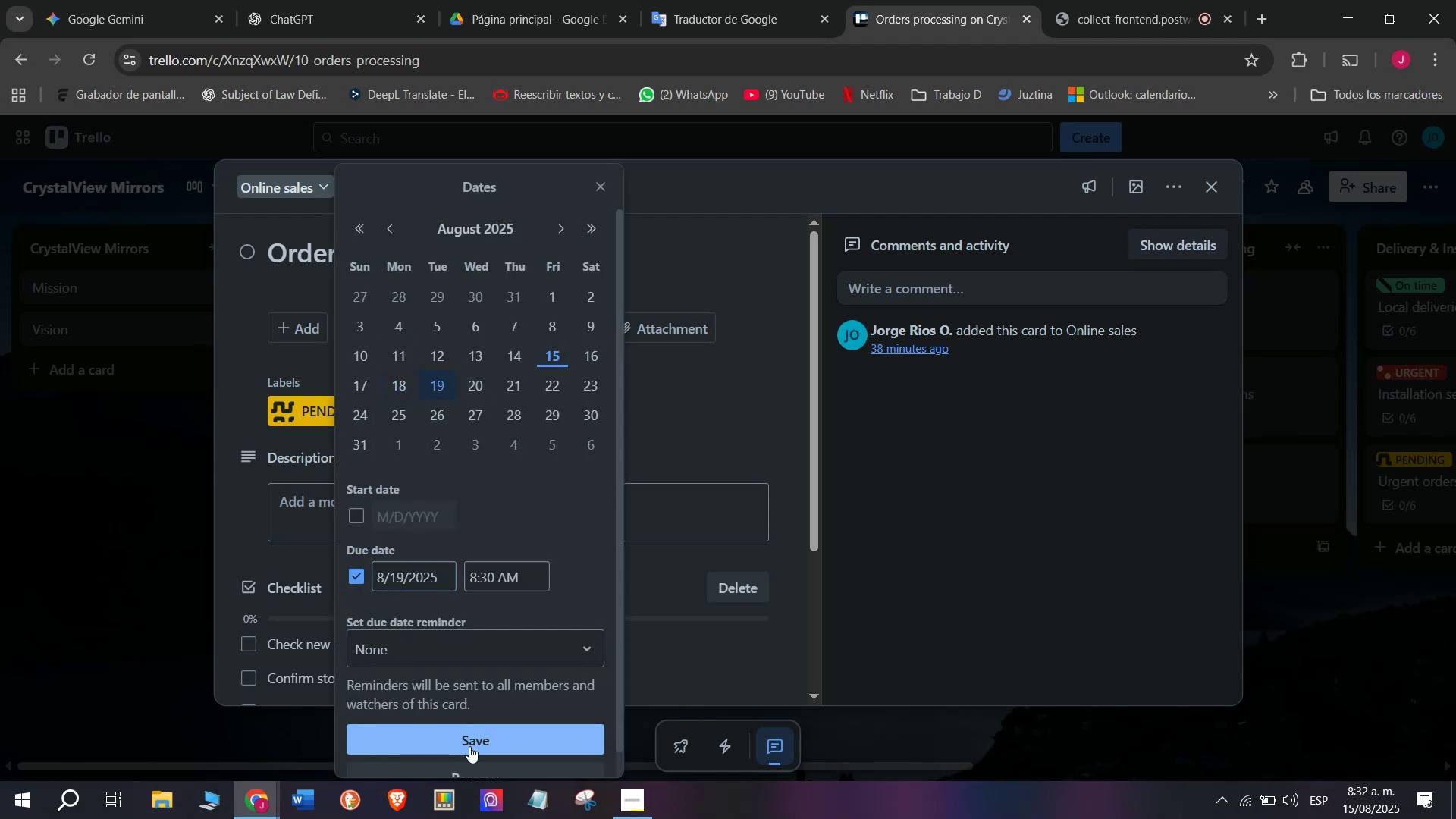 
left_click([469, 746])
 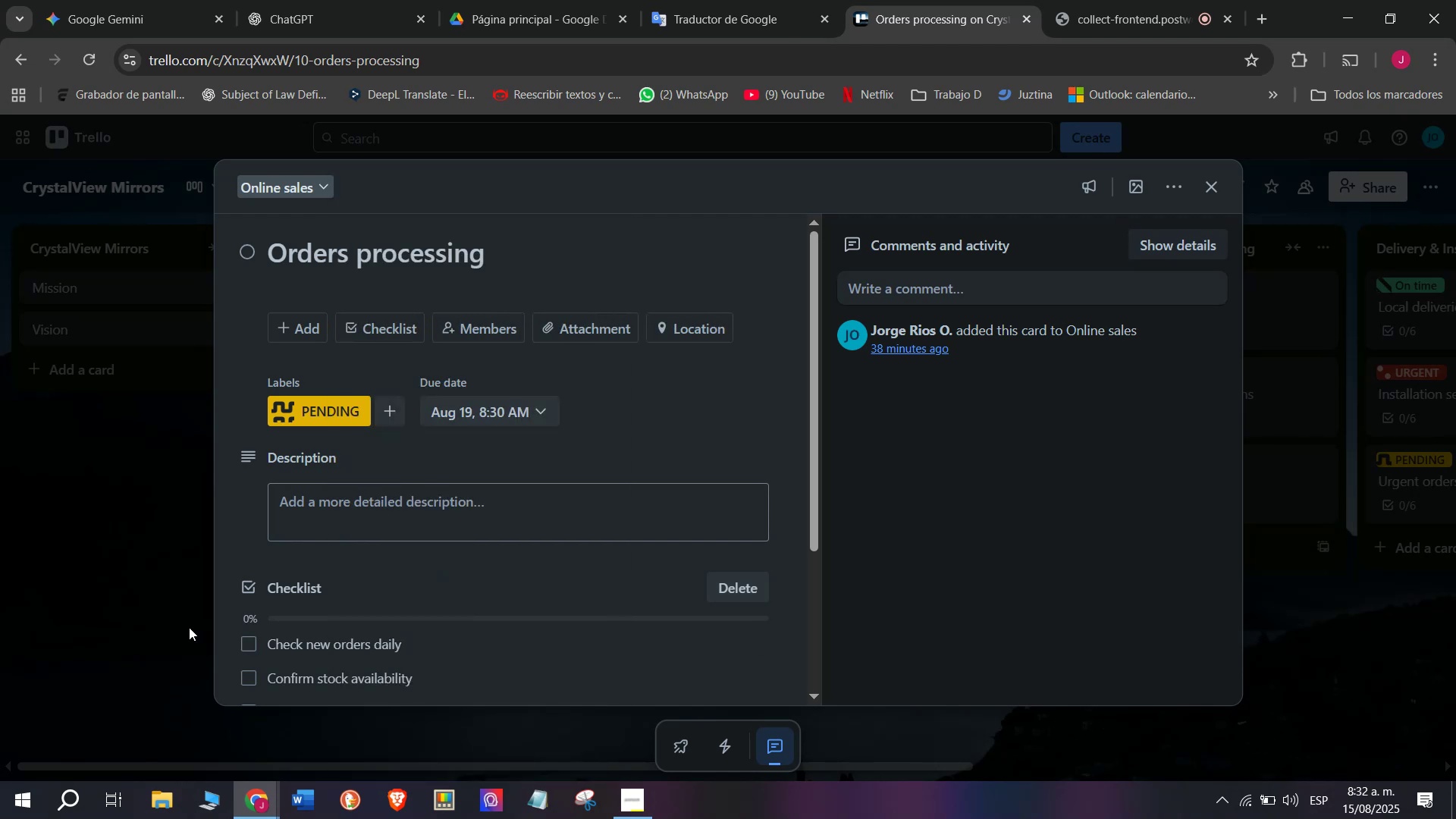 
left_click_drag(start_coordinate=[171, 617], to_coordinate=[165, 614])
 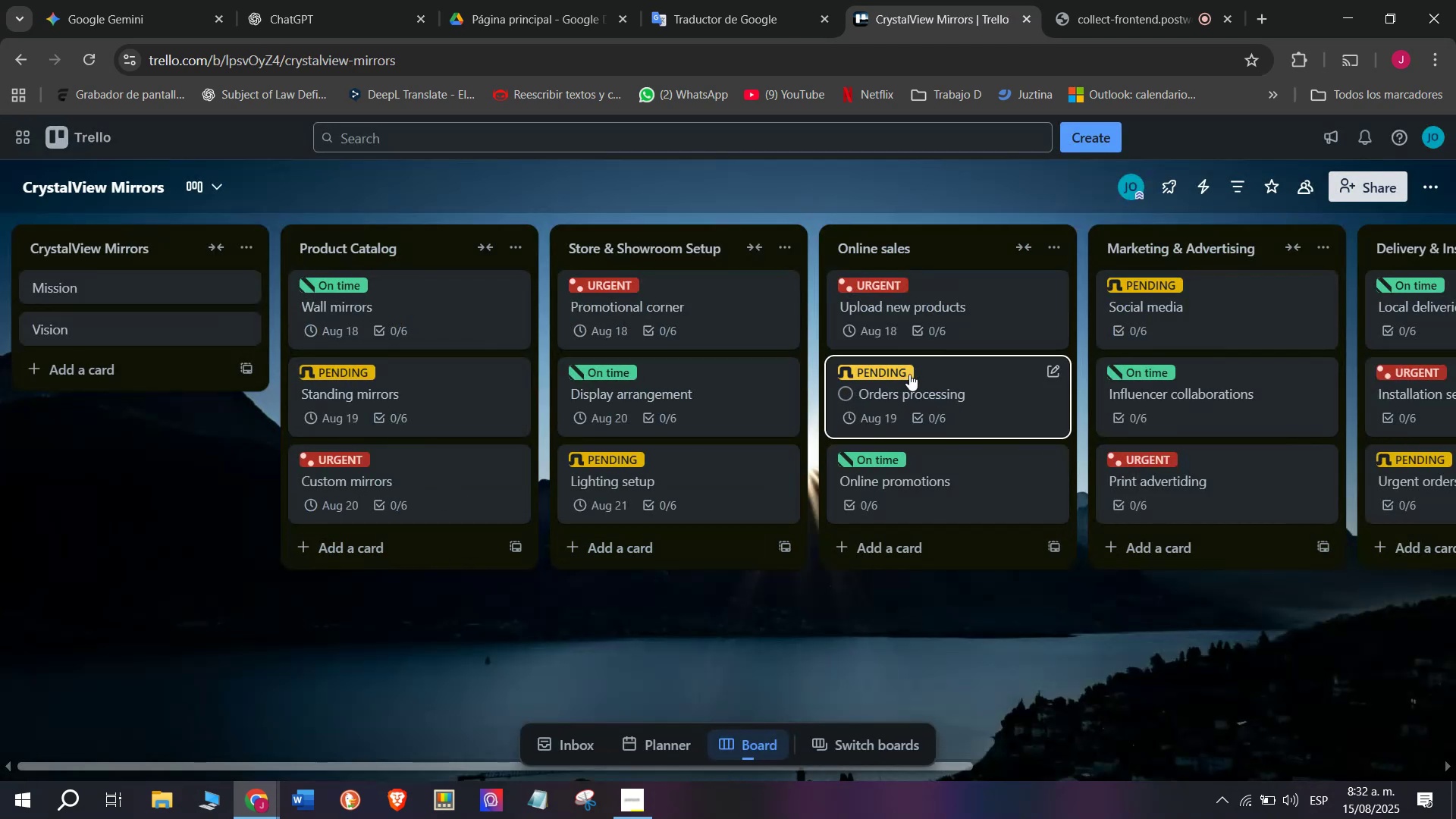 
left_click([878, 370])
 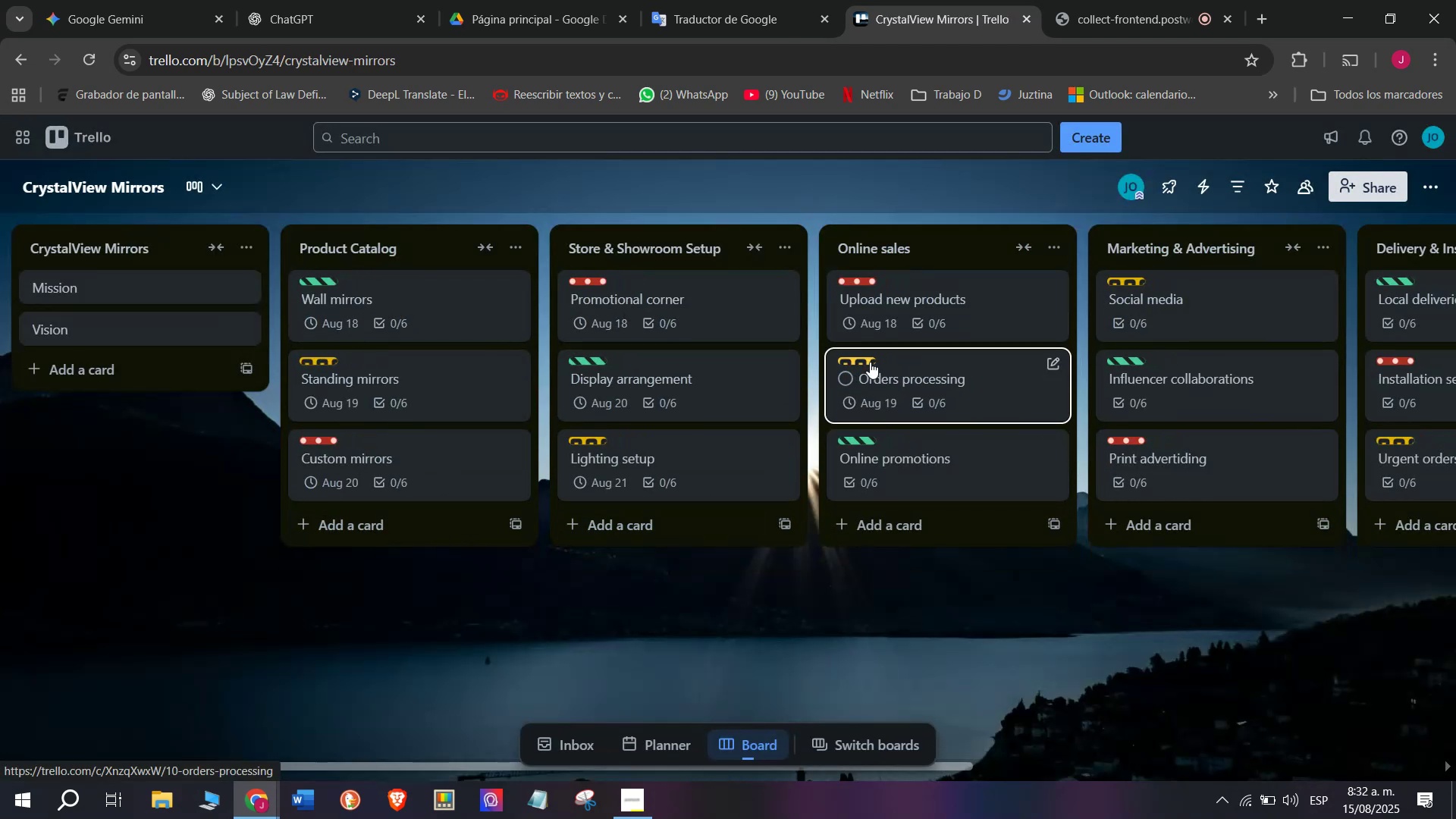 
left_click([870, 360])
 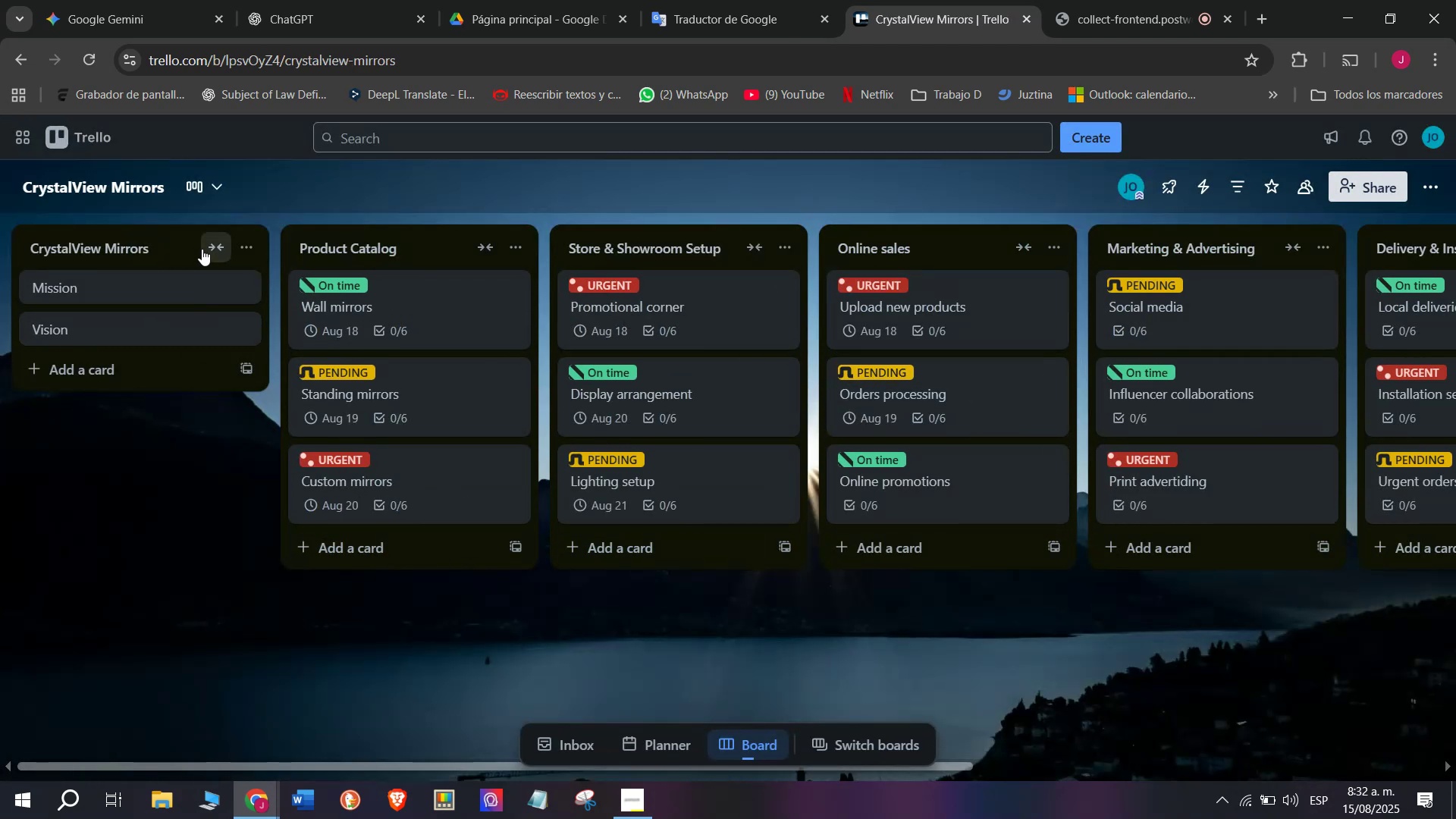 
left_click([249, 250])
 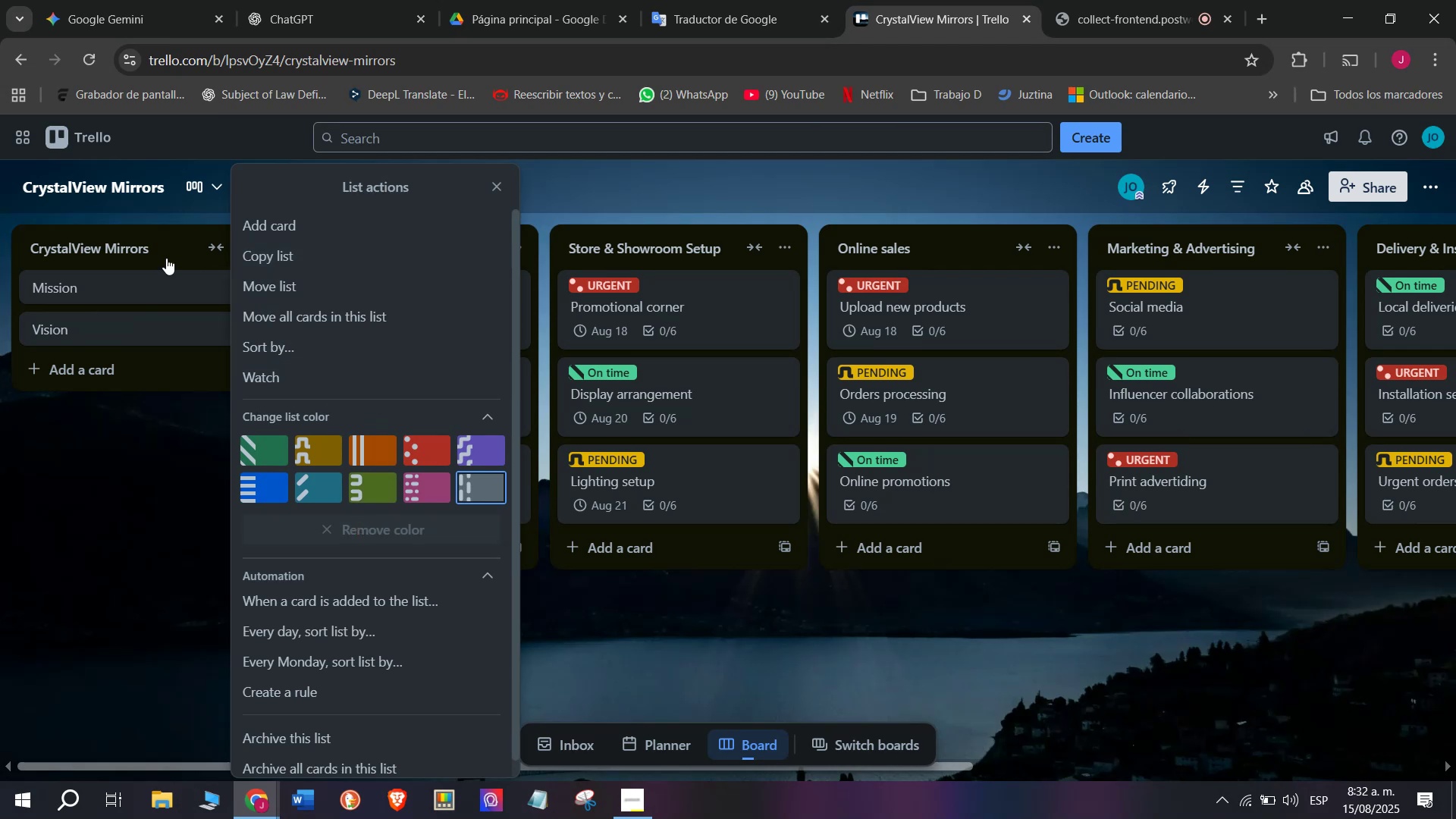 
left_click([155, 237])
 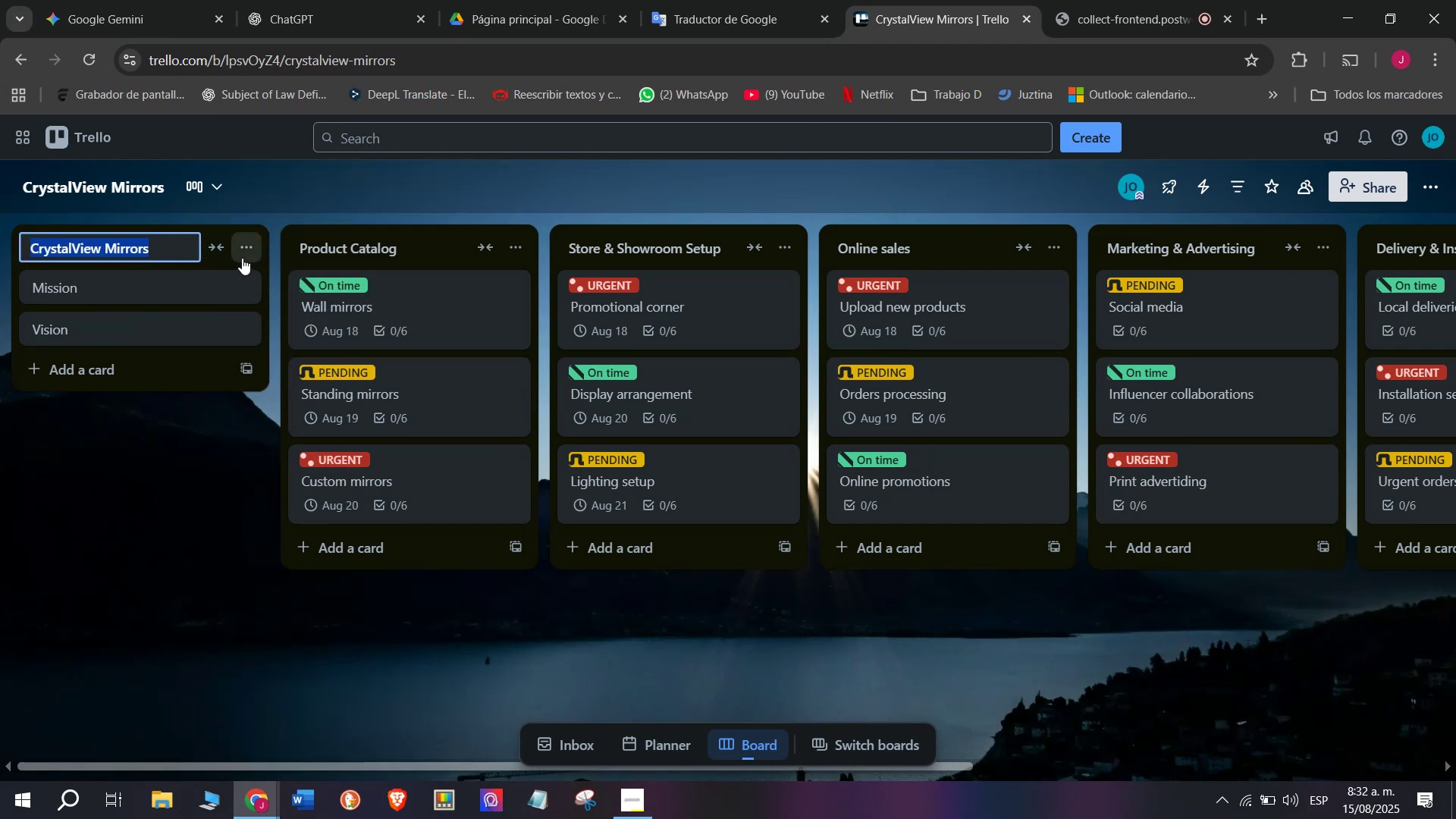 
left_click([253, 248])
 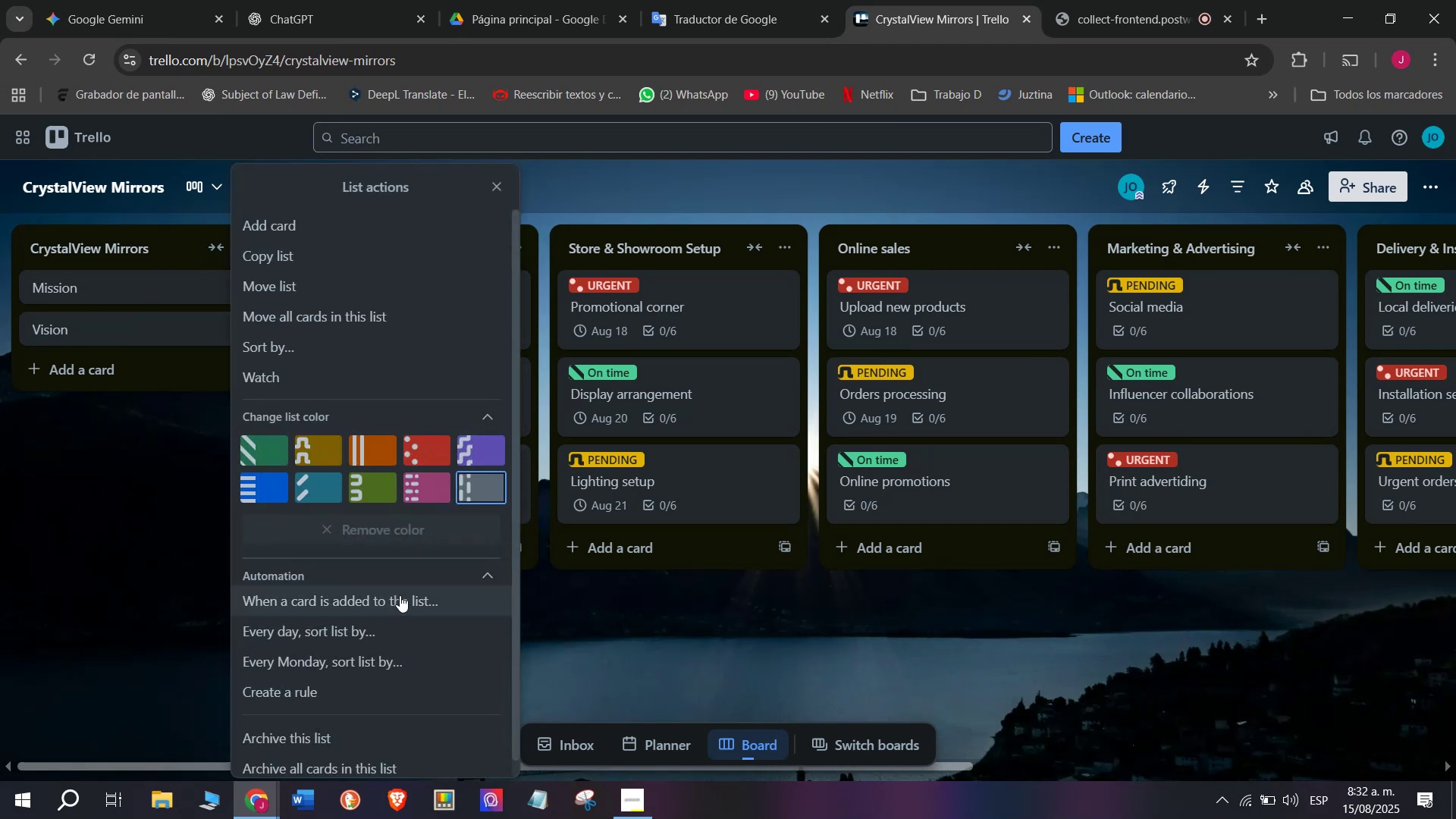 
scroll: coordinate [402, 620], scroll_direction: down, amount: 1.0
 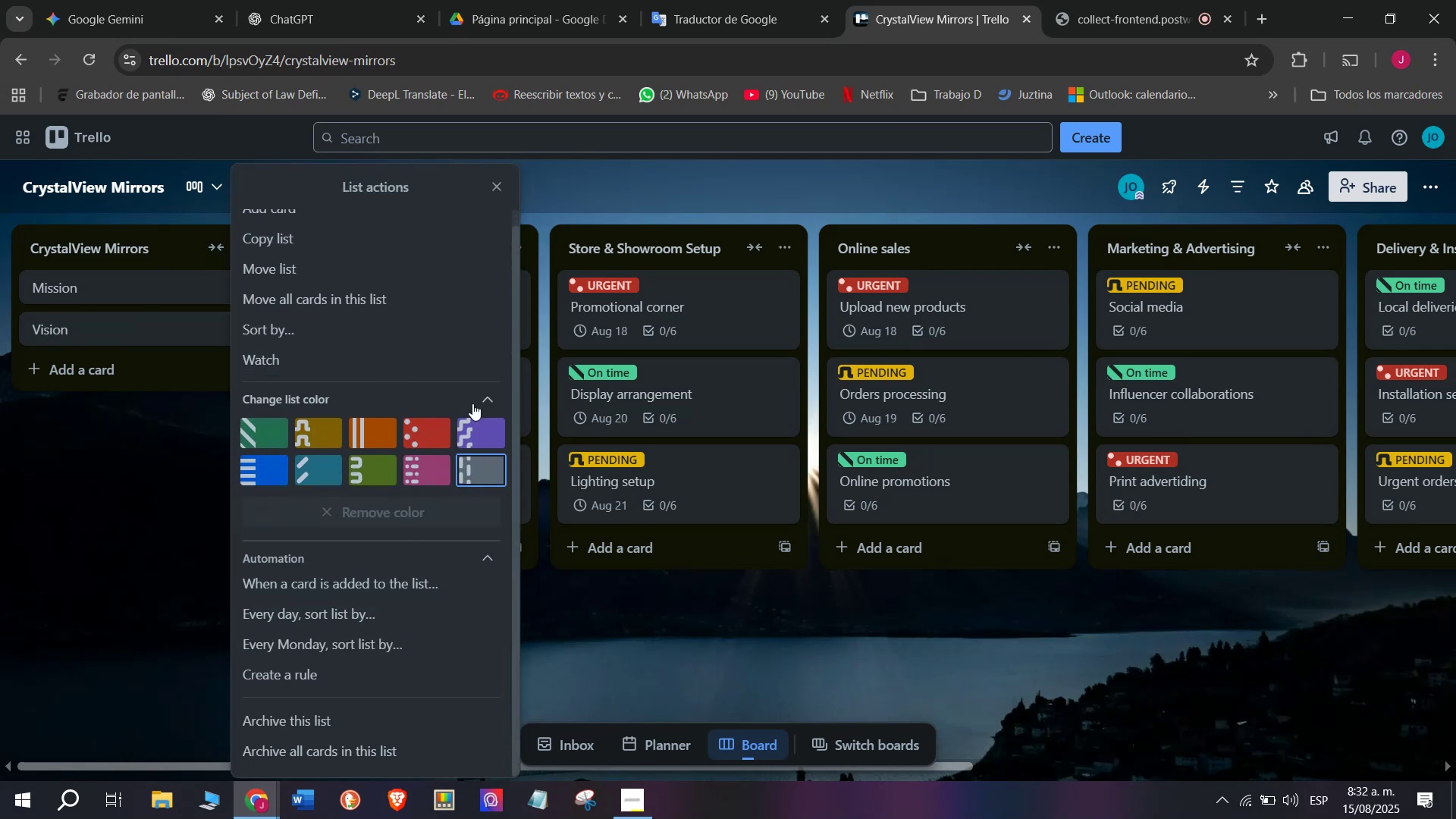 
mouse_move([491, 413])
 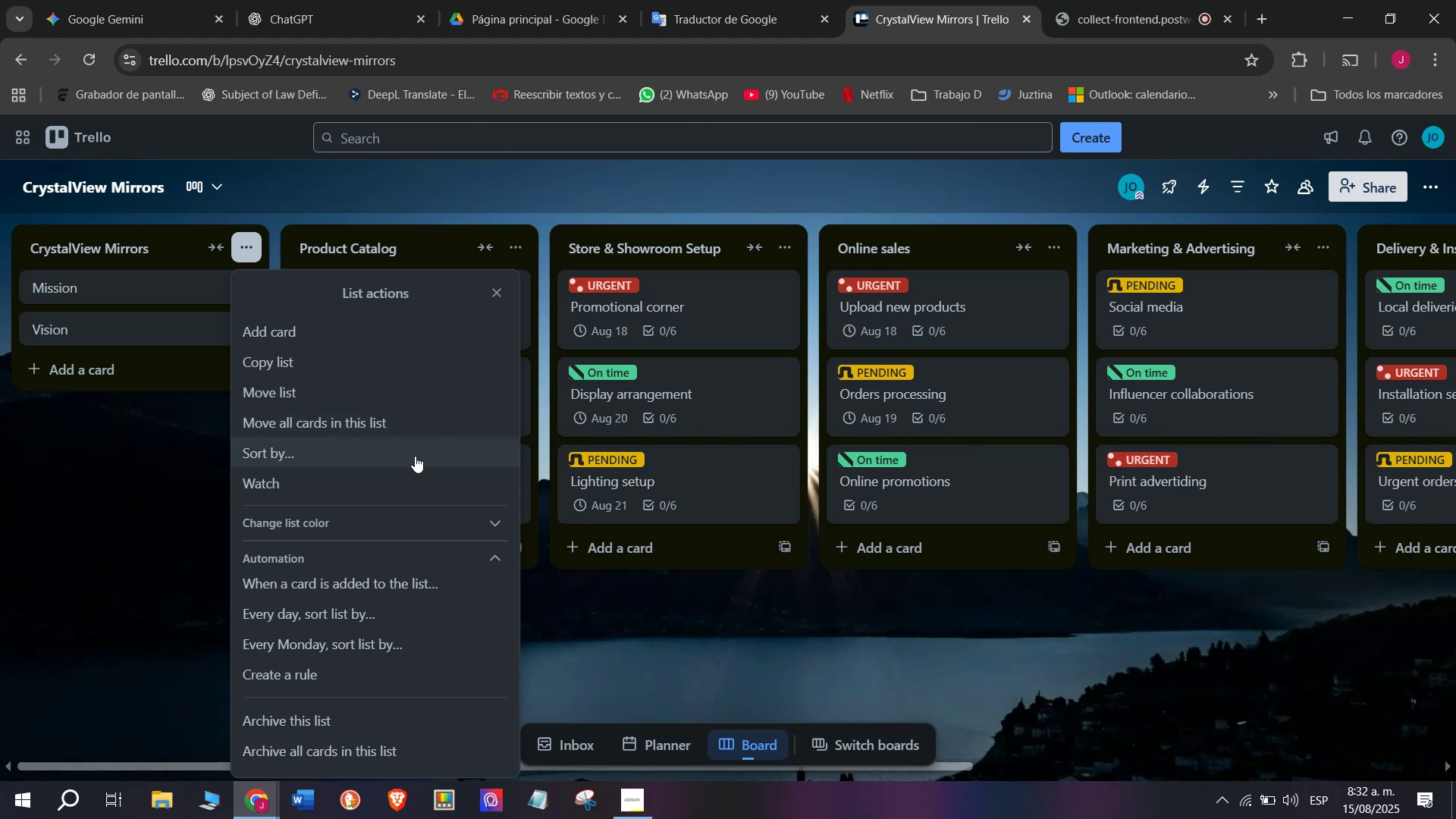 
left_click([427, 422])
 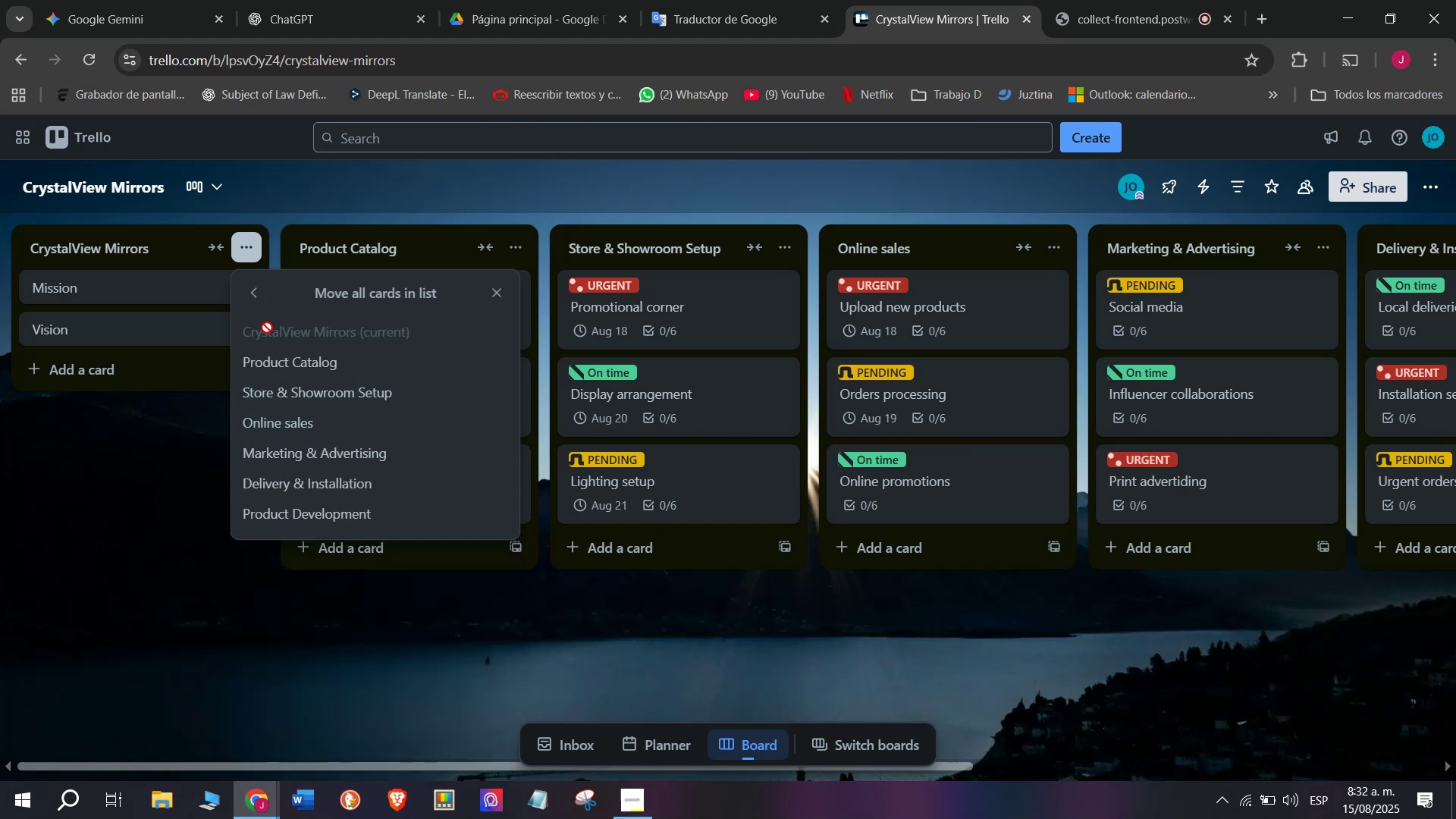 
left_click([133, 584])
 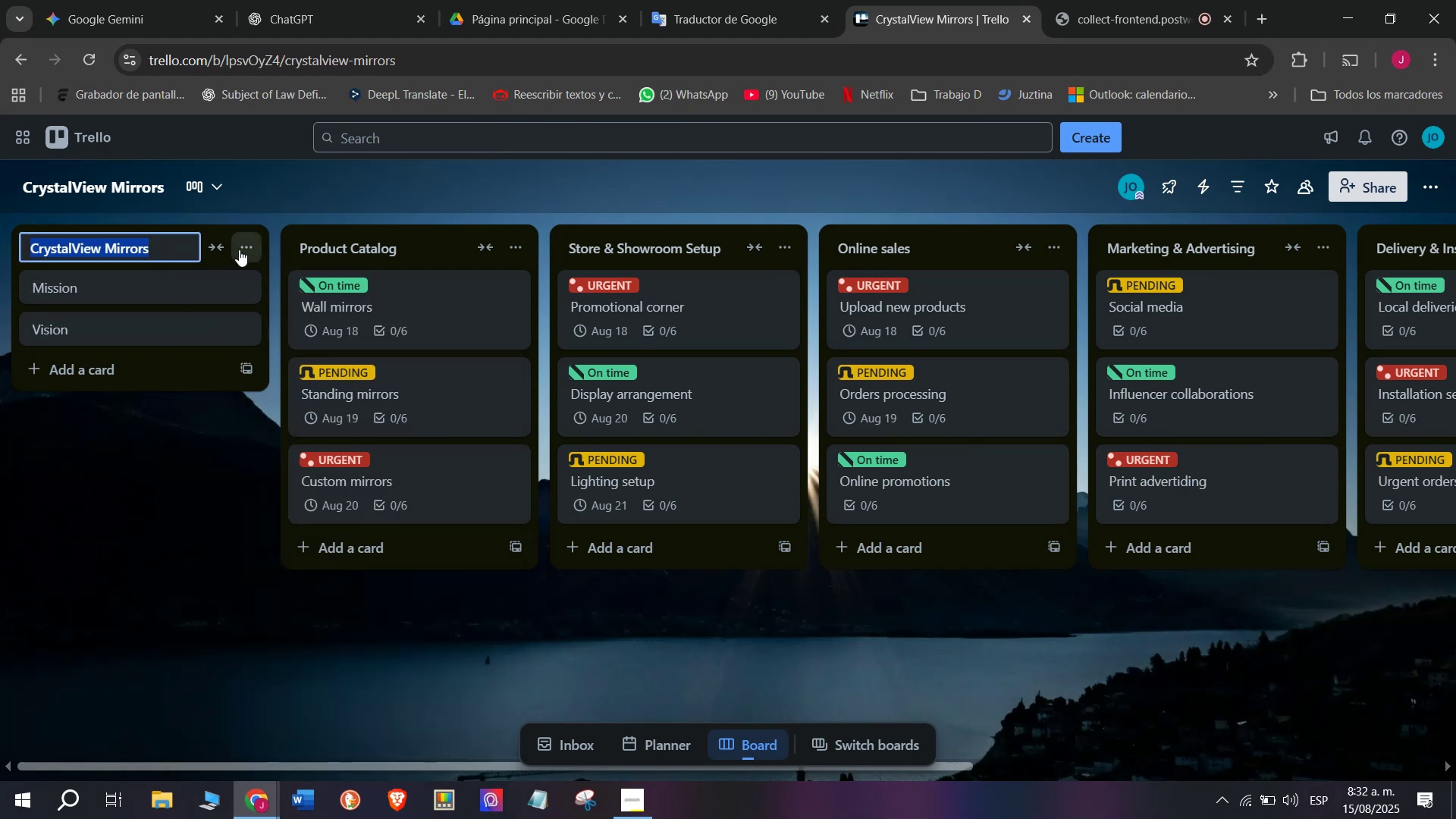 
left_click([225, 279])
 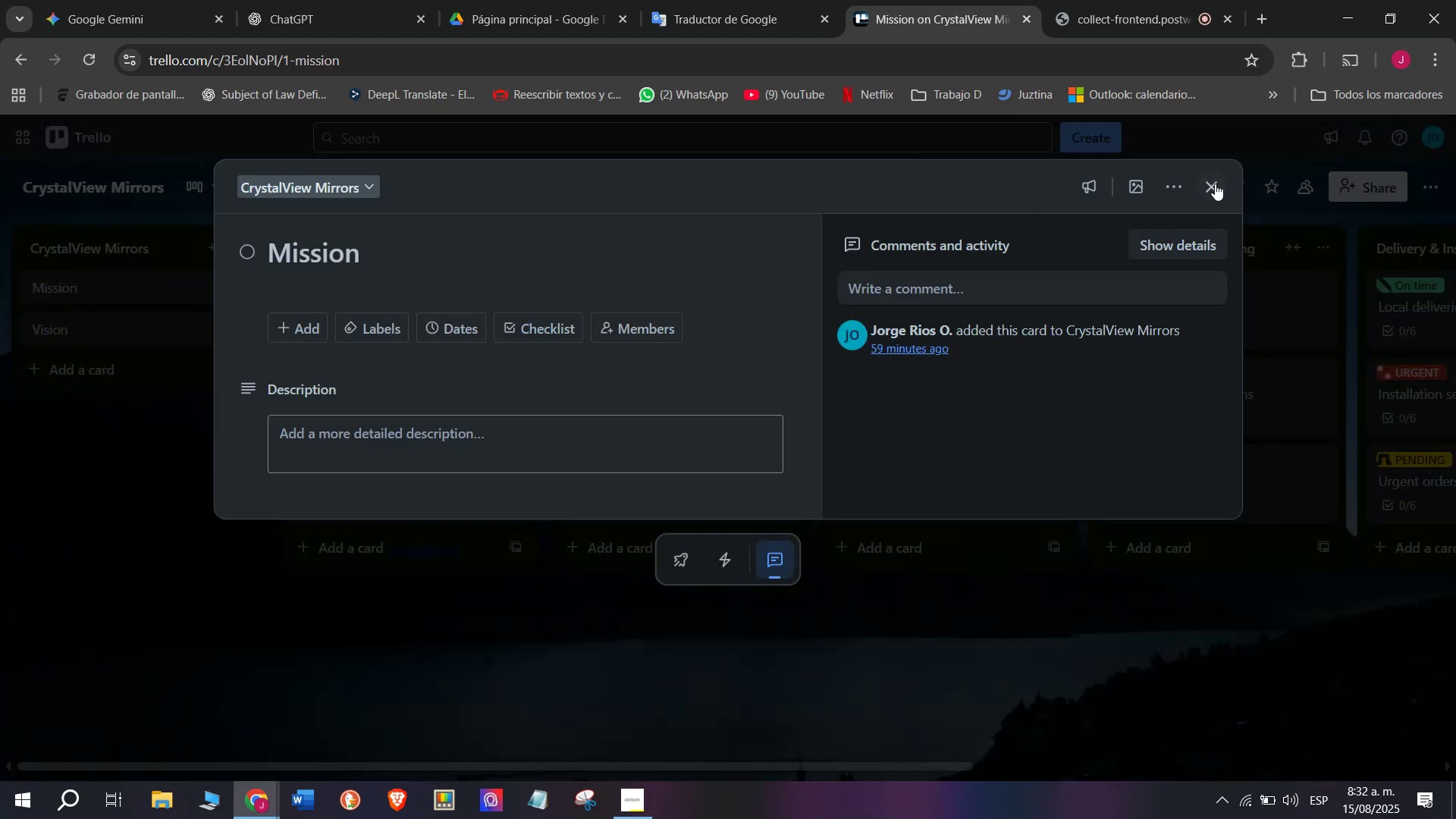 
left_click([1128, 174])
 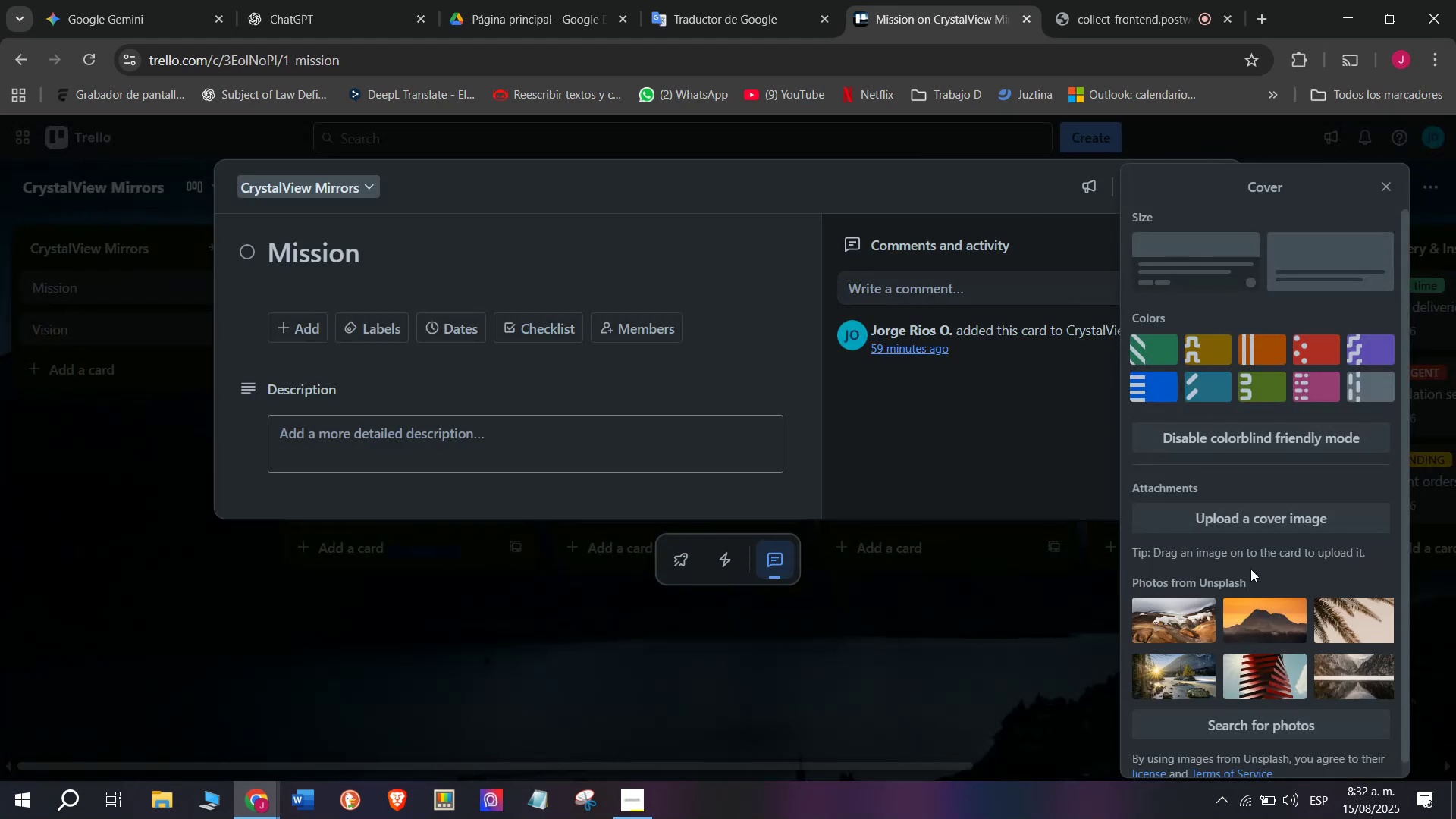 
left_click([1153, 628])
 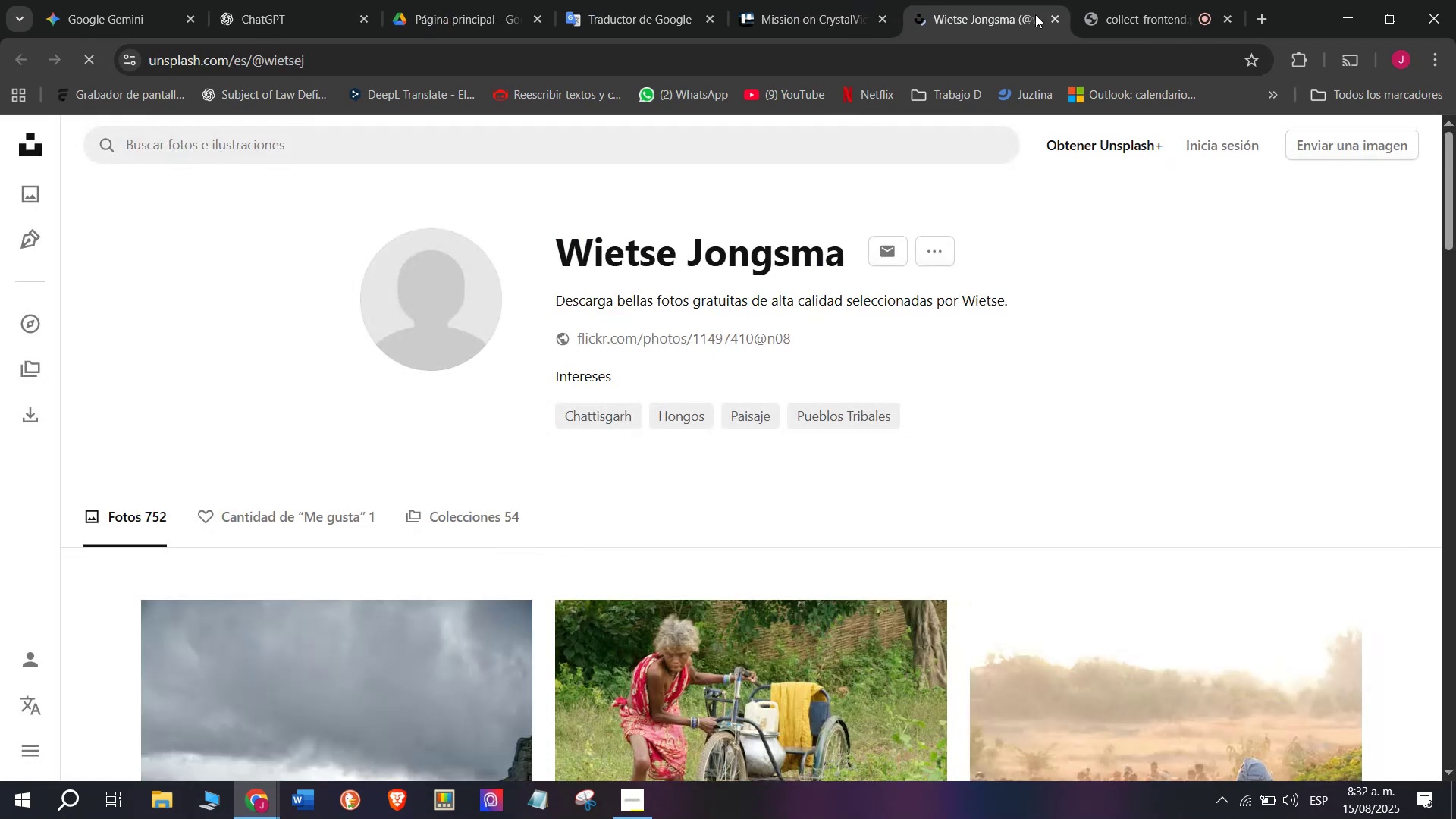 
left_click([1057, 17])
 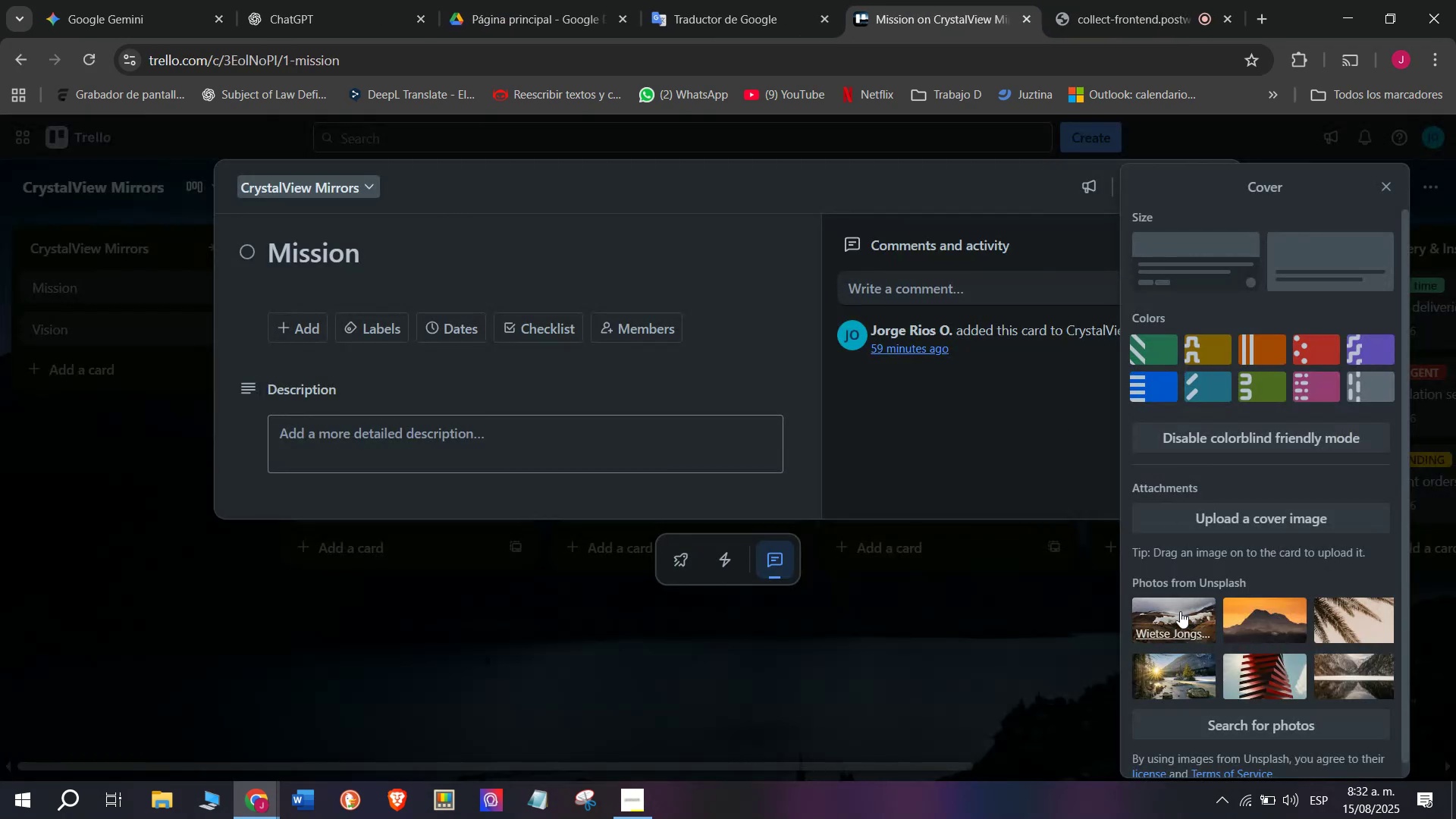 
left_click([1180, 610])
 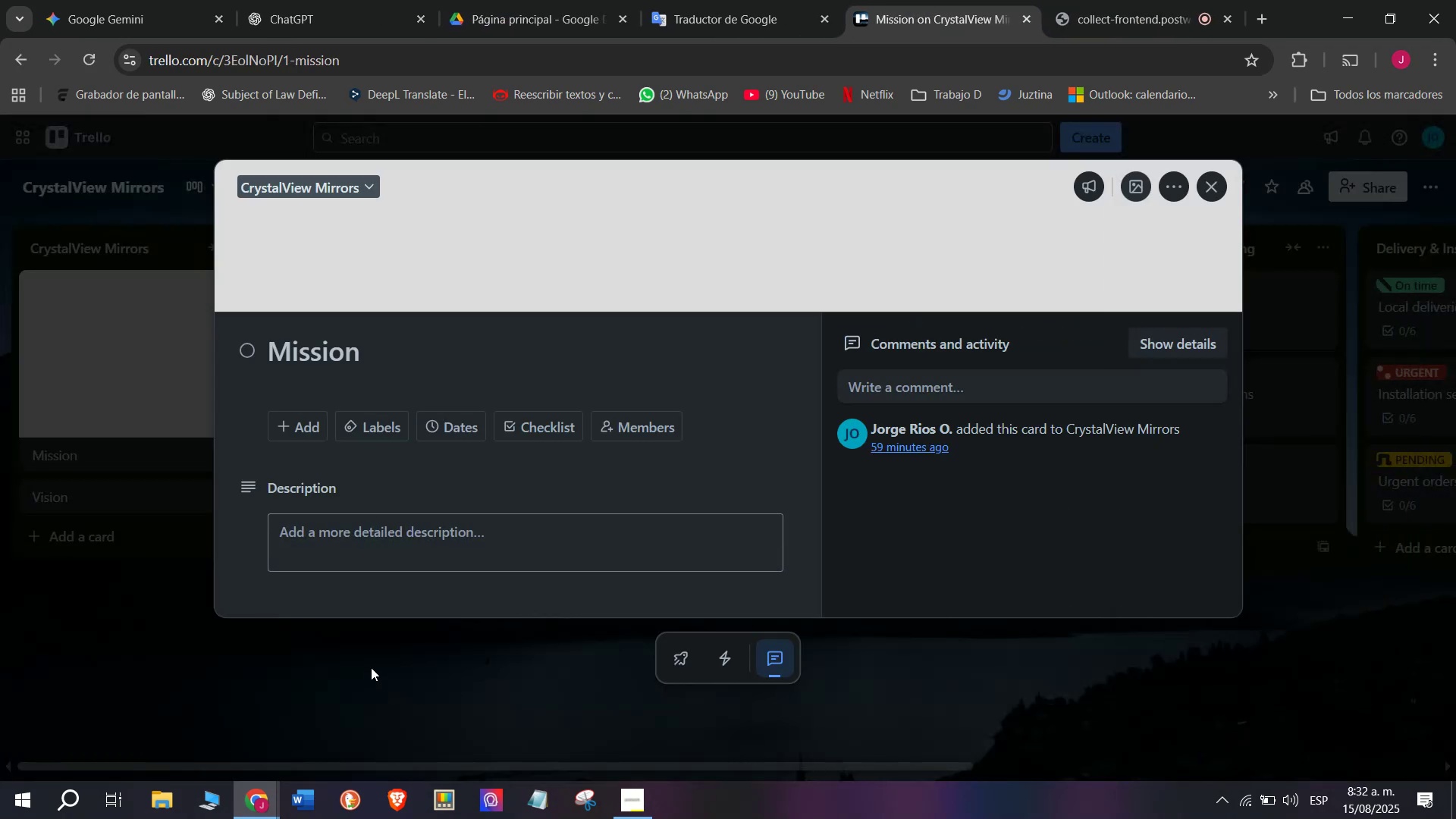 